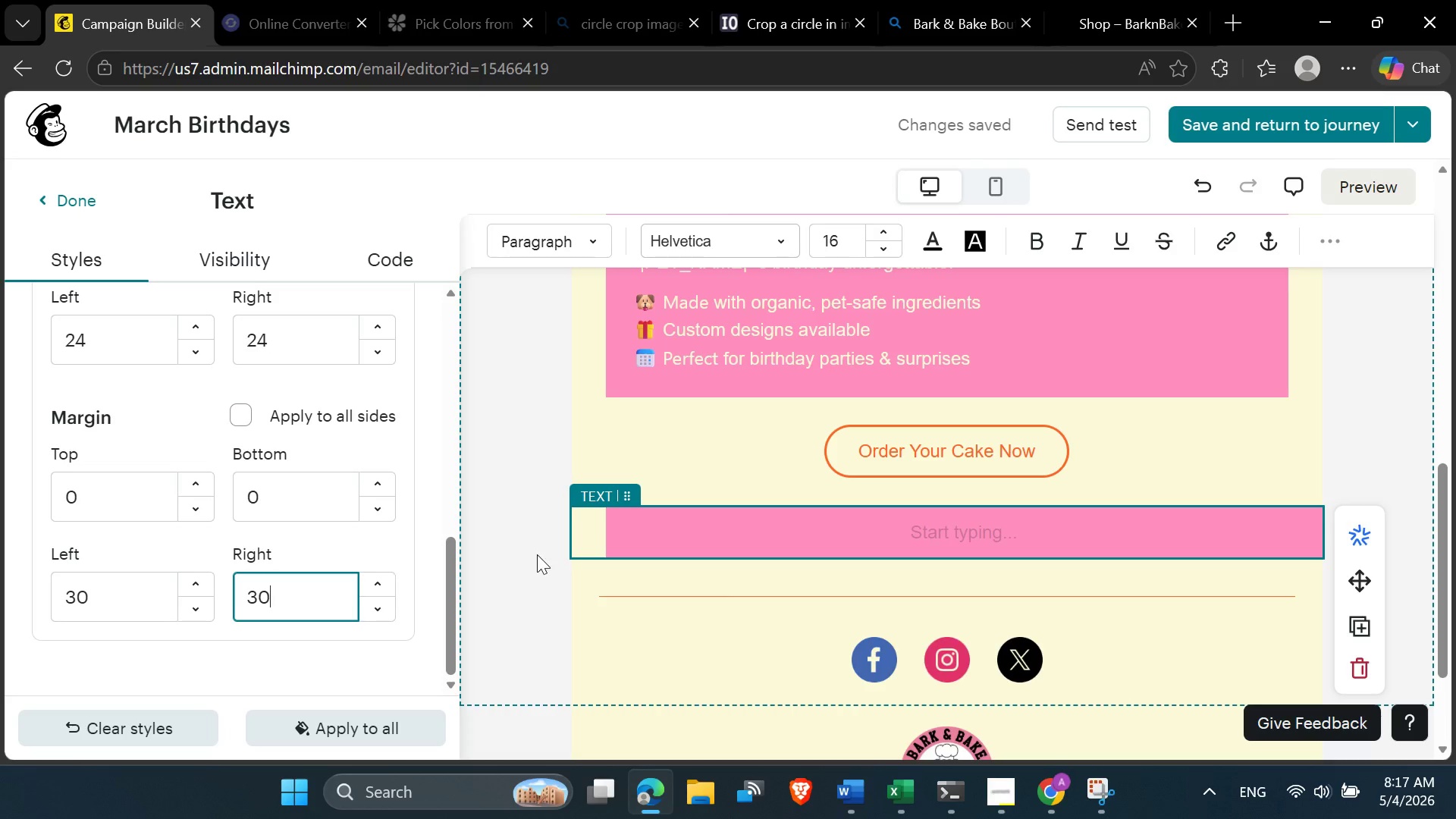 
left_click([541, 548])
 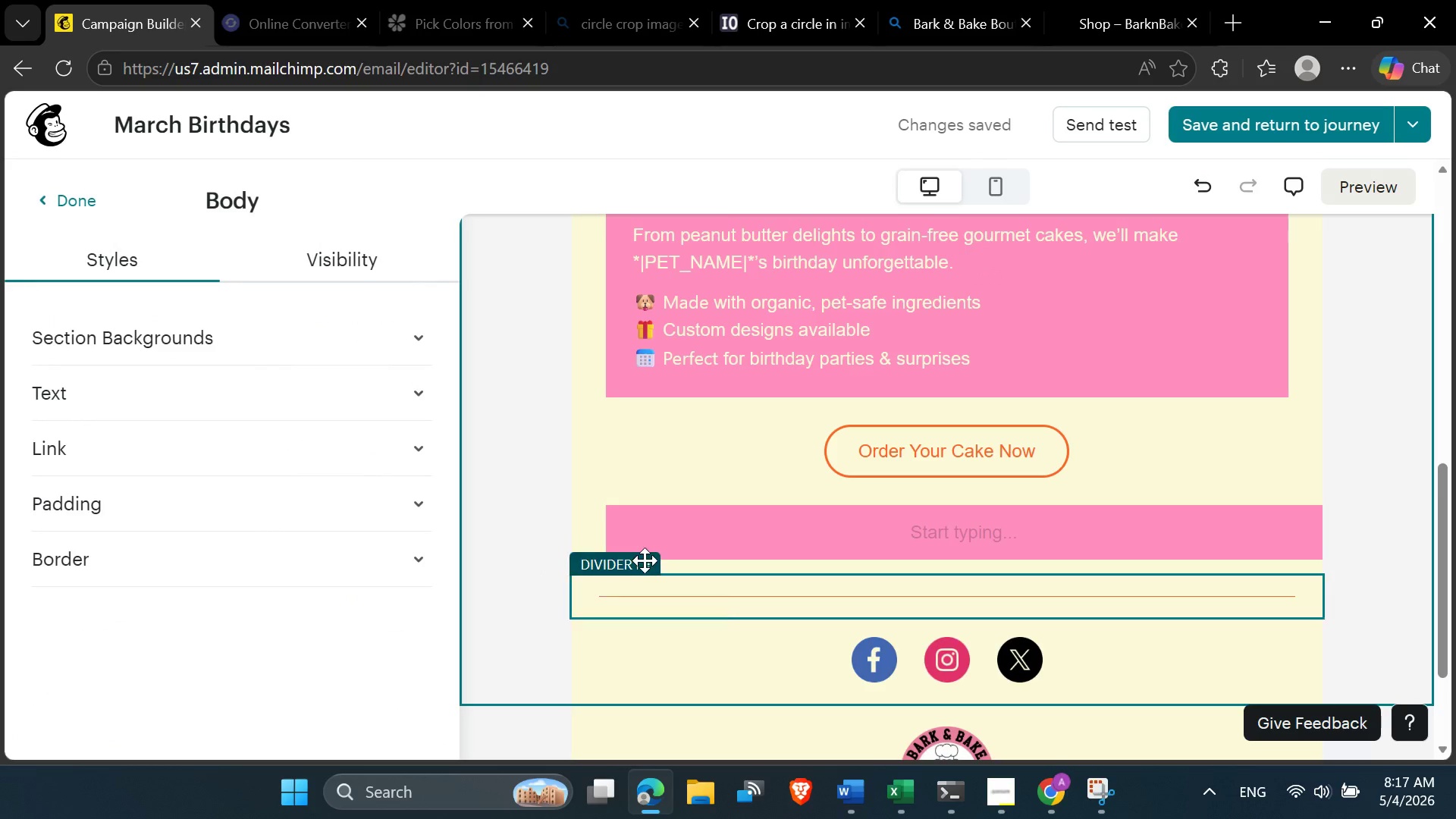 
scroll: coordinate [645, 561], scroll_direction: none, amount: 0.0
 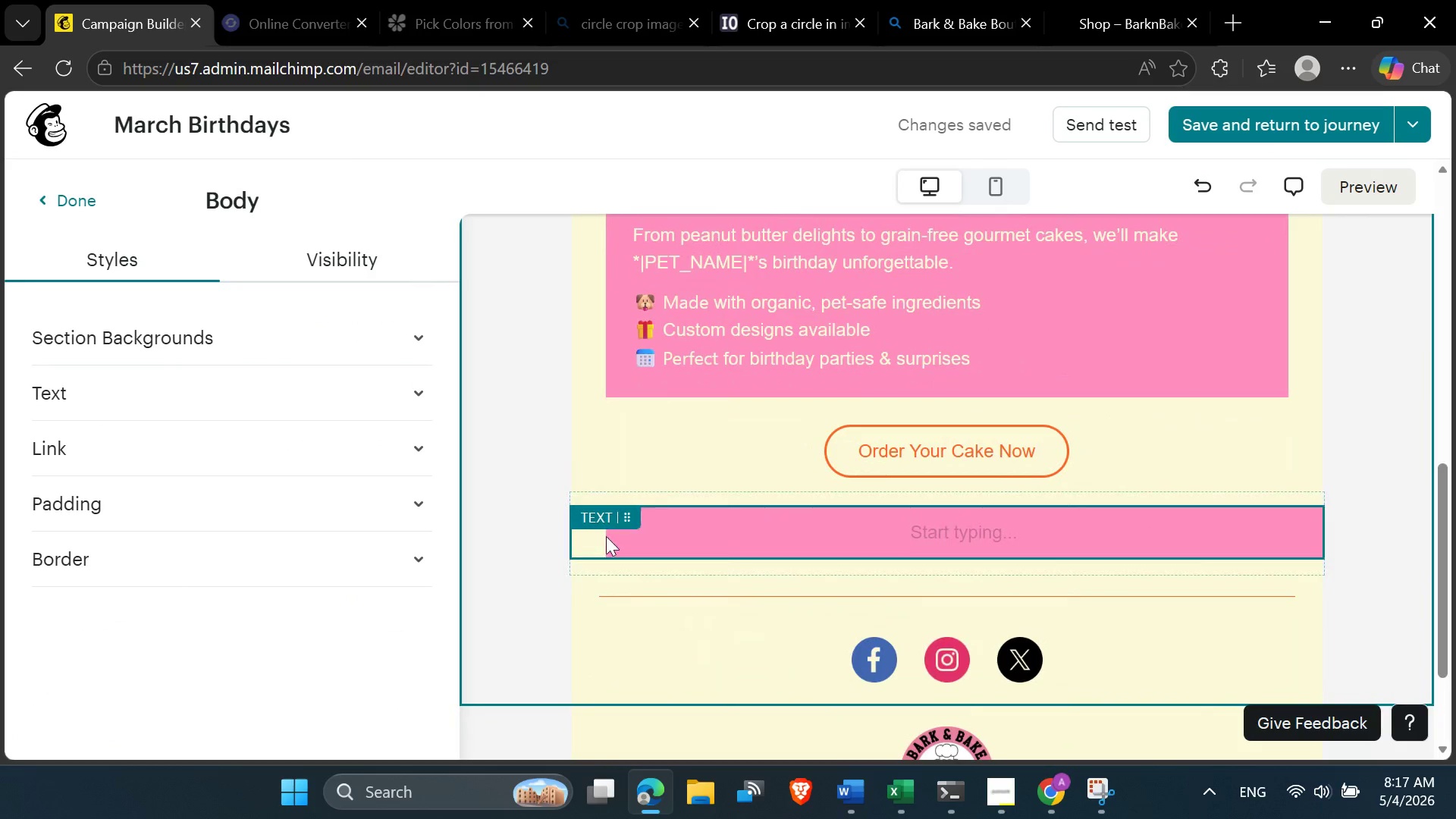 
left_click([600, 533])
 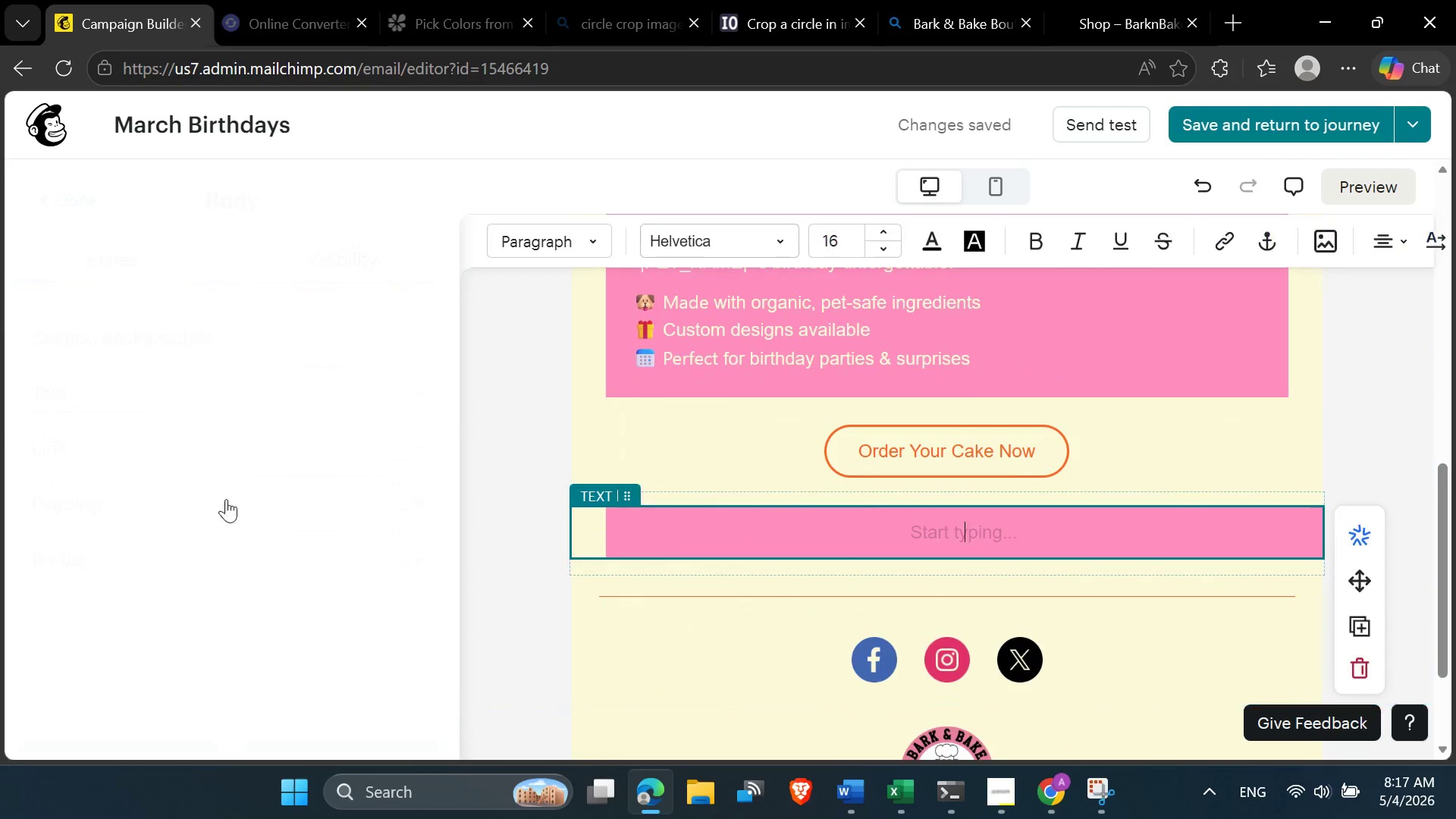 
scroll: coordinate [221, 517], scroll_direction: down, amount: 5.0
 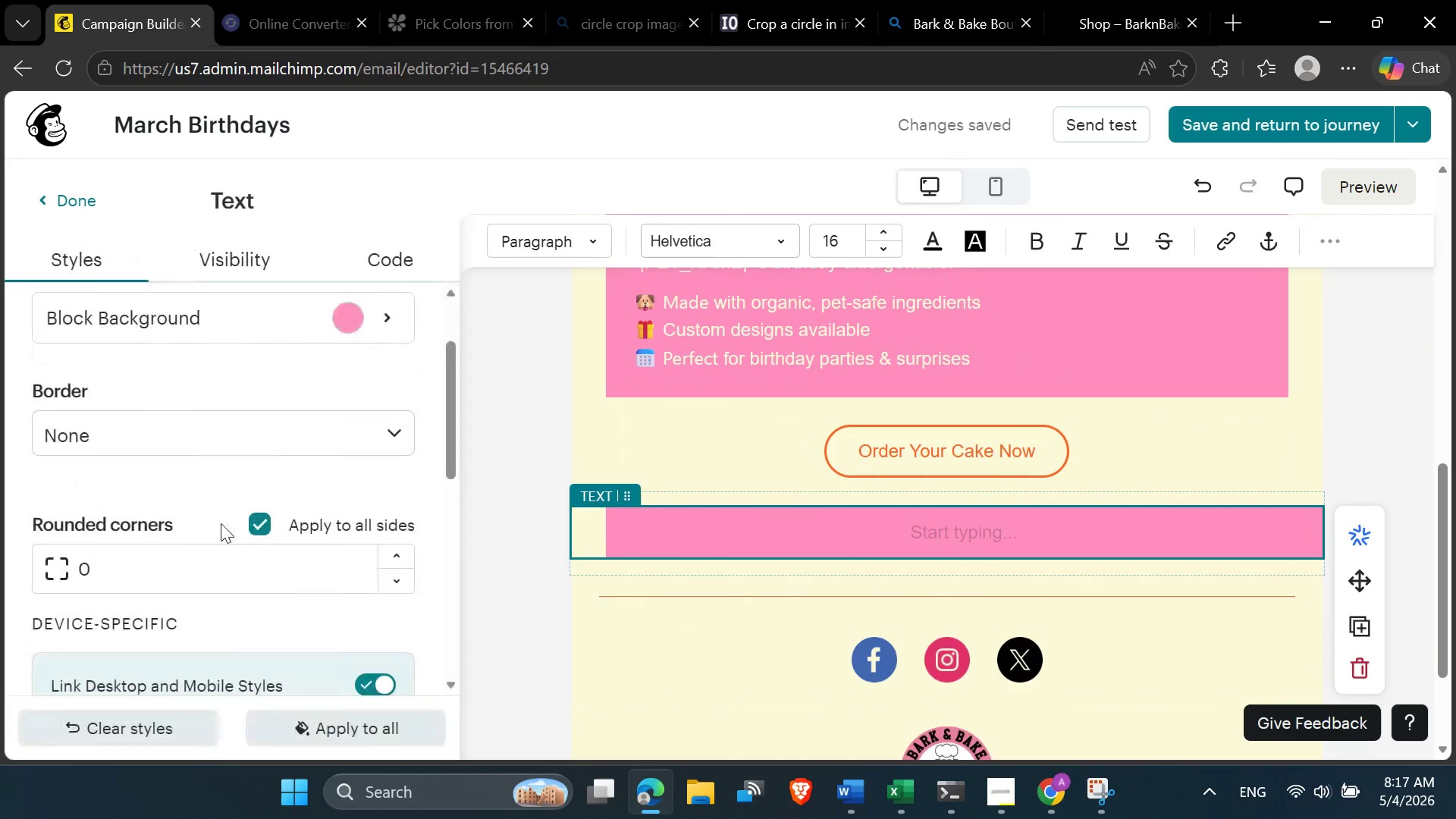 
left_click_drag(start_coordinate=[280, 595], to_coordinate=[244, 589])
 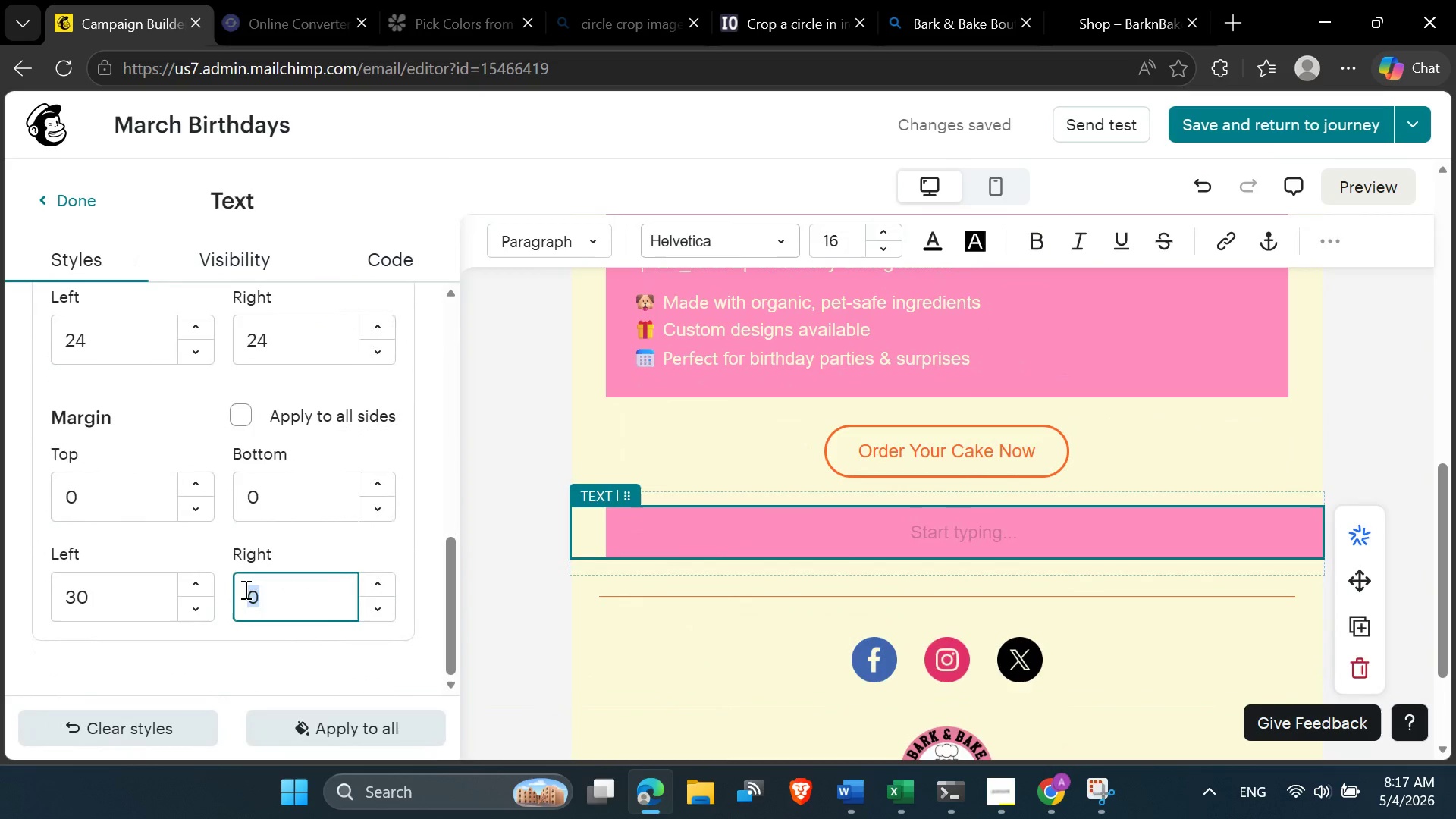 
scroll: coordinate [231, 601], scroll_direction: down, amount: 8.0
 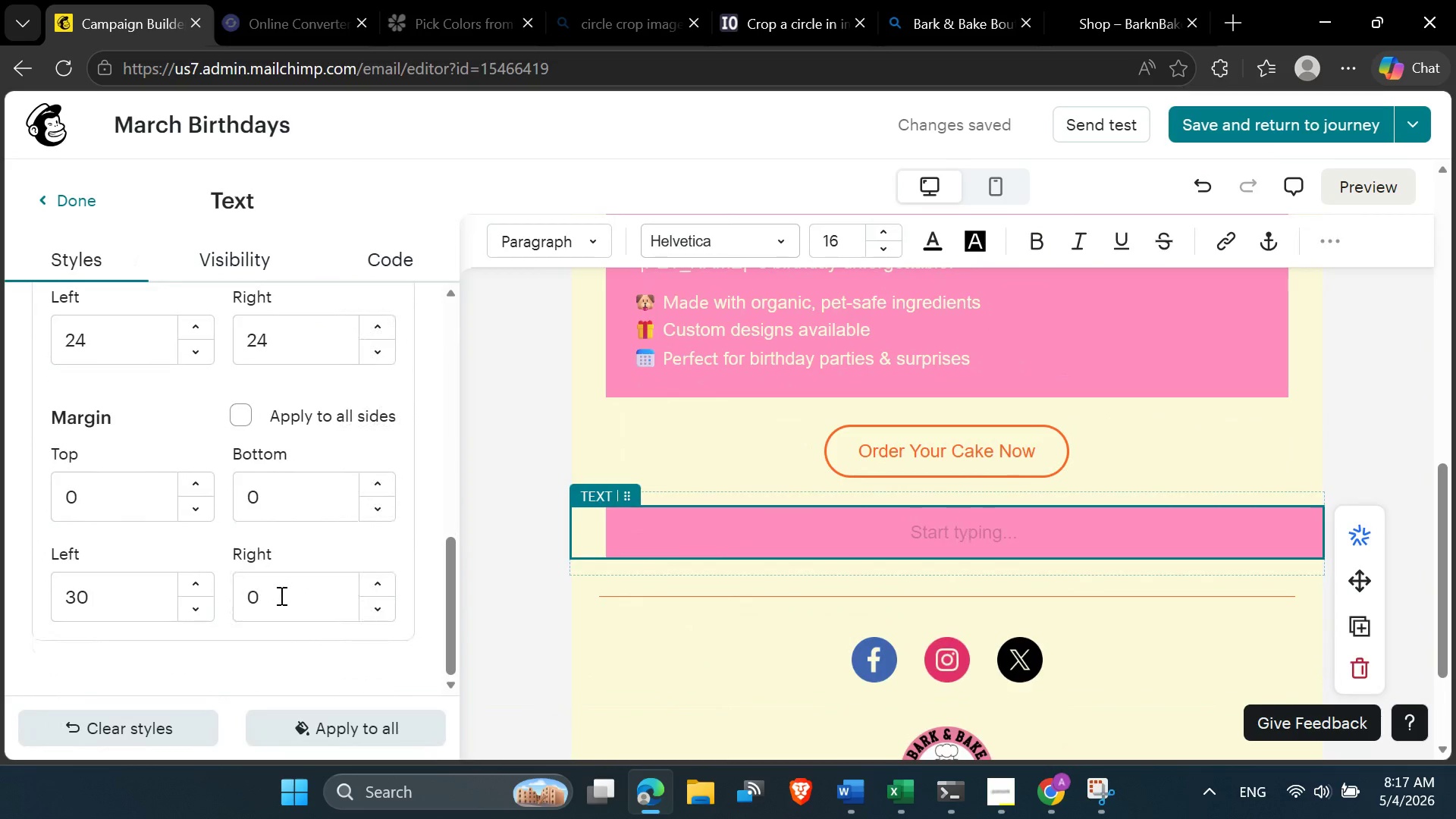 
type(30)
 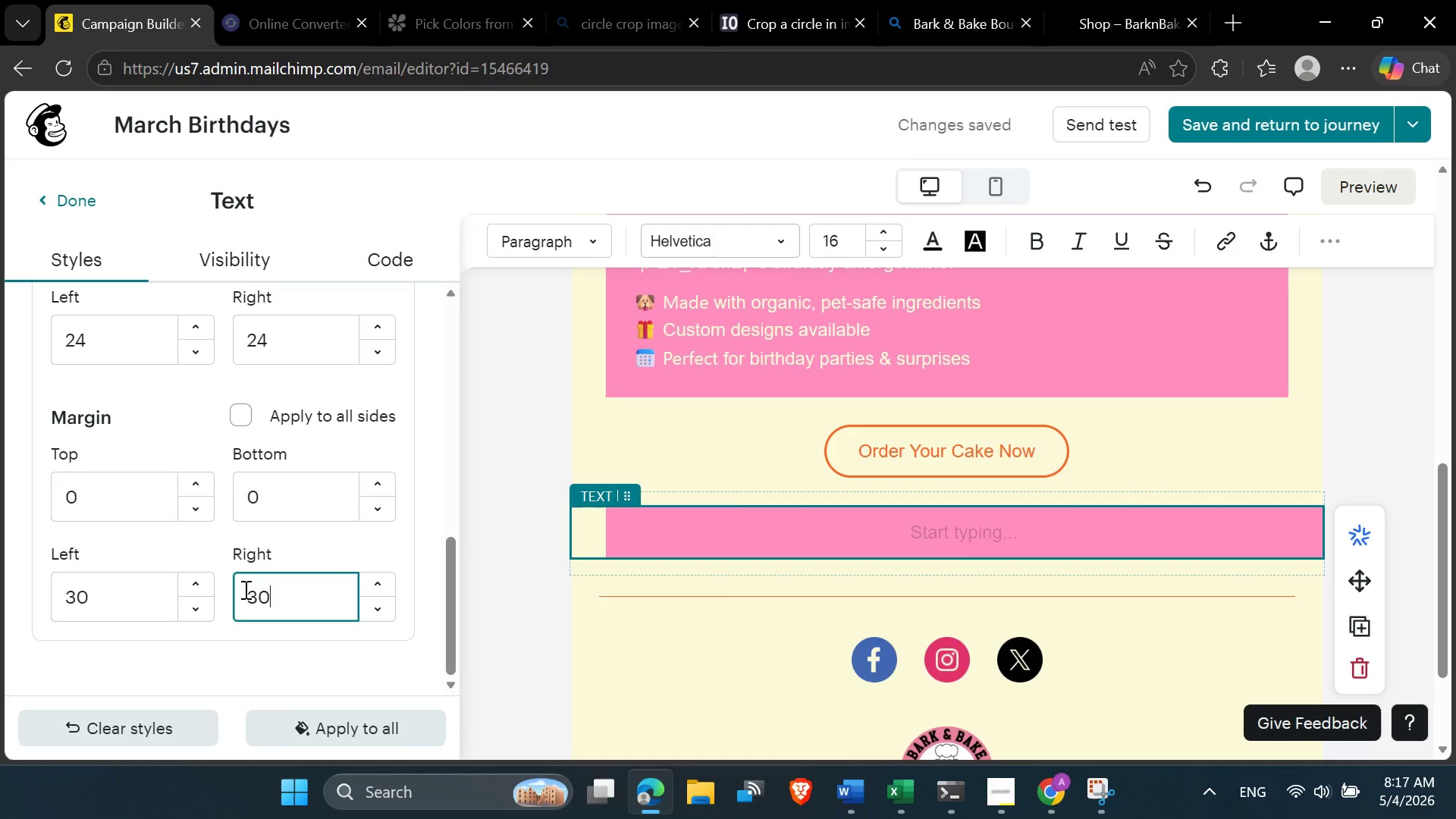 
key(Enter)
 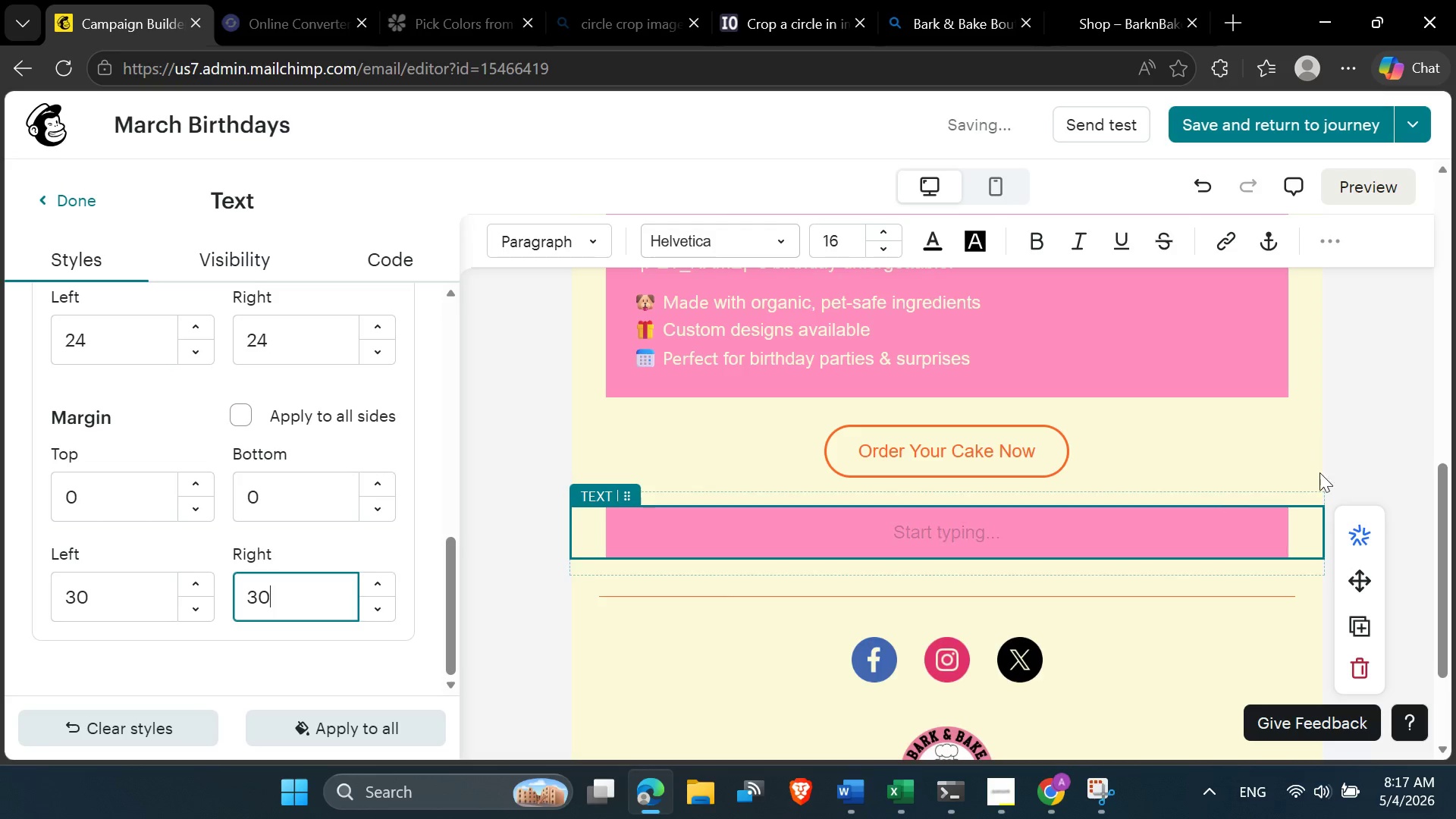 
left_click([1339, 451])
 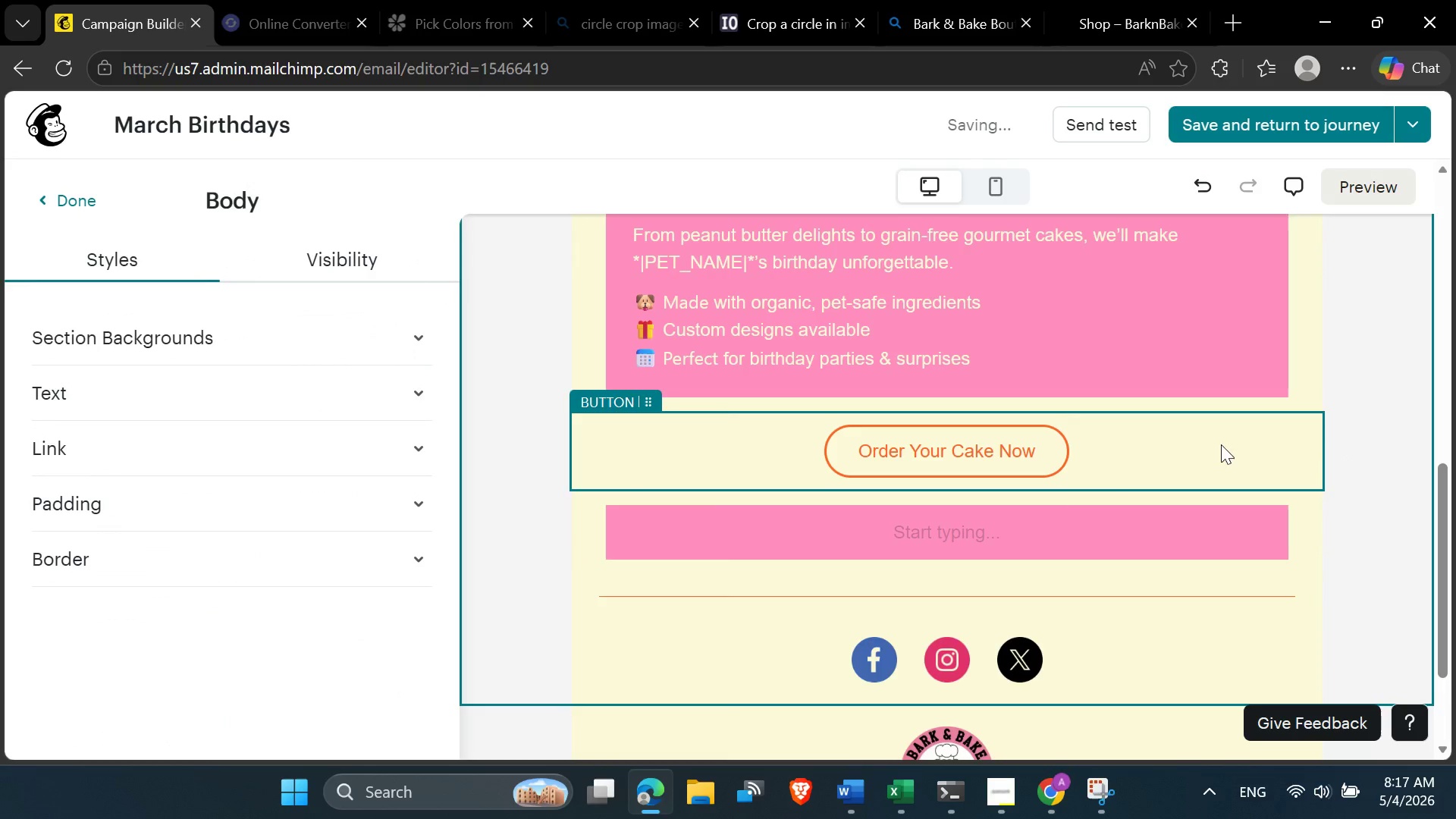 
scroll: coordinate [986, 539], scroll_direction: down, amount: 2.0
 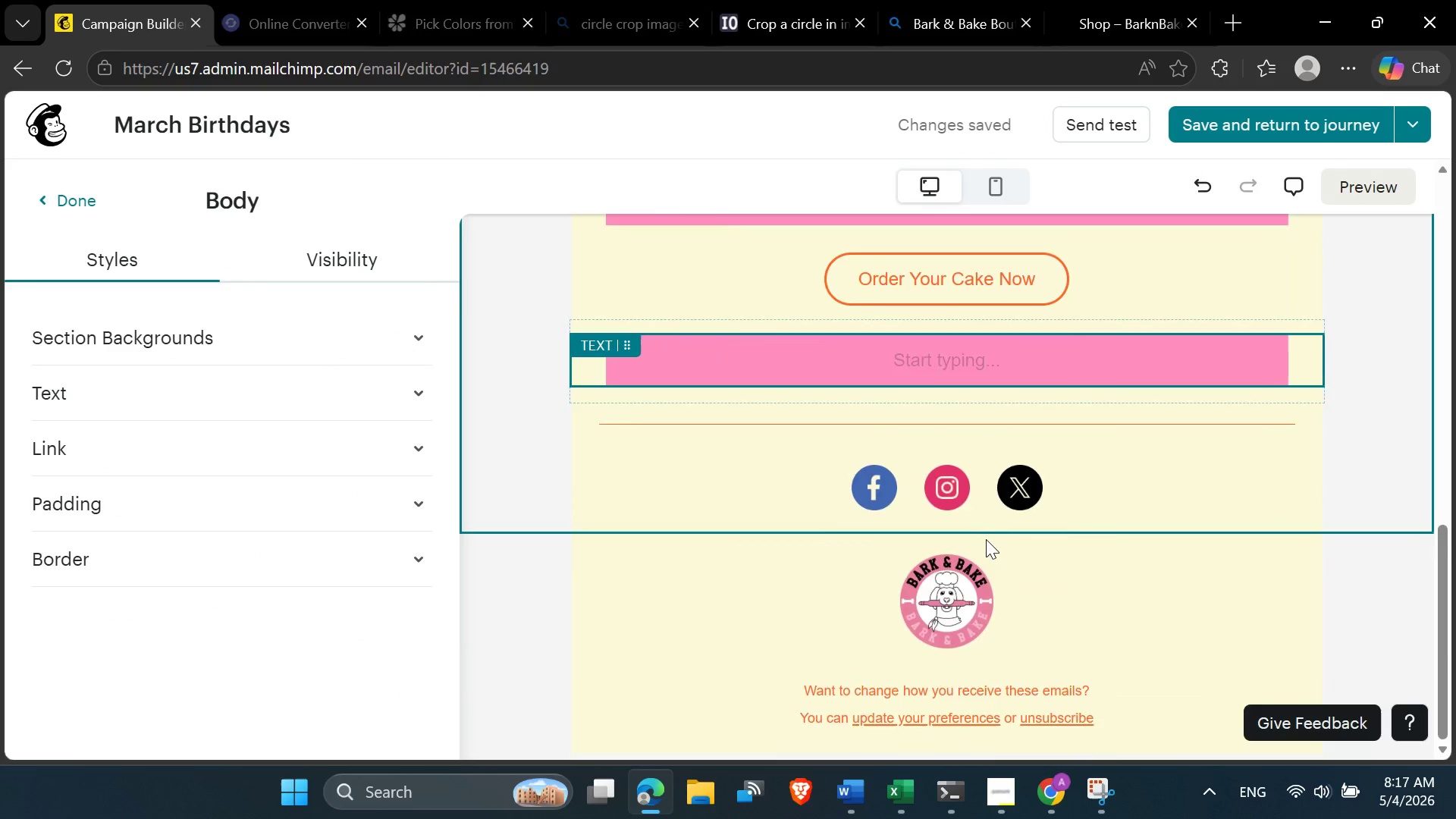 
scroll: coordinate [986, 539], scroll_direction: up, amount: 2.0
 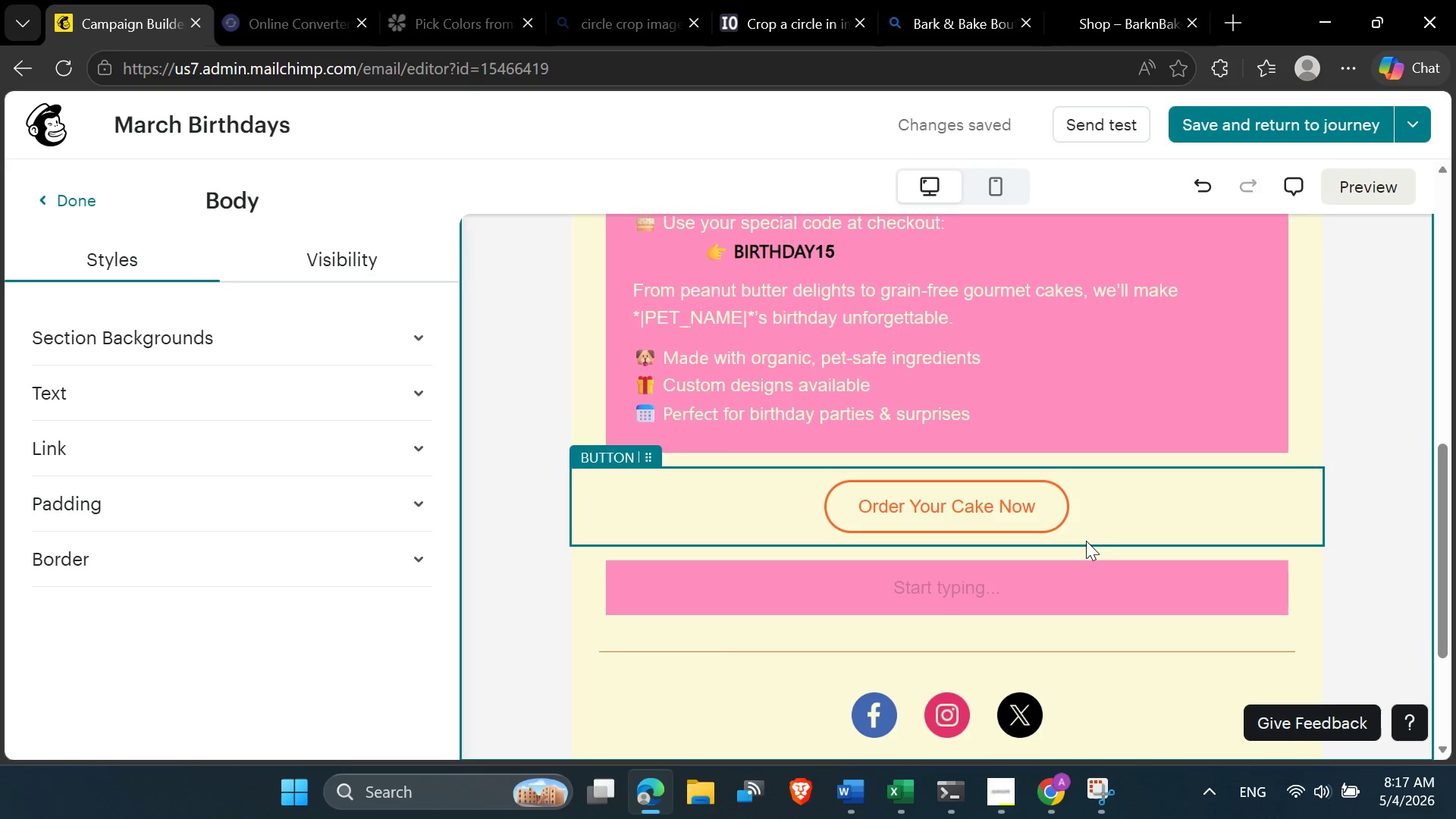 
wait(8.8)
 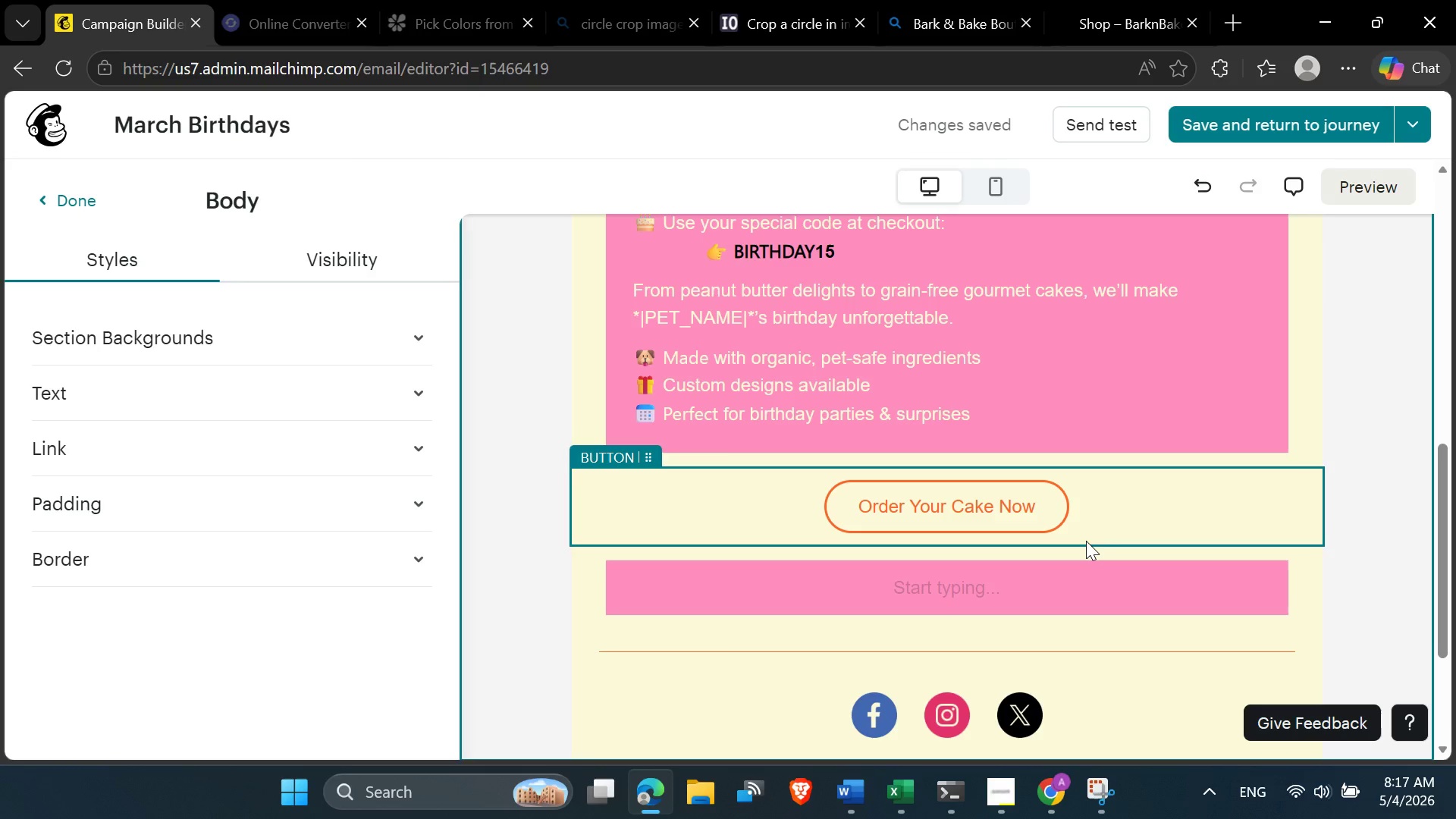 
scroll: coordinate [819, 453], scroll_direction: down, amount: 2.0
 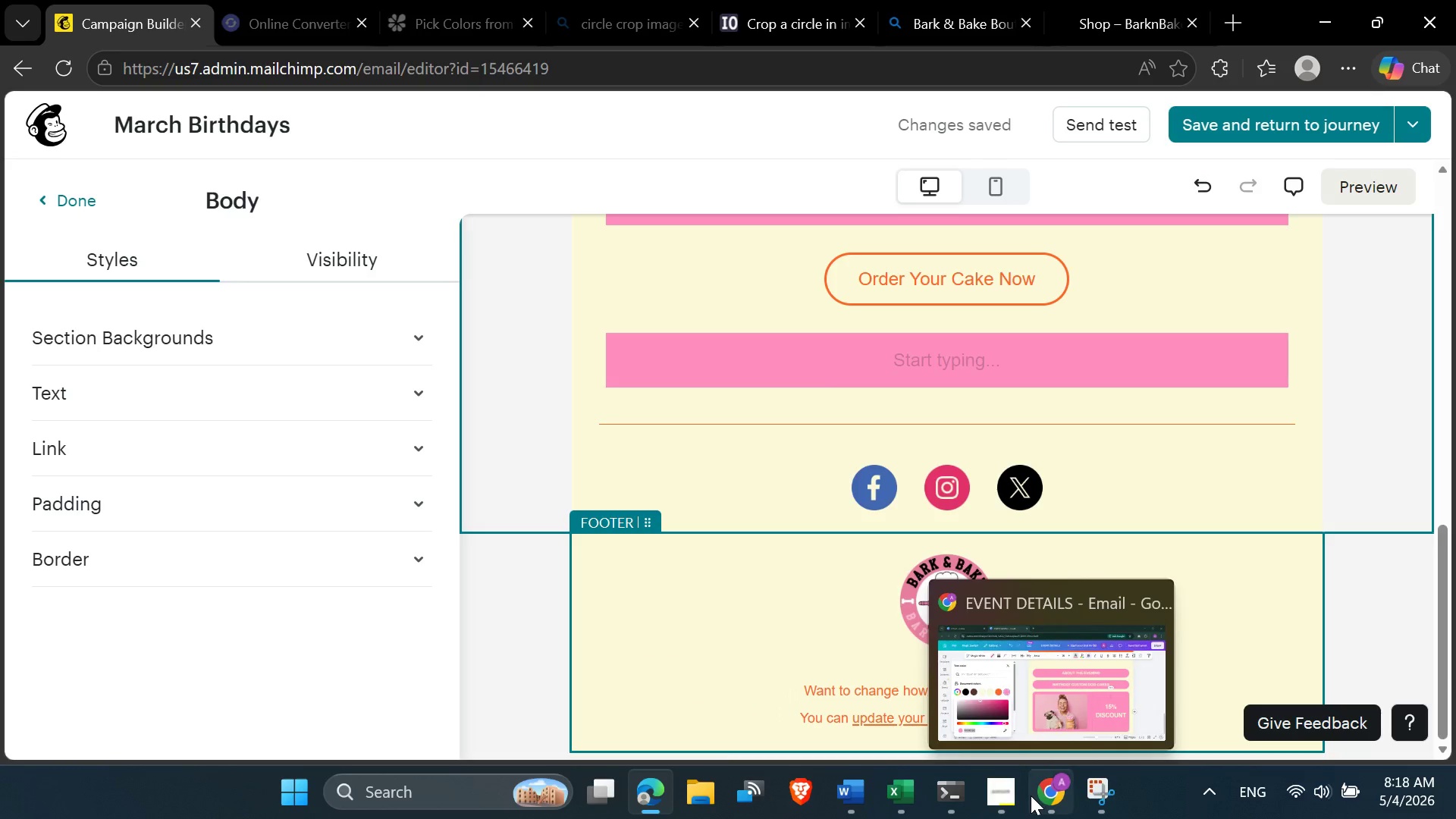 
left_click([855, 792])
 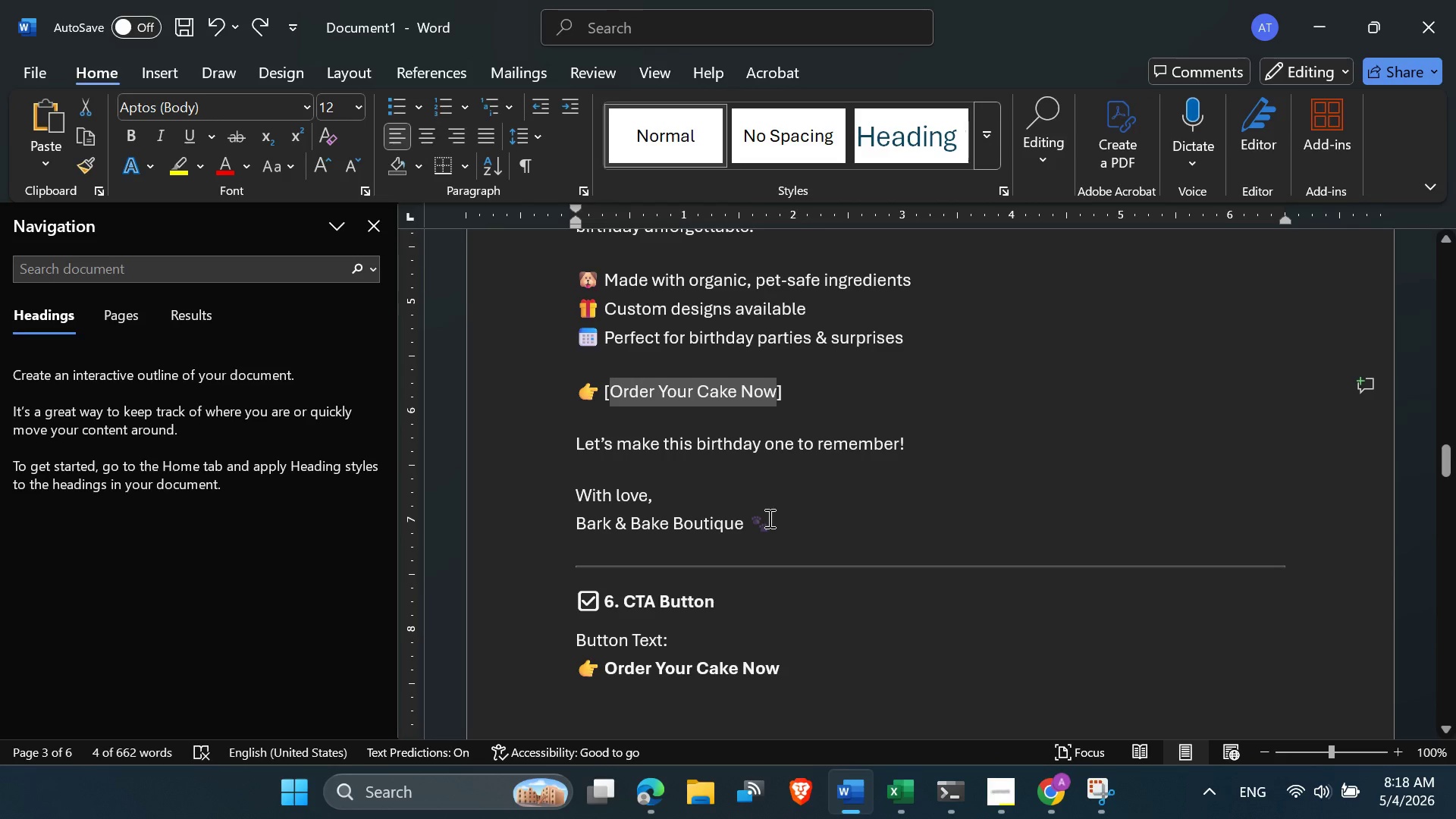 
left_click_drag(start_coordinate=[770, 518], to_coordinate=[583, 452])
 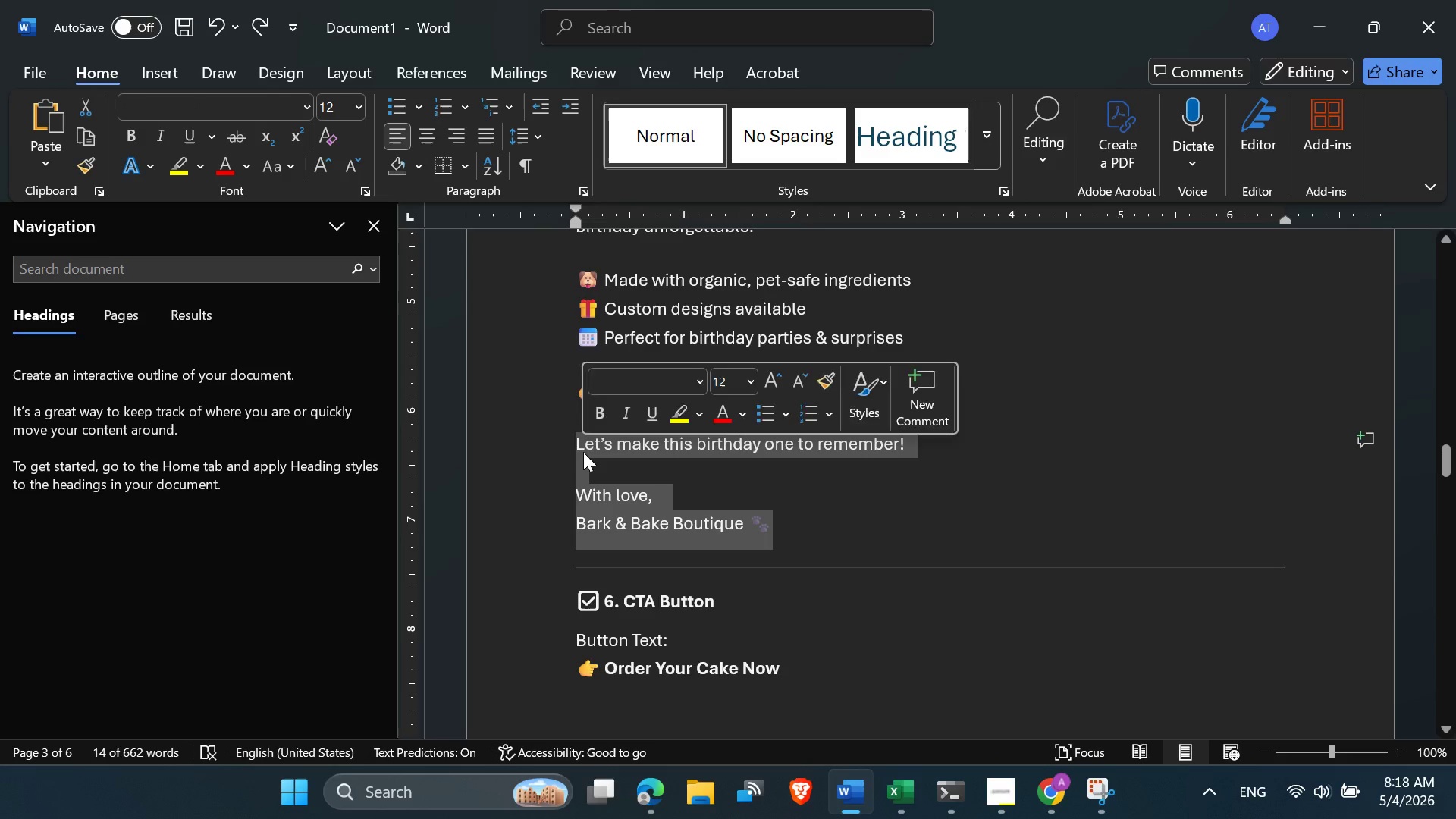 
key(Control+C)
 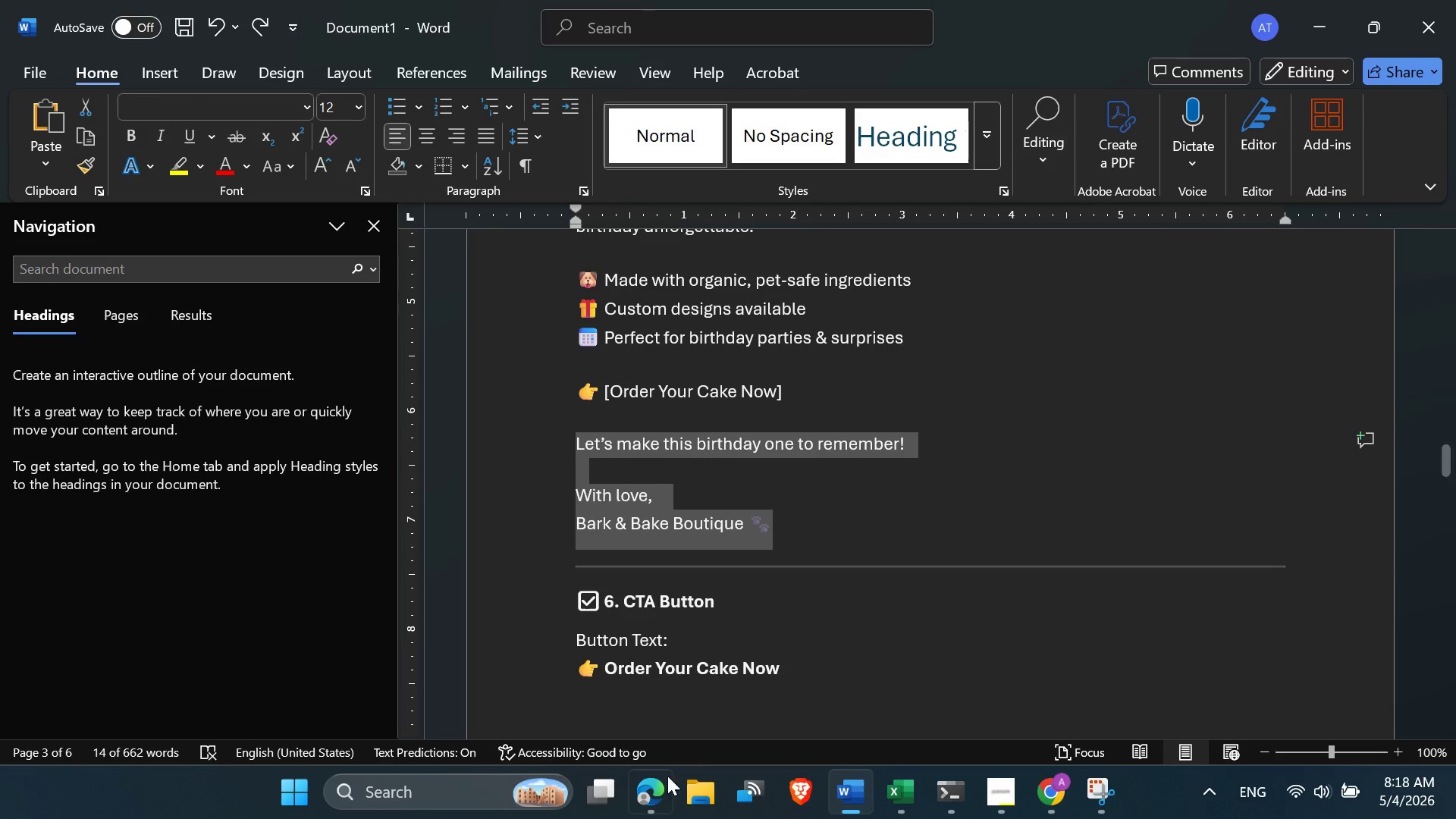 
left_click([661, 786])
 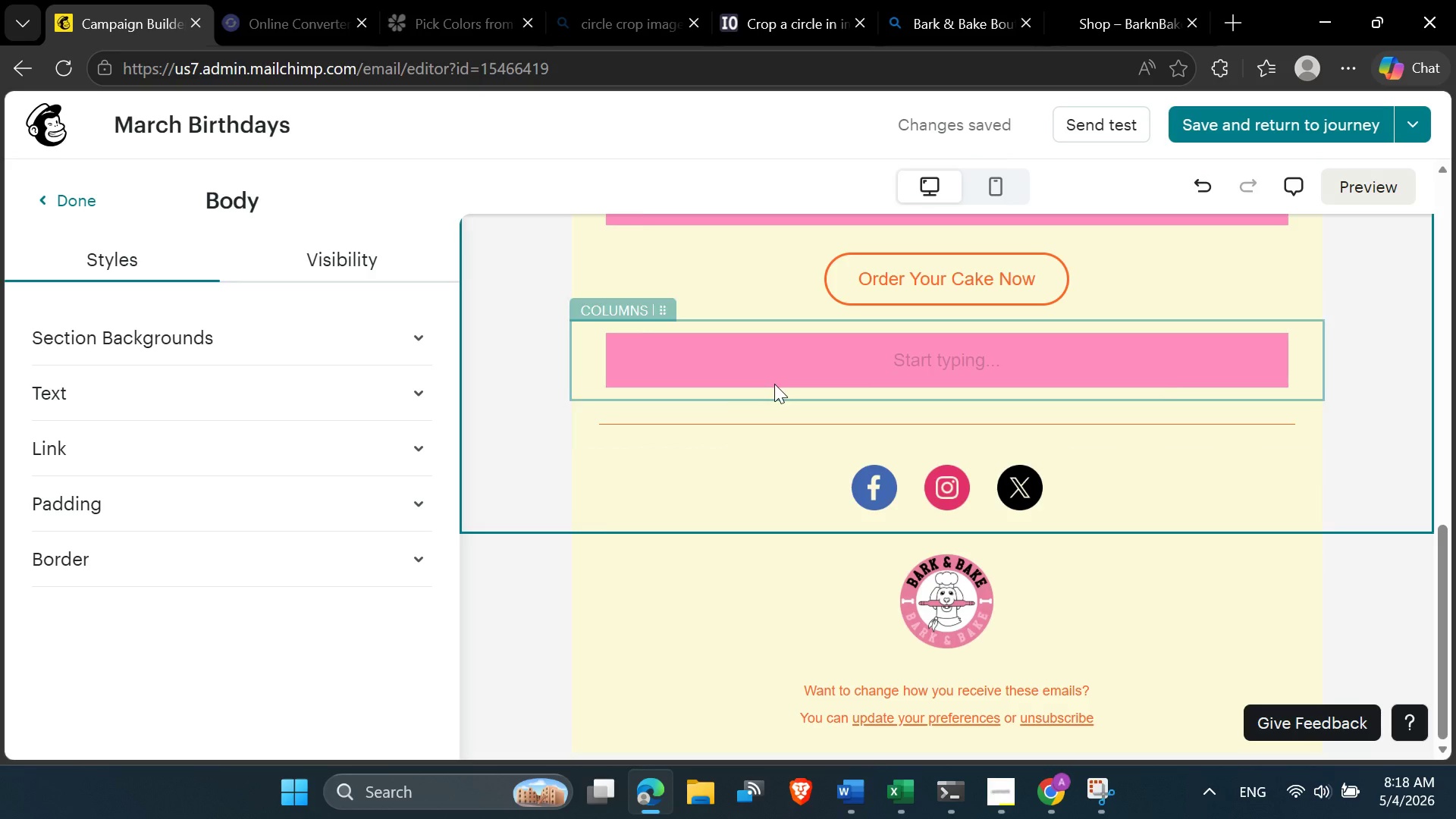 
left_click([784, 368])
 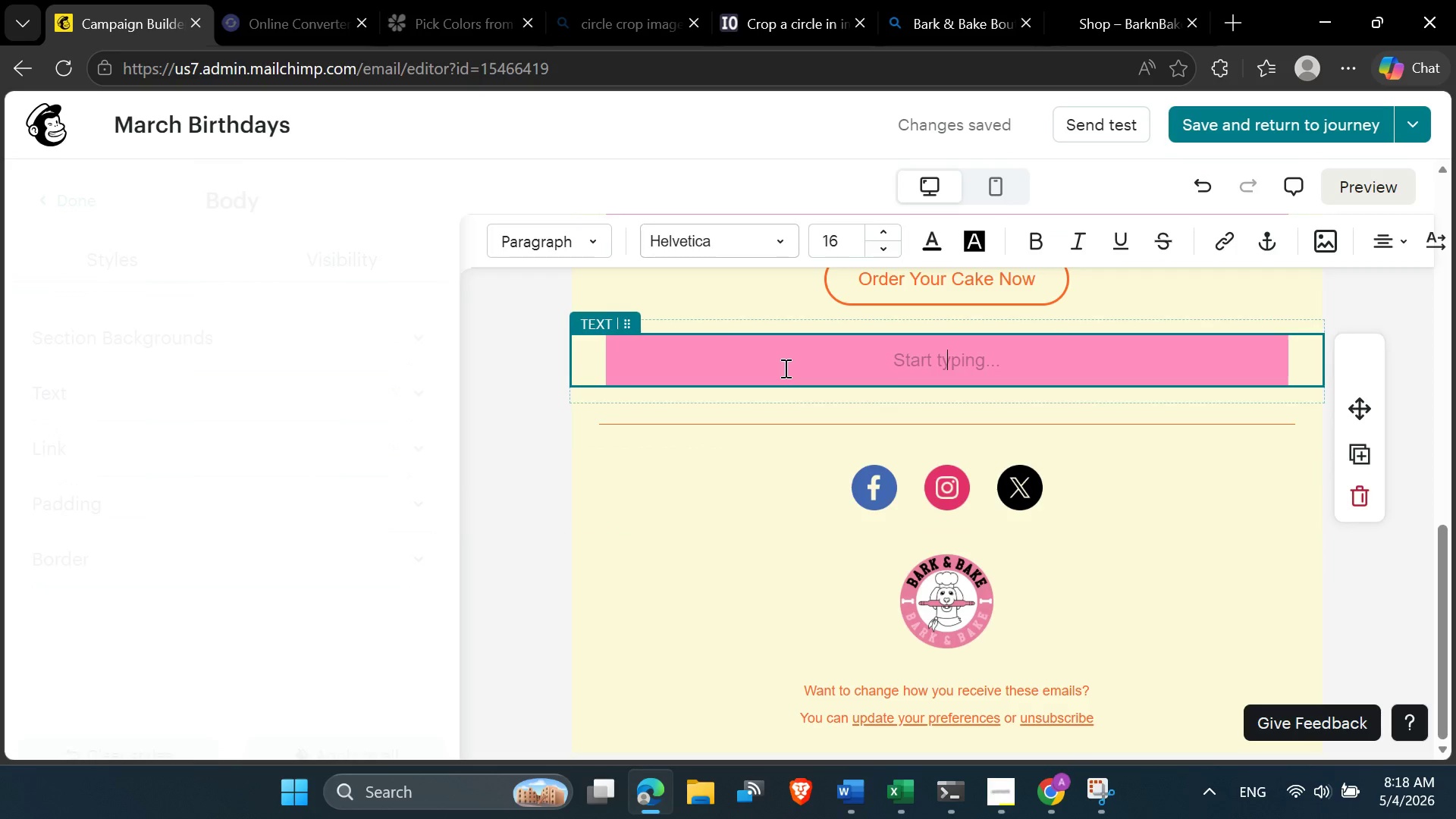 
hold_key(key=ControlLeft, duration=1.5)
 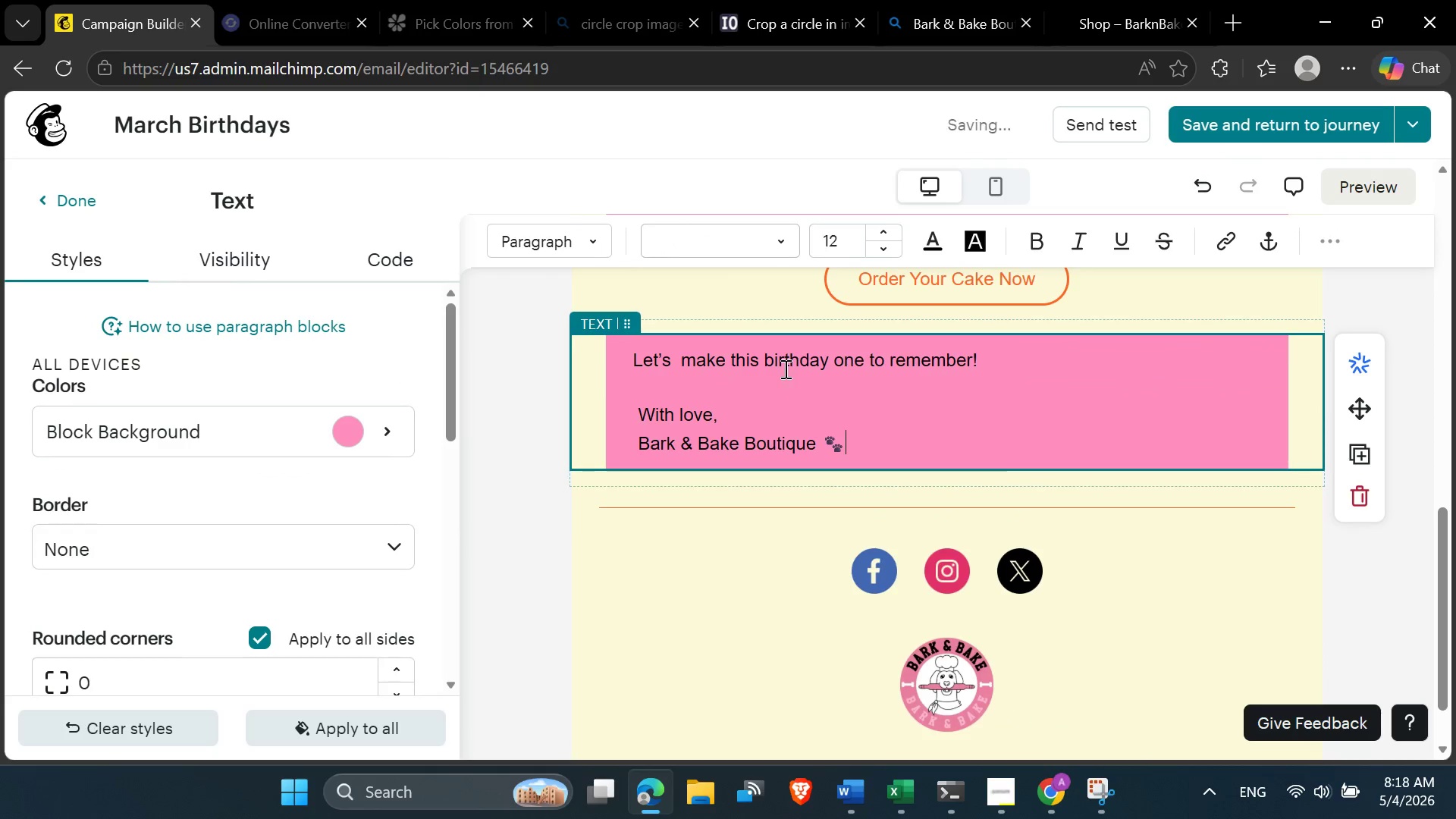 
key(Control+V)
 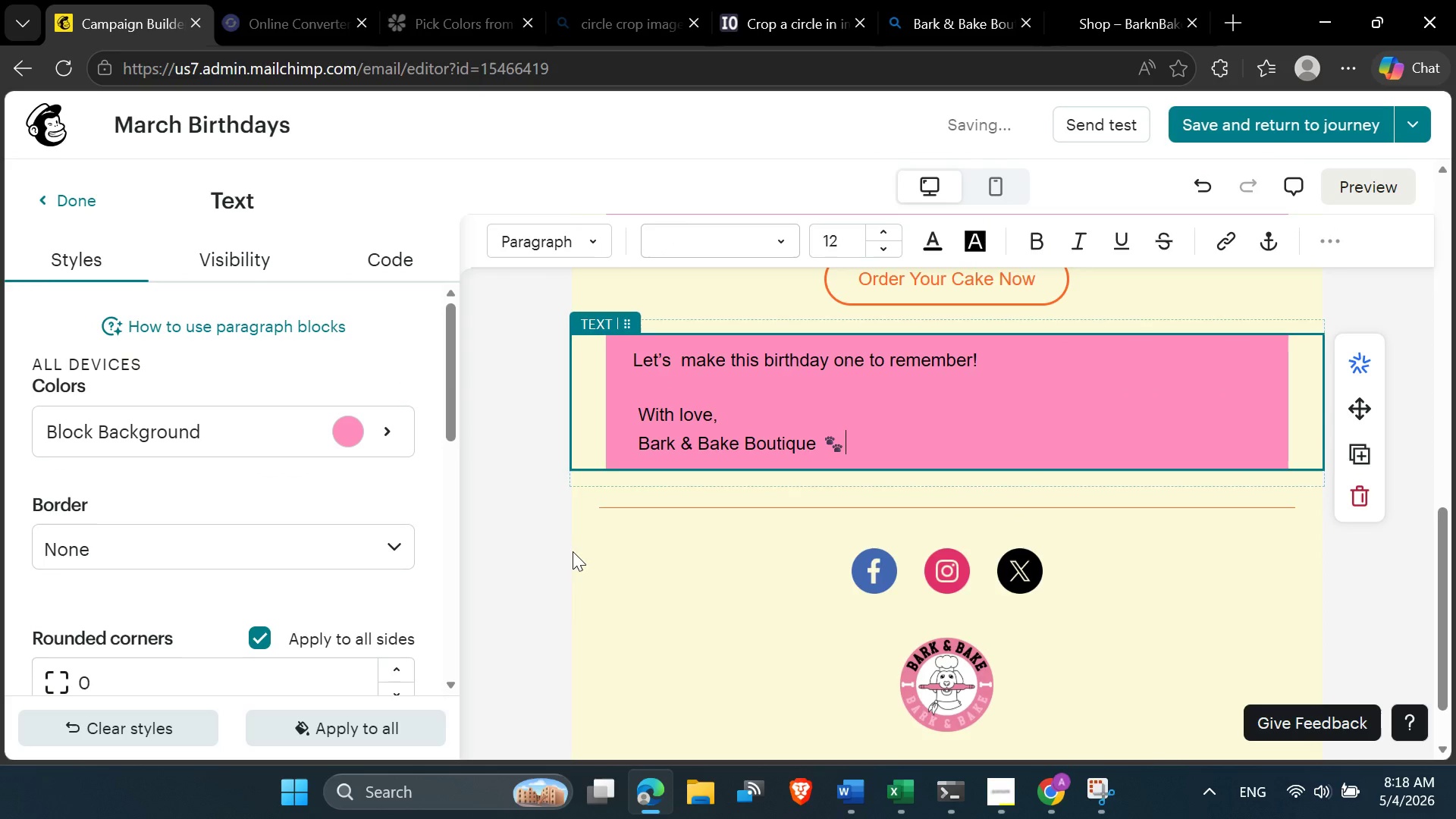 
left_click([533, 596])
 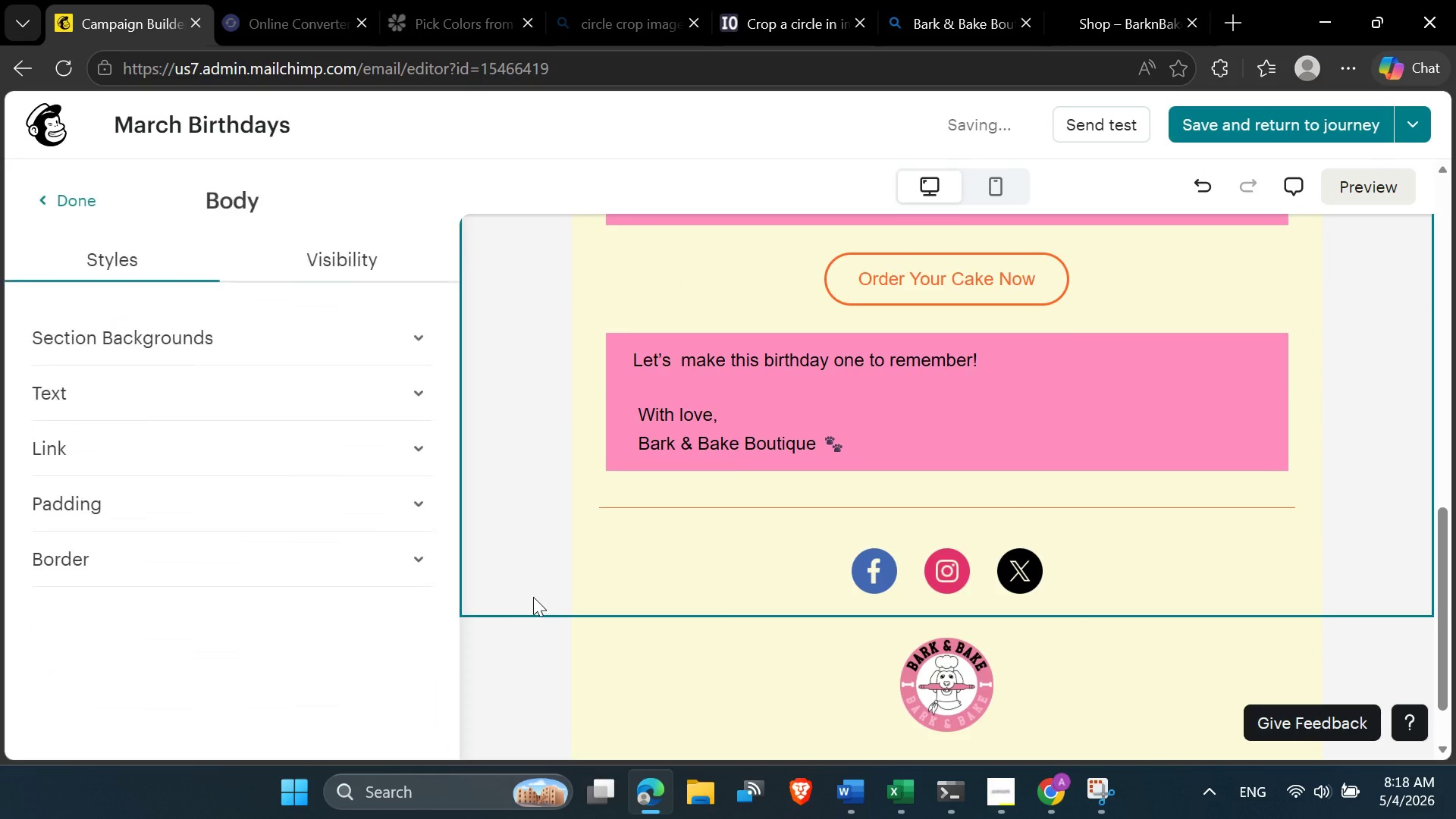 
scroll: coordinate [533, 597], scroll_direction: up, amount: 1.0
 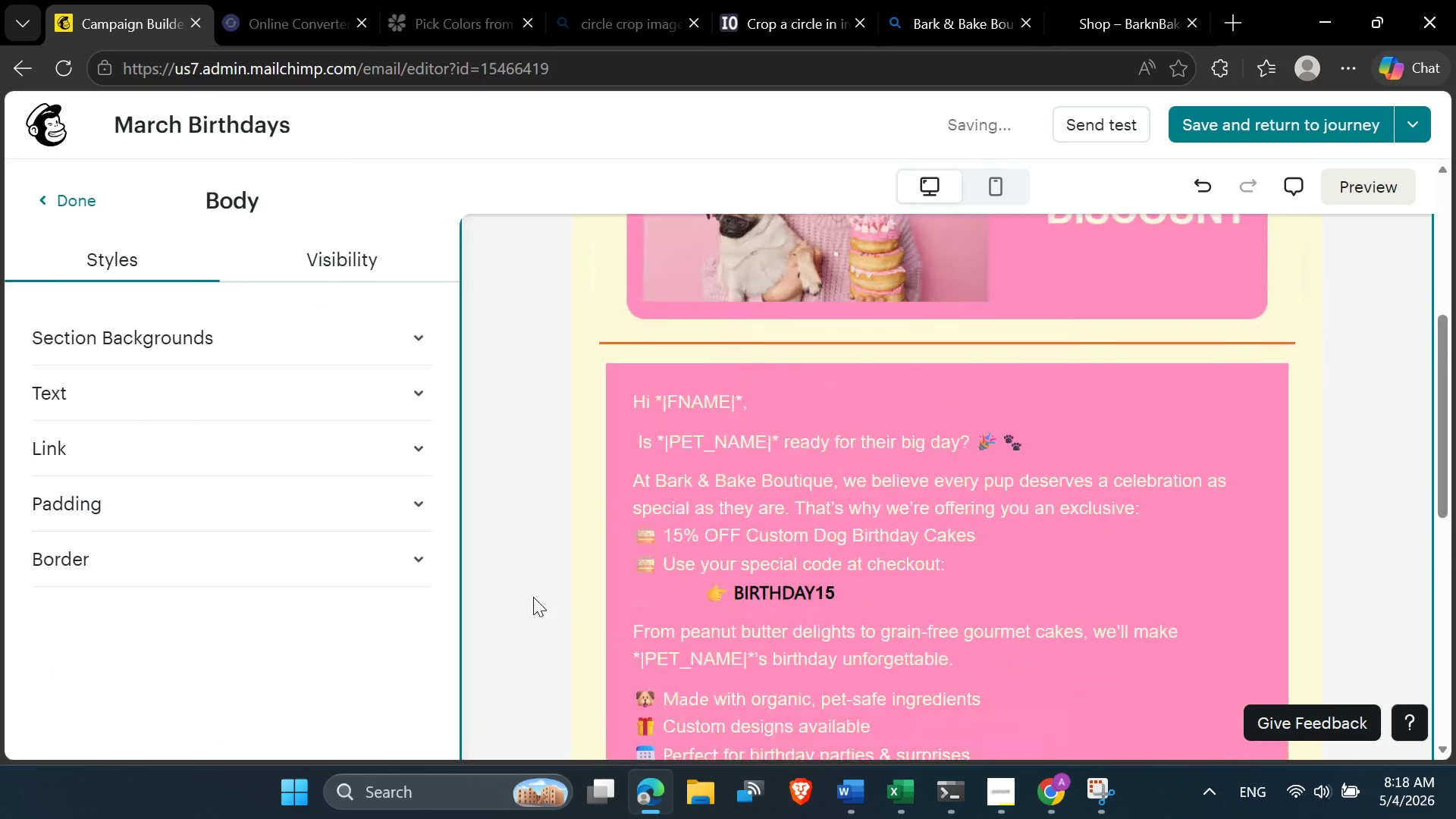 
scroll: coordinate [533, 599], scroll_direction: down, amount: 8.0
 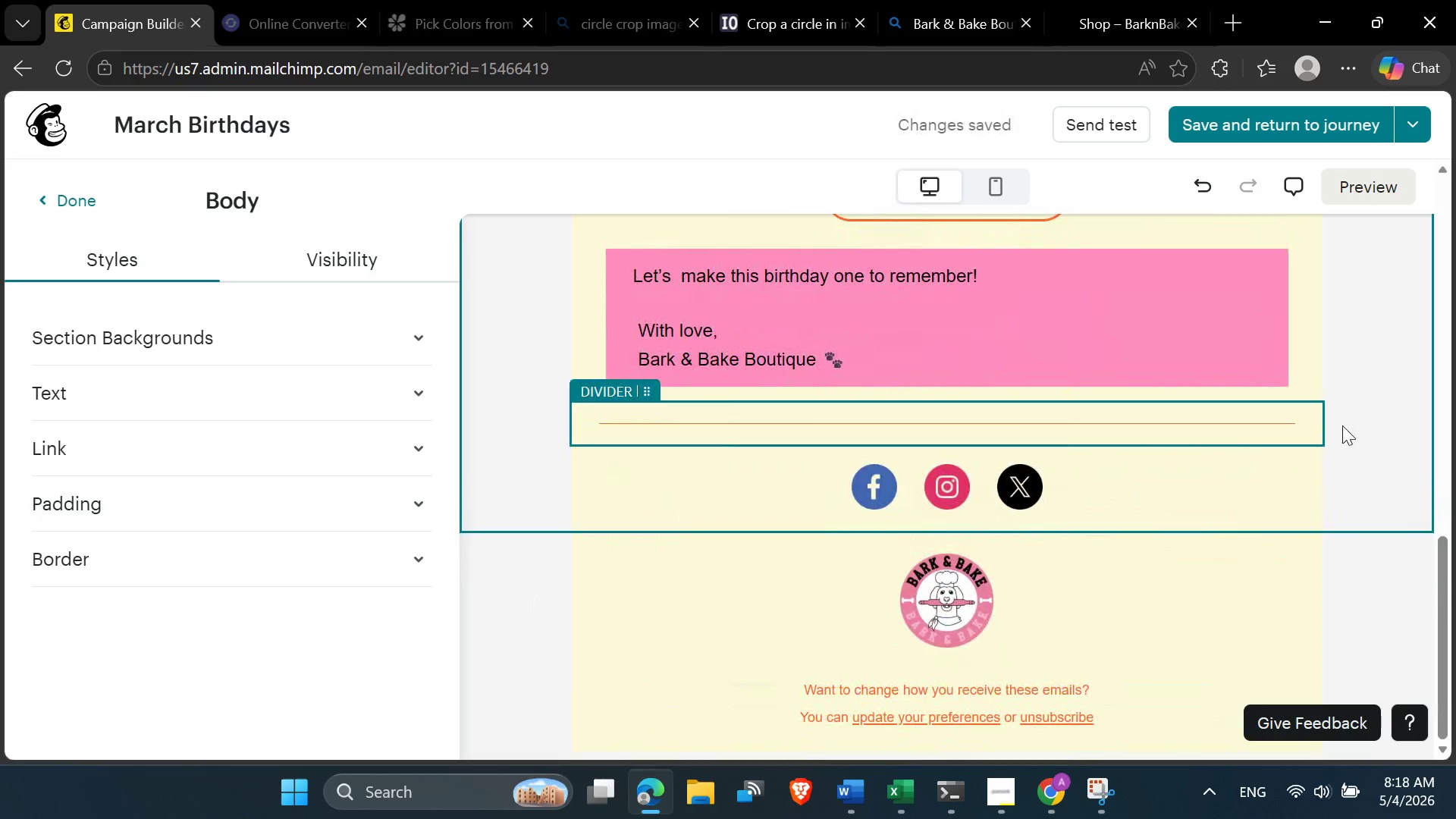 
left_click([1362, 413])
 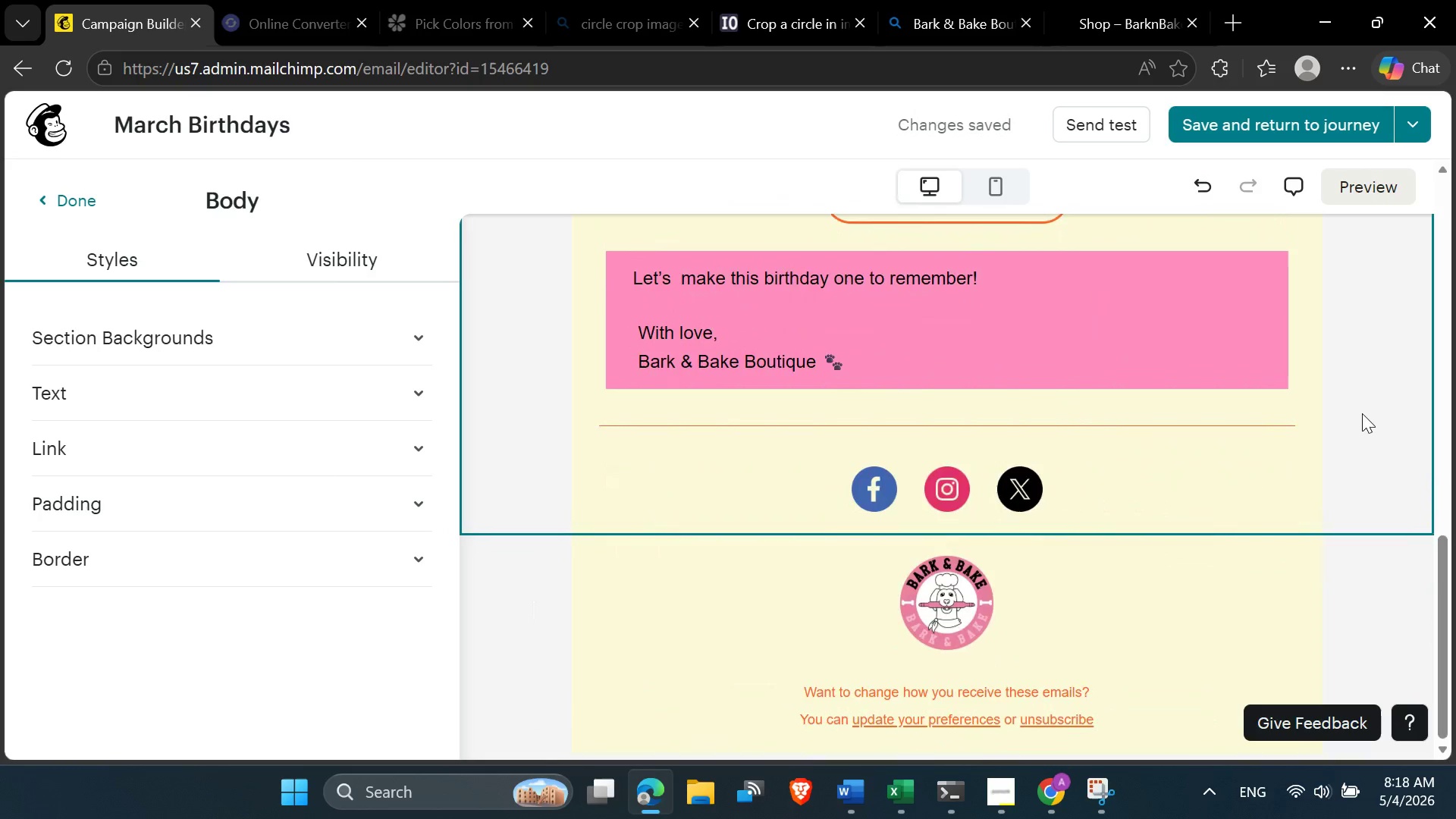 
scroll: coordinate [1360, 416], scroll_direction: up, amount: 9.0
 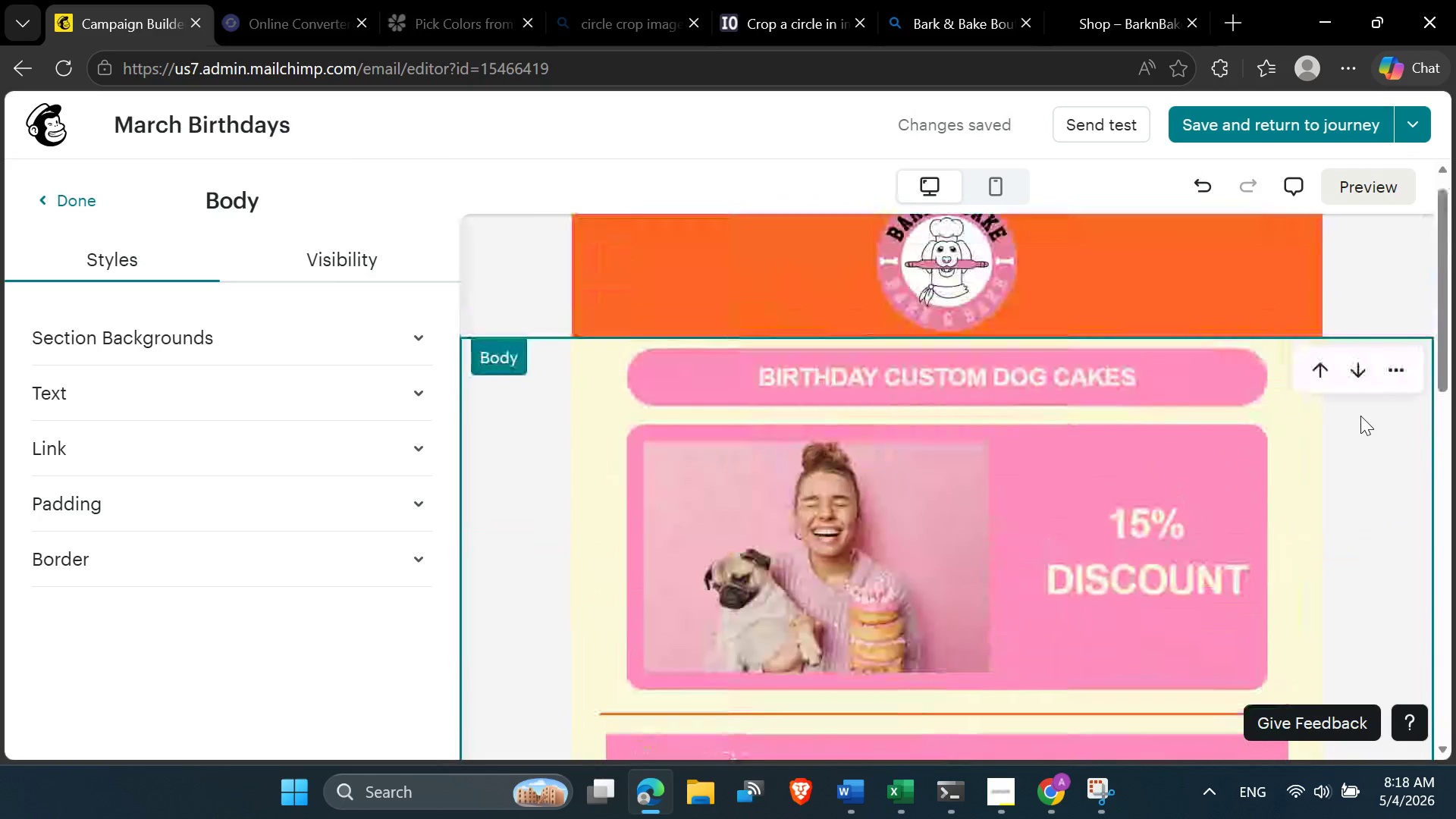 
scroll: coordinate [1359, 418], scroll_direction: down, amount: 5.0
 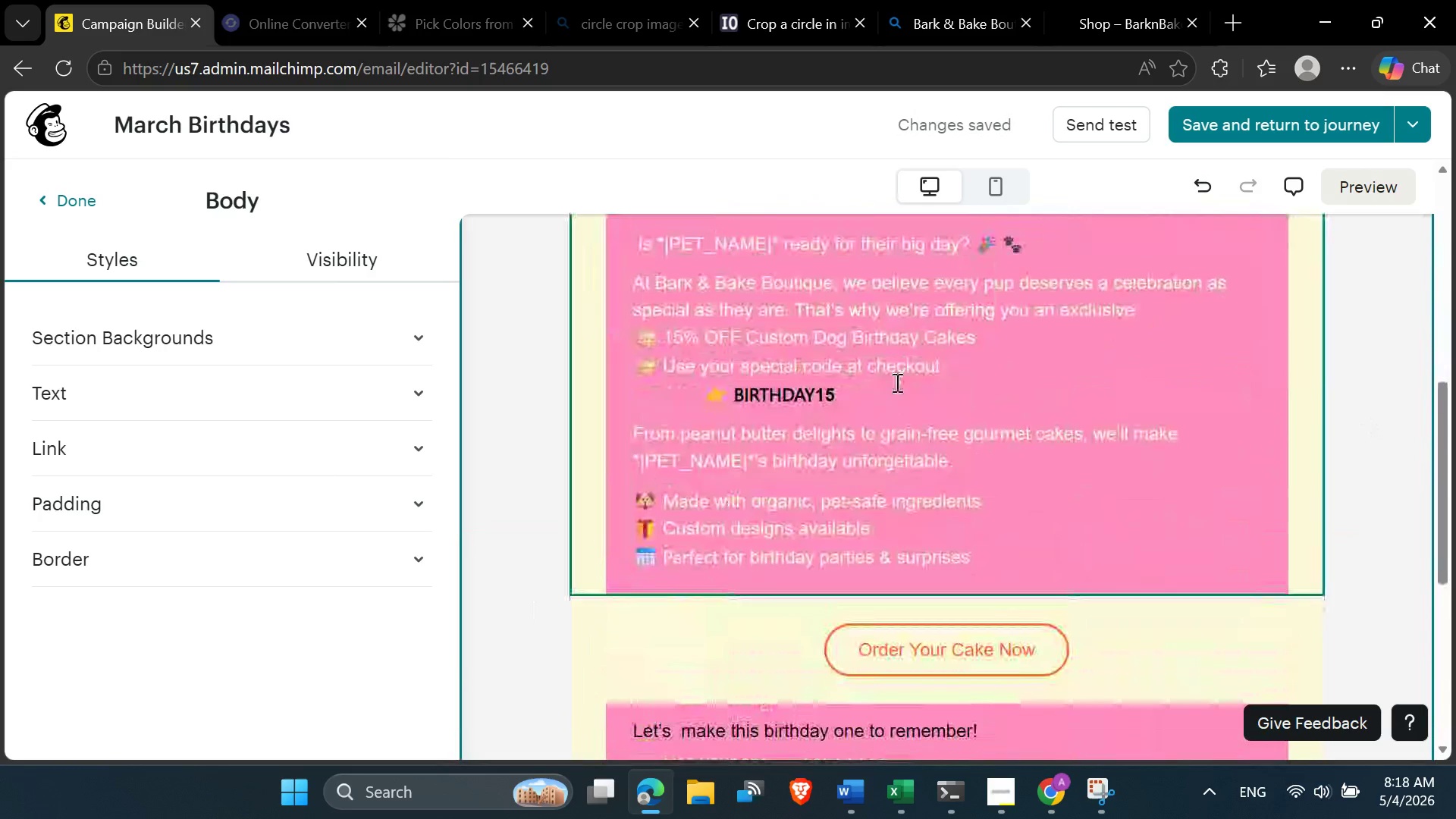 
left_click([890, 380])
 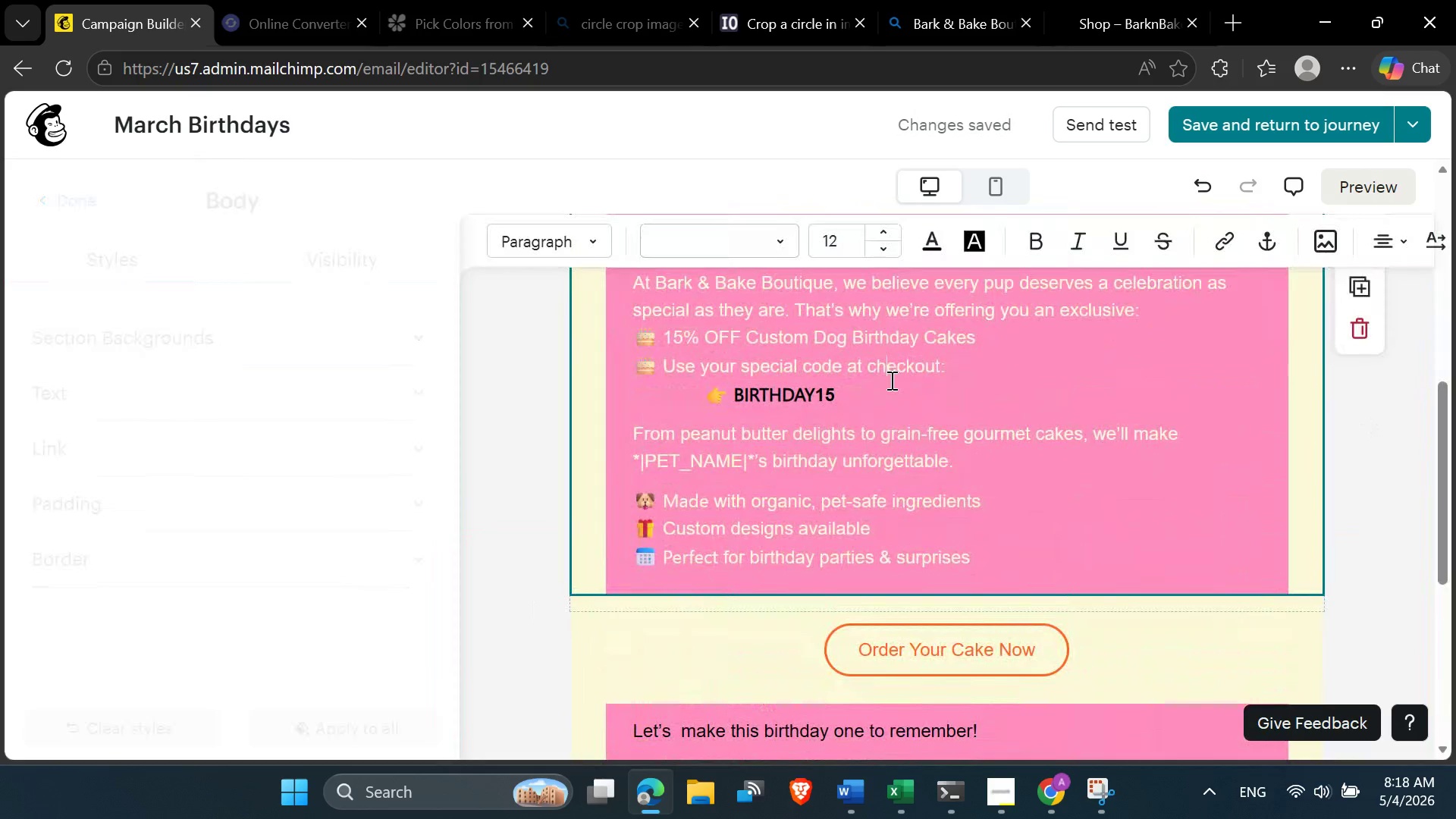 
key(Control+A)
 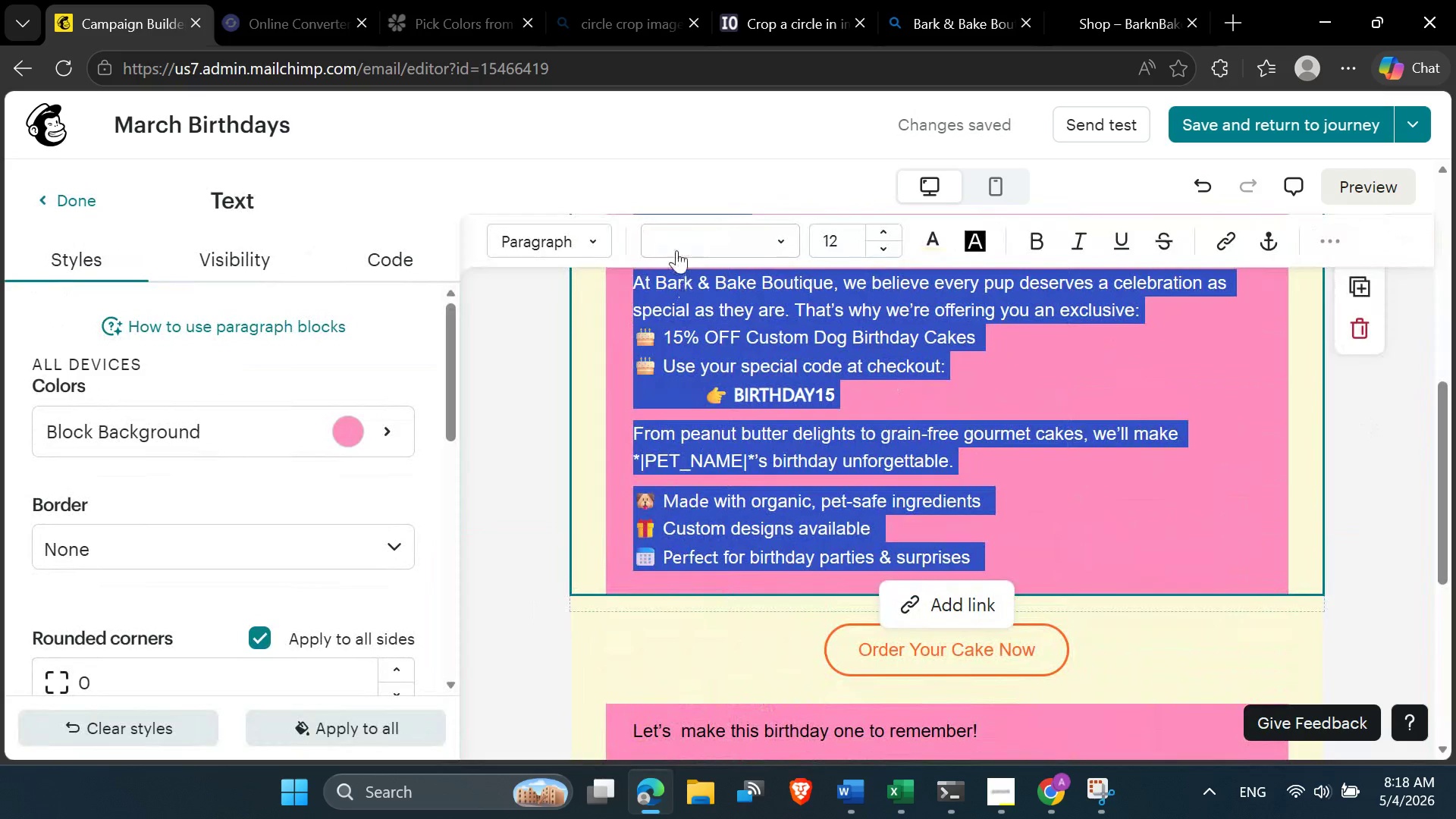 
left_click([679, 247])
 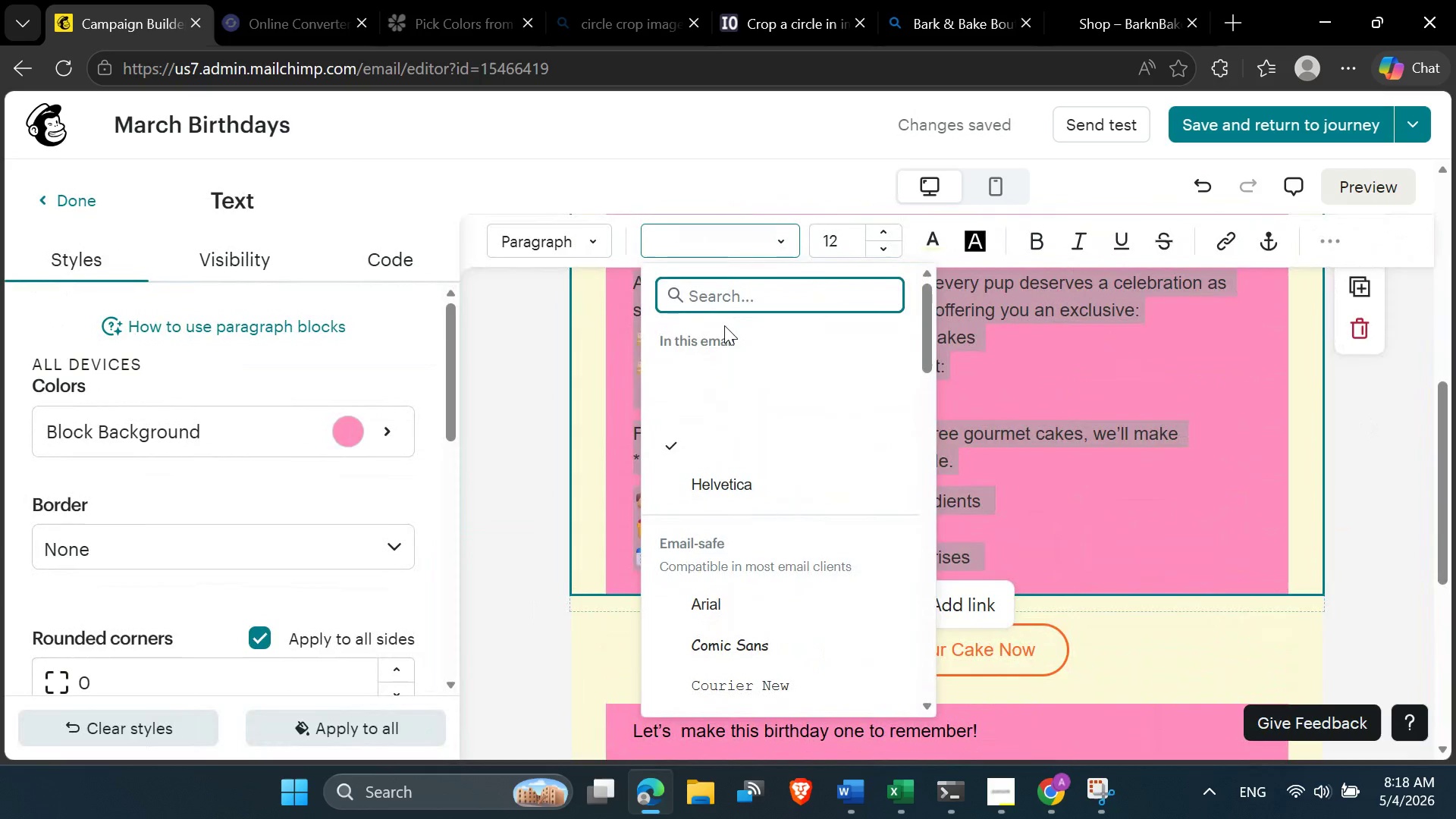 
type(ro)
 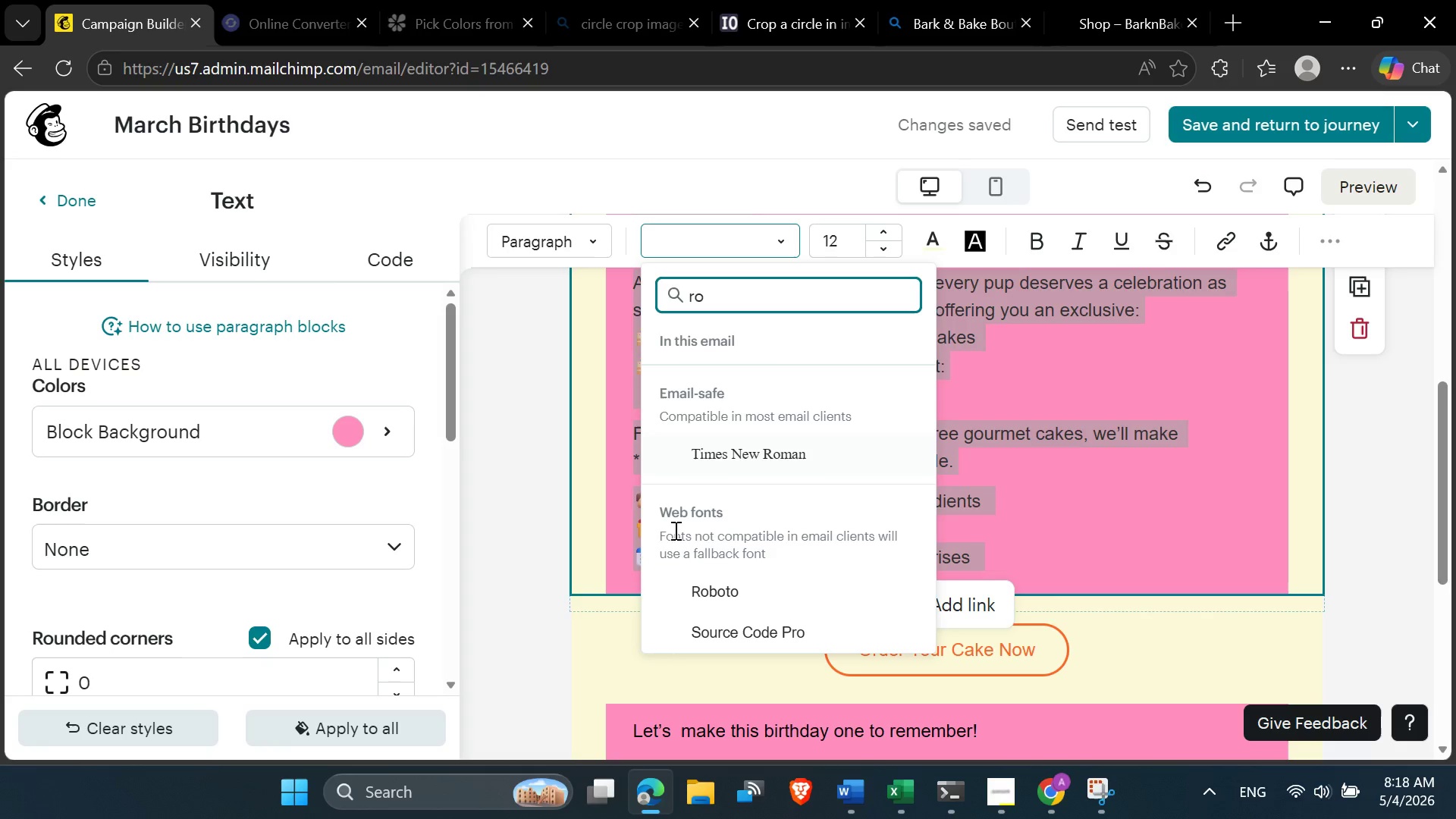 
left_click([709, 595])
 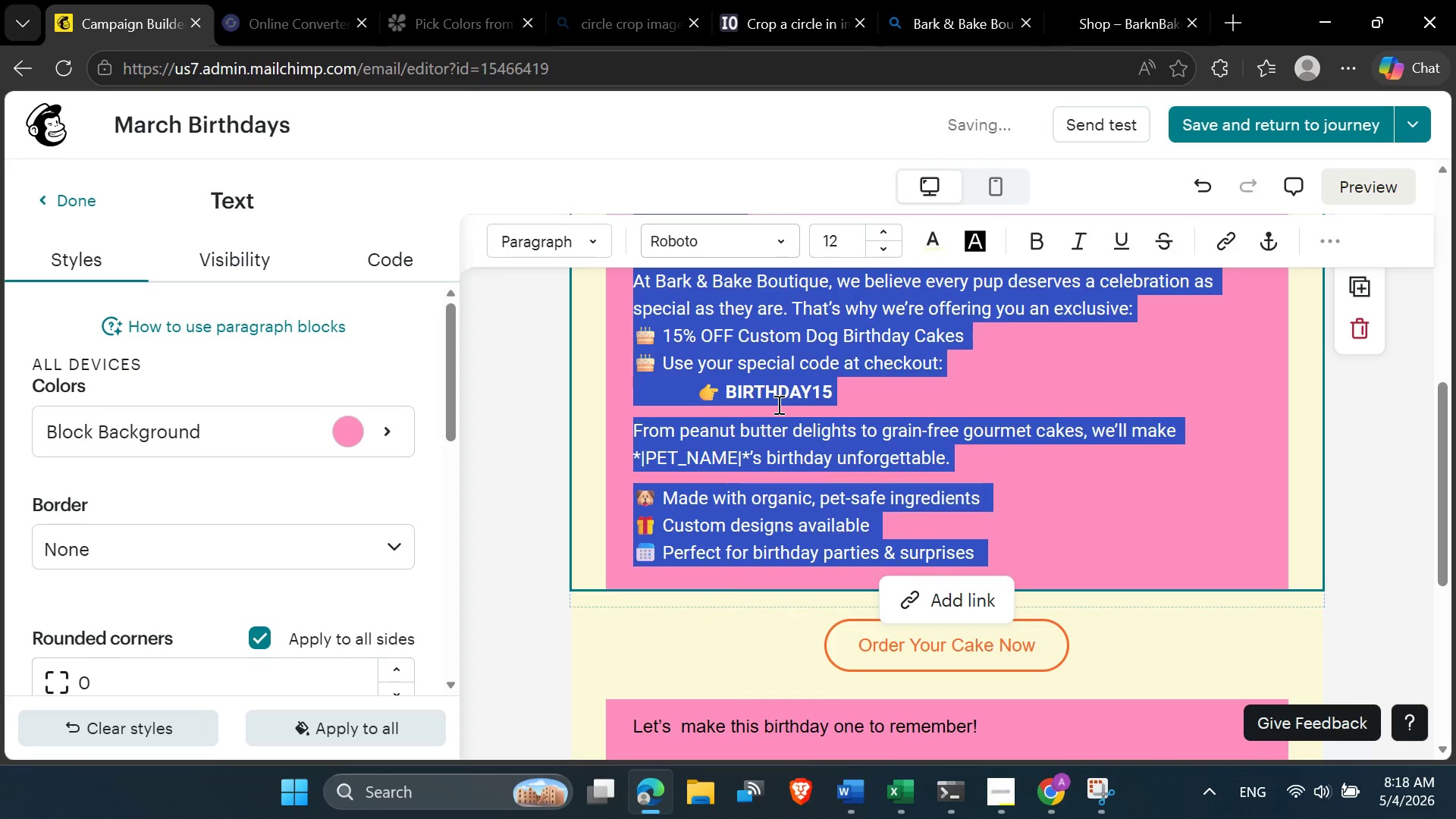 
scroll: coordinate [777, 406], scroll_direction: up, amount: 1.0
 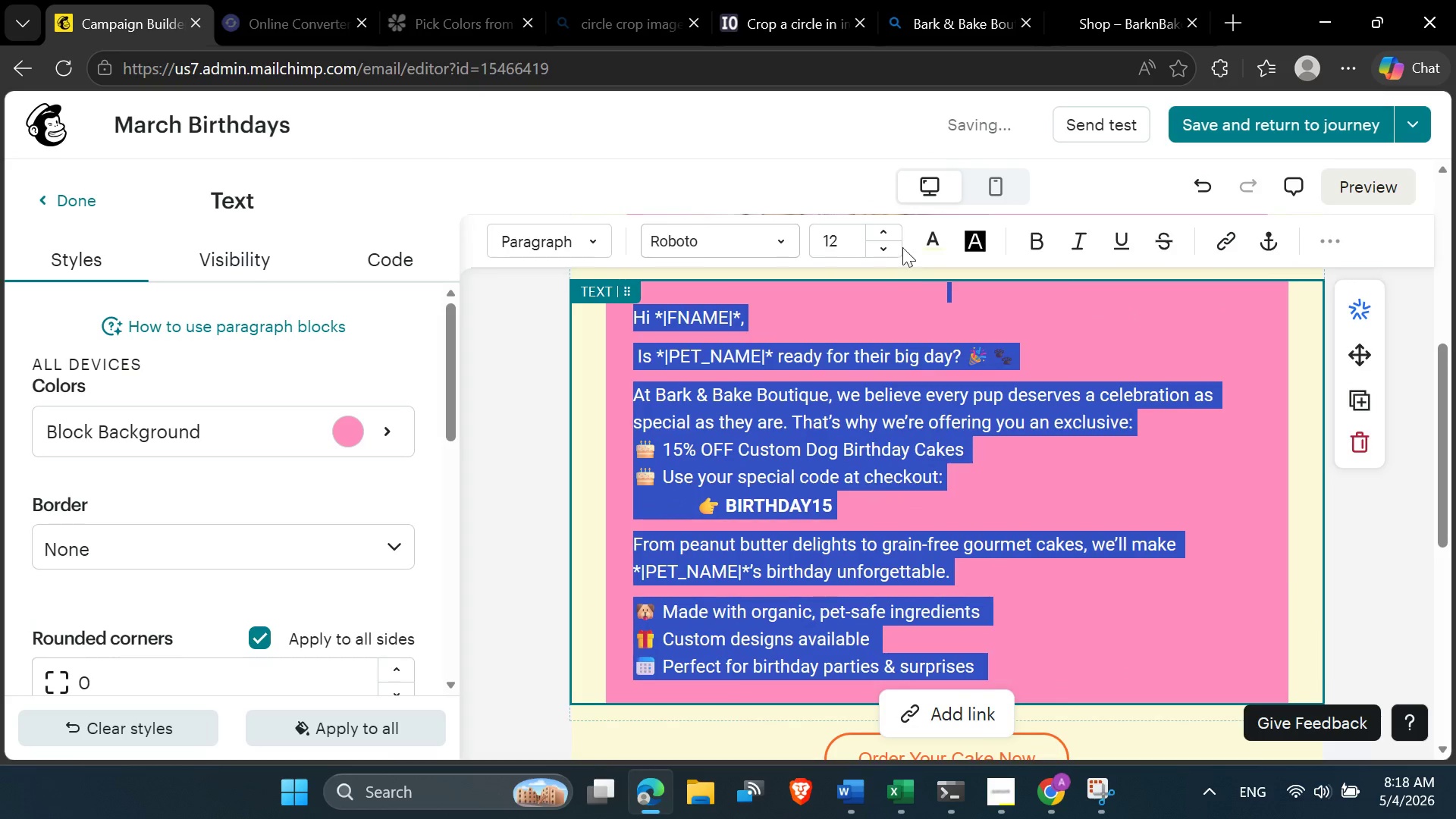 
mouse_move([874, 237])
 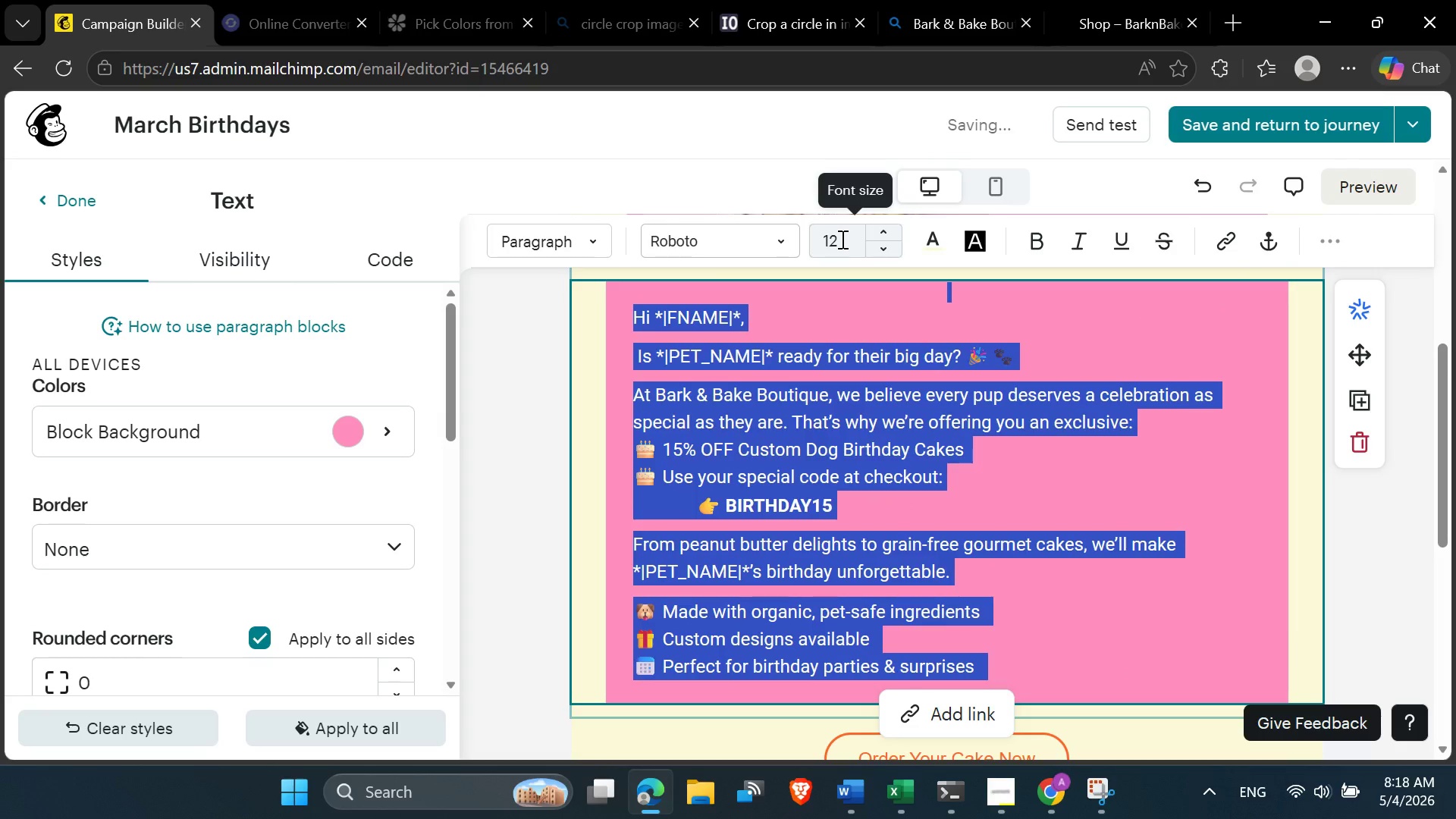 
left_click_drag(start_coordinate=[842, 240], to_coordinate=[823, 235])
 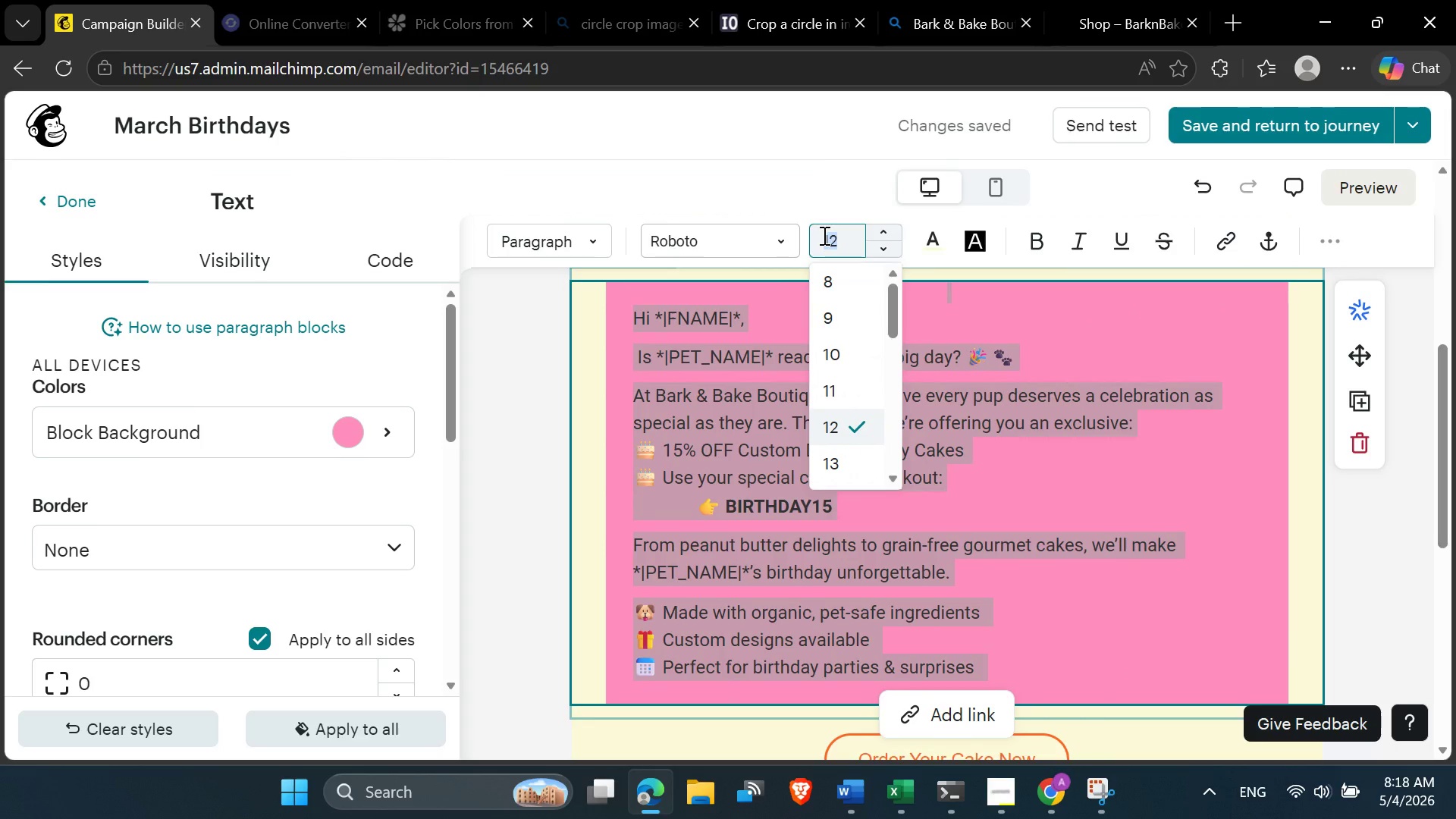 
type(14)
 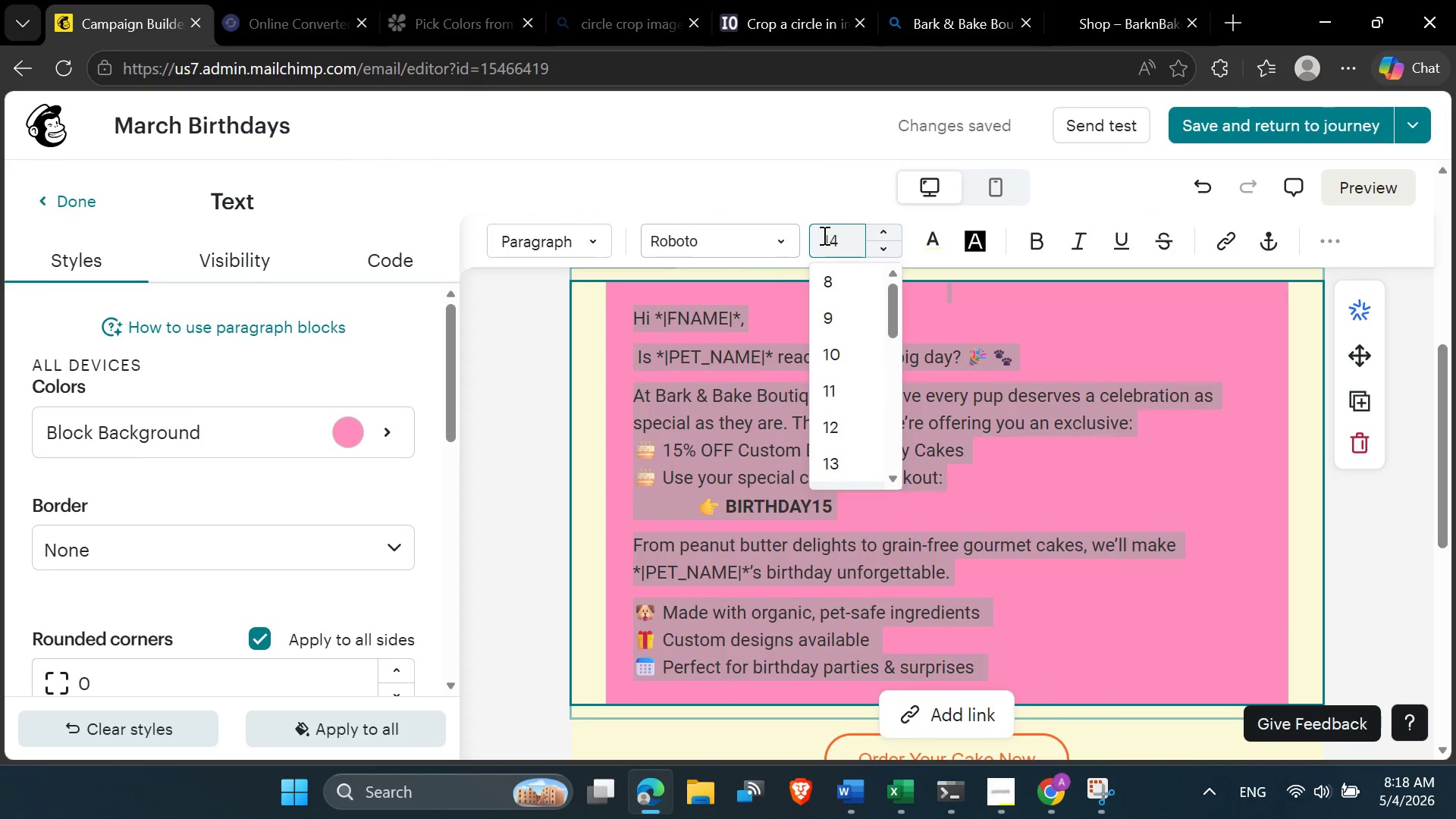 
key(Enter)
 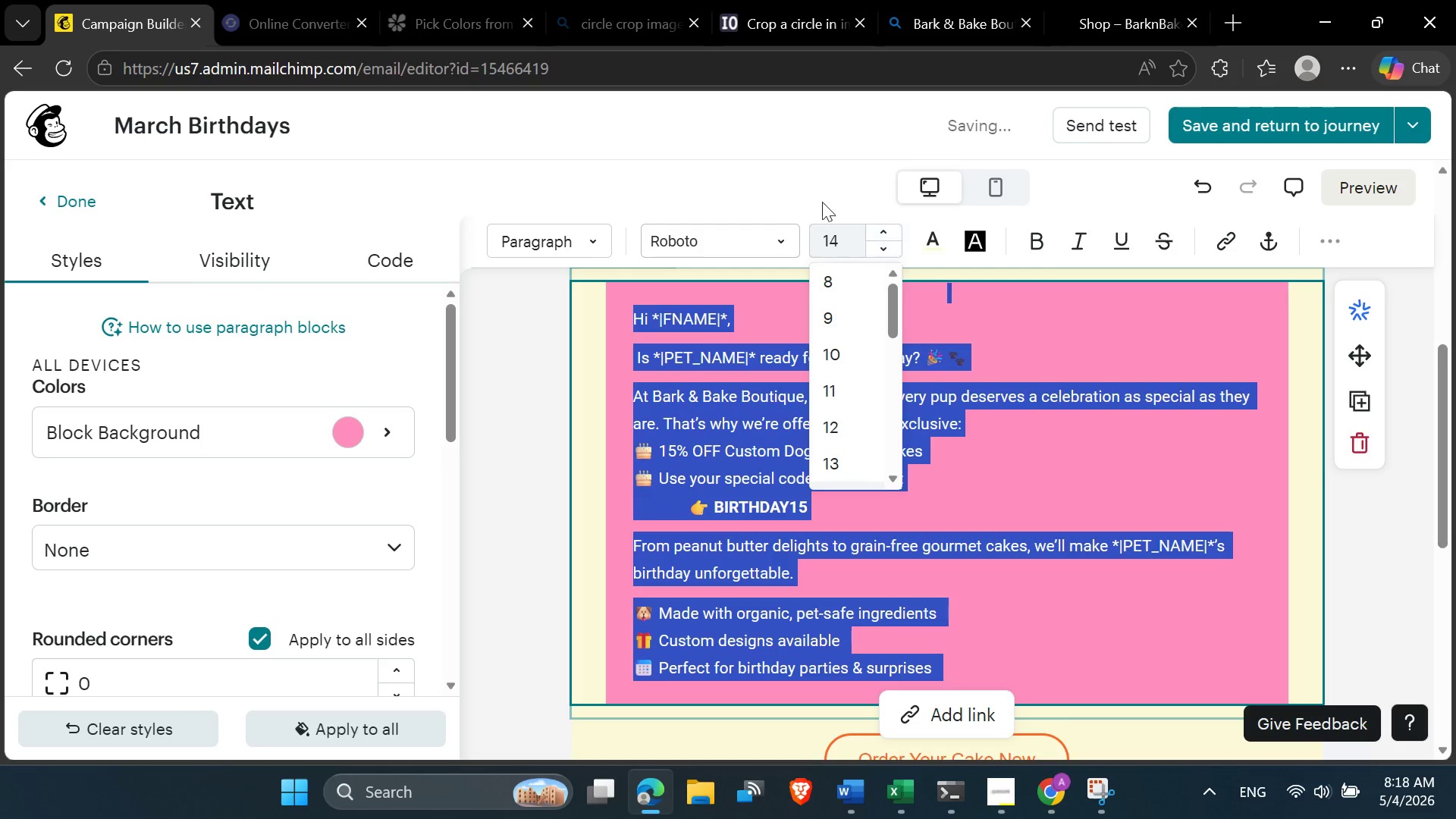 
left_click([815, 177])
 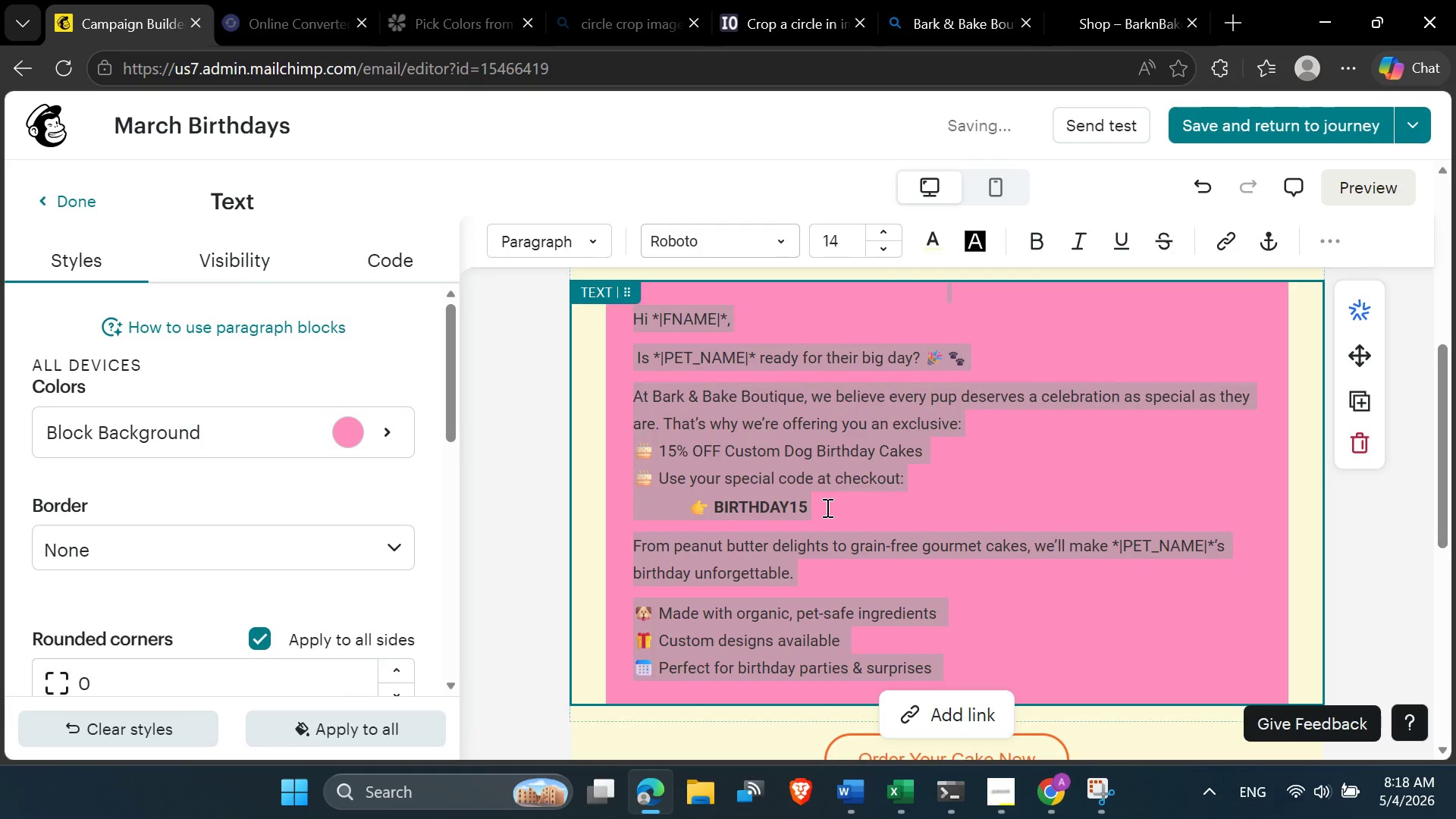 
scroll: coordinate [826, 507], scroll_direction: up, amount: 2.0
 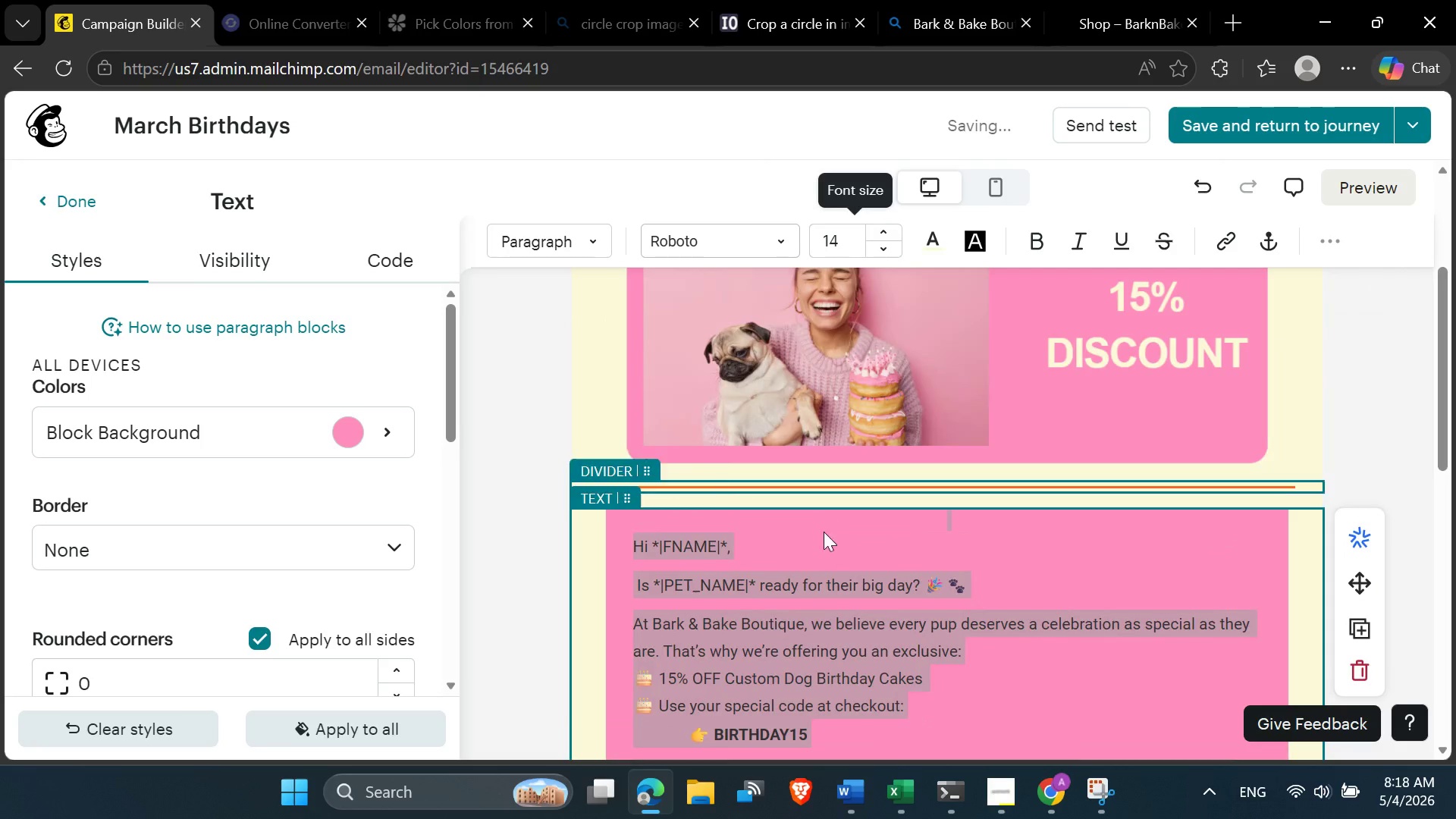 
left_click([824, 533])
 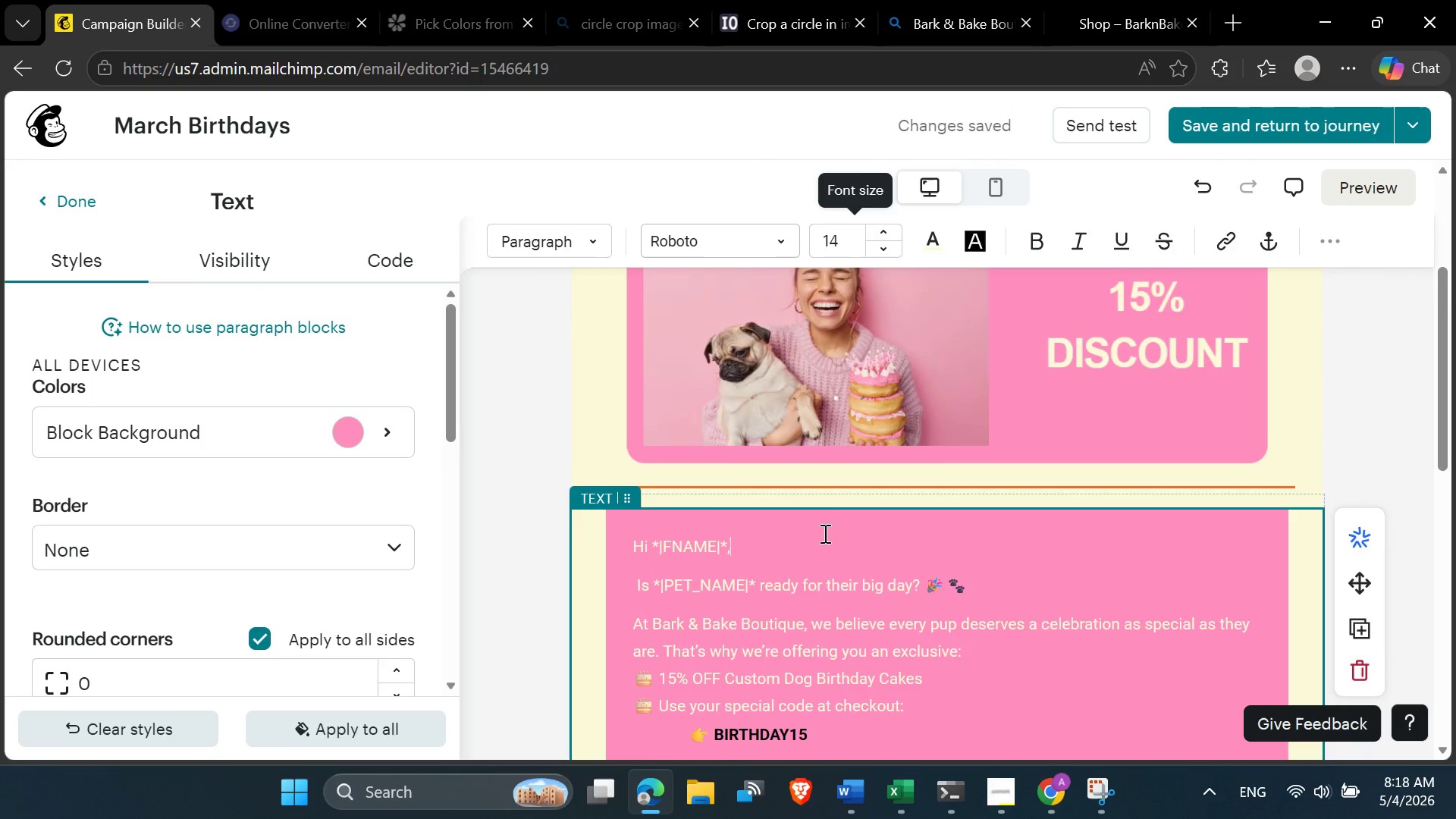 
scroll: coordinate [822, 534], scroll_direction: down, amount: 5.0
 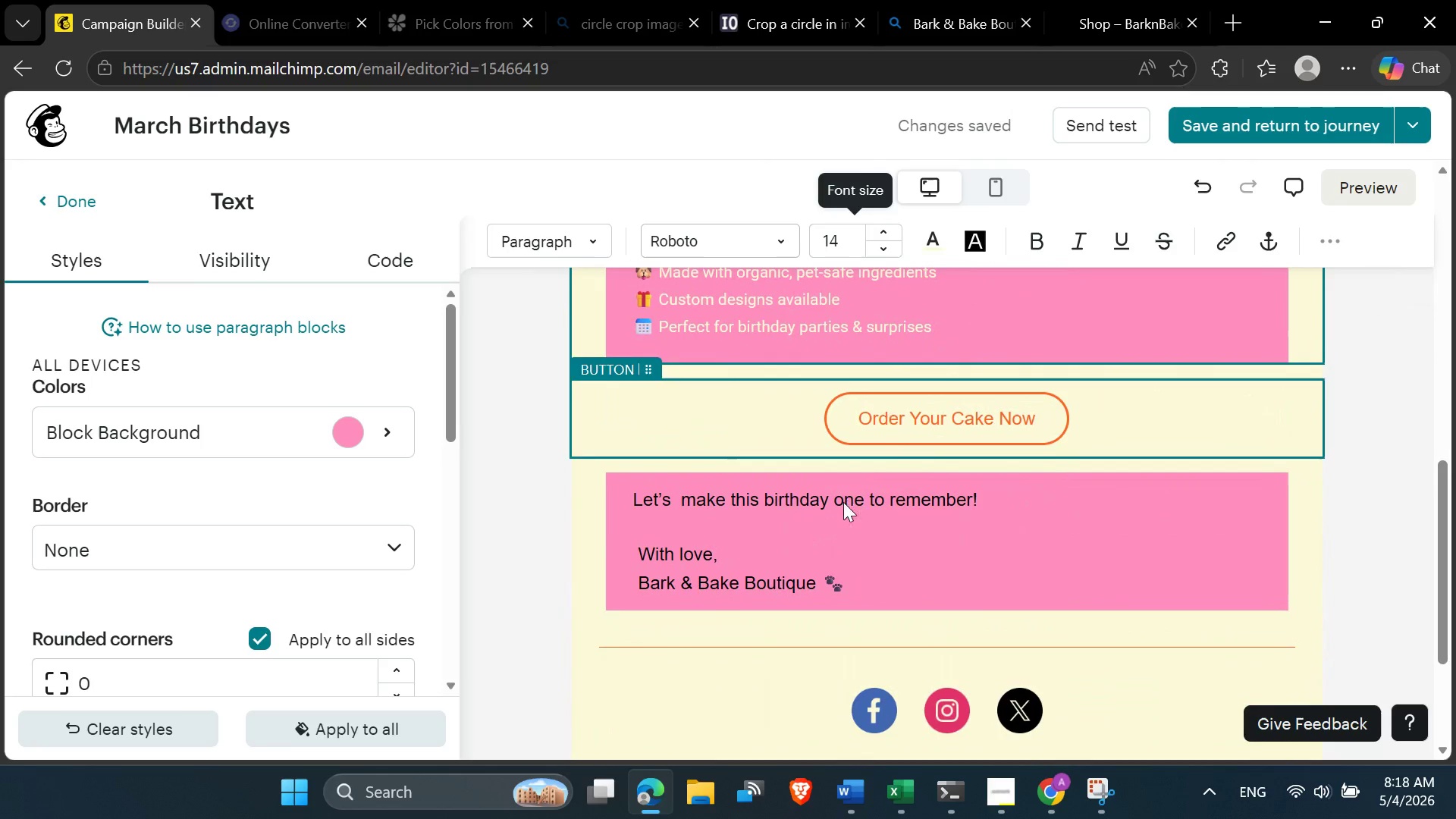 
left_click([861, 573])
 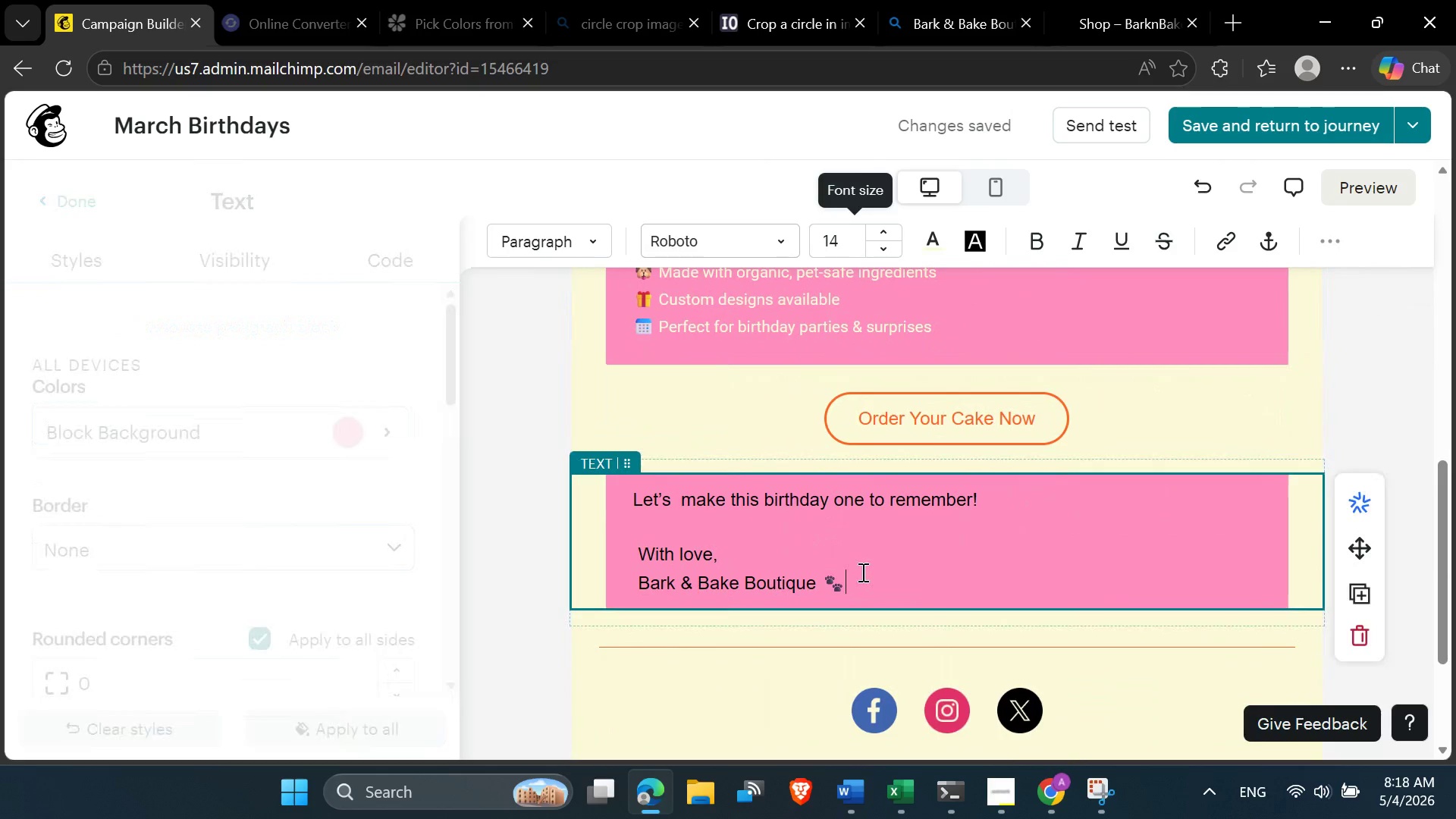 
left_click_drag(start_coordinate=[861, 572], to_coordinate=[603, 494])
 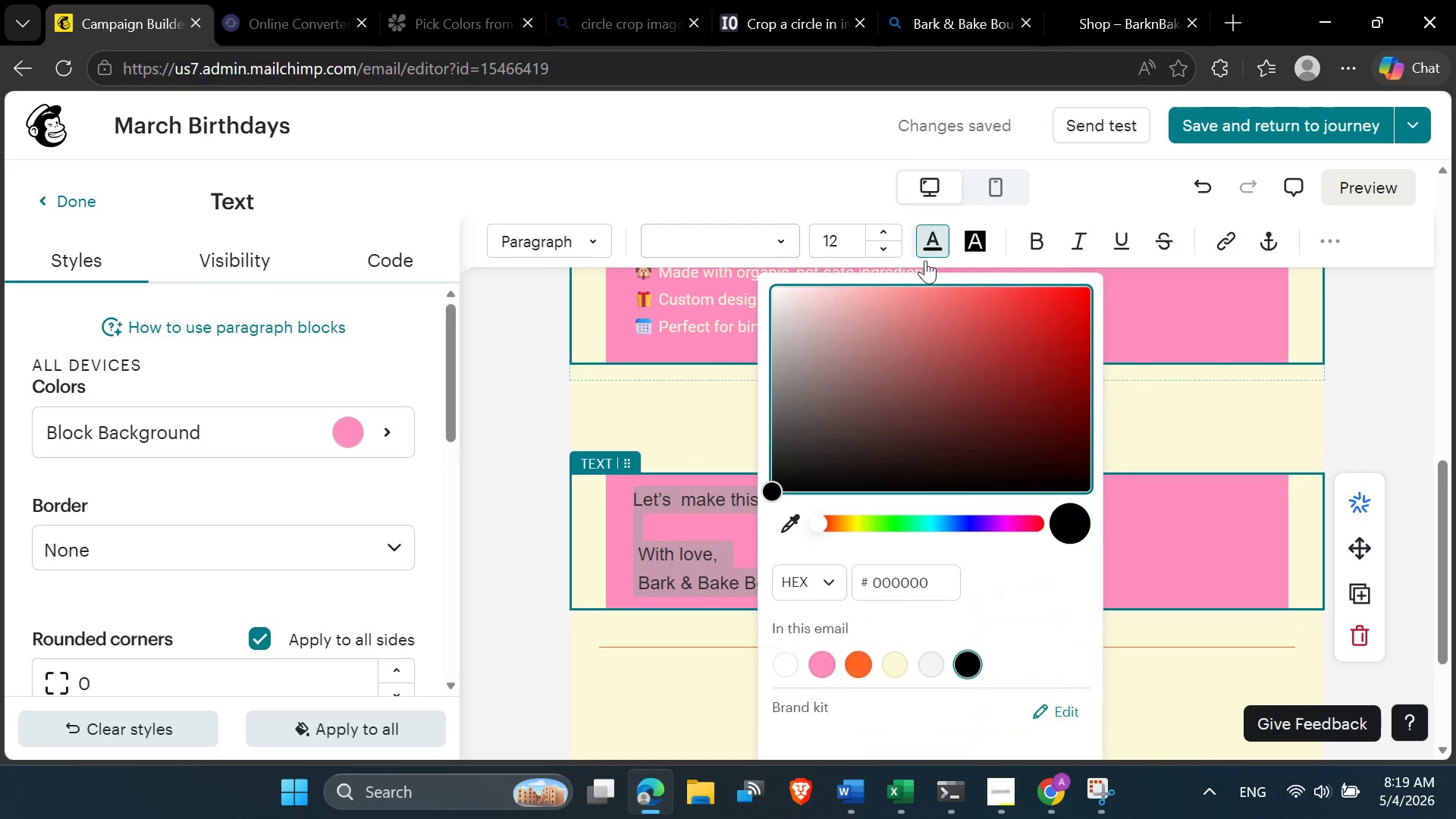 
left_click([896, 661])
 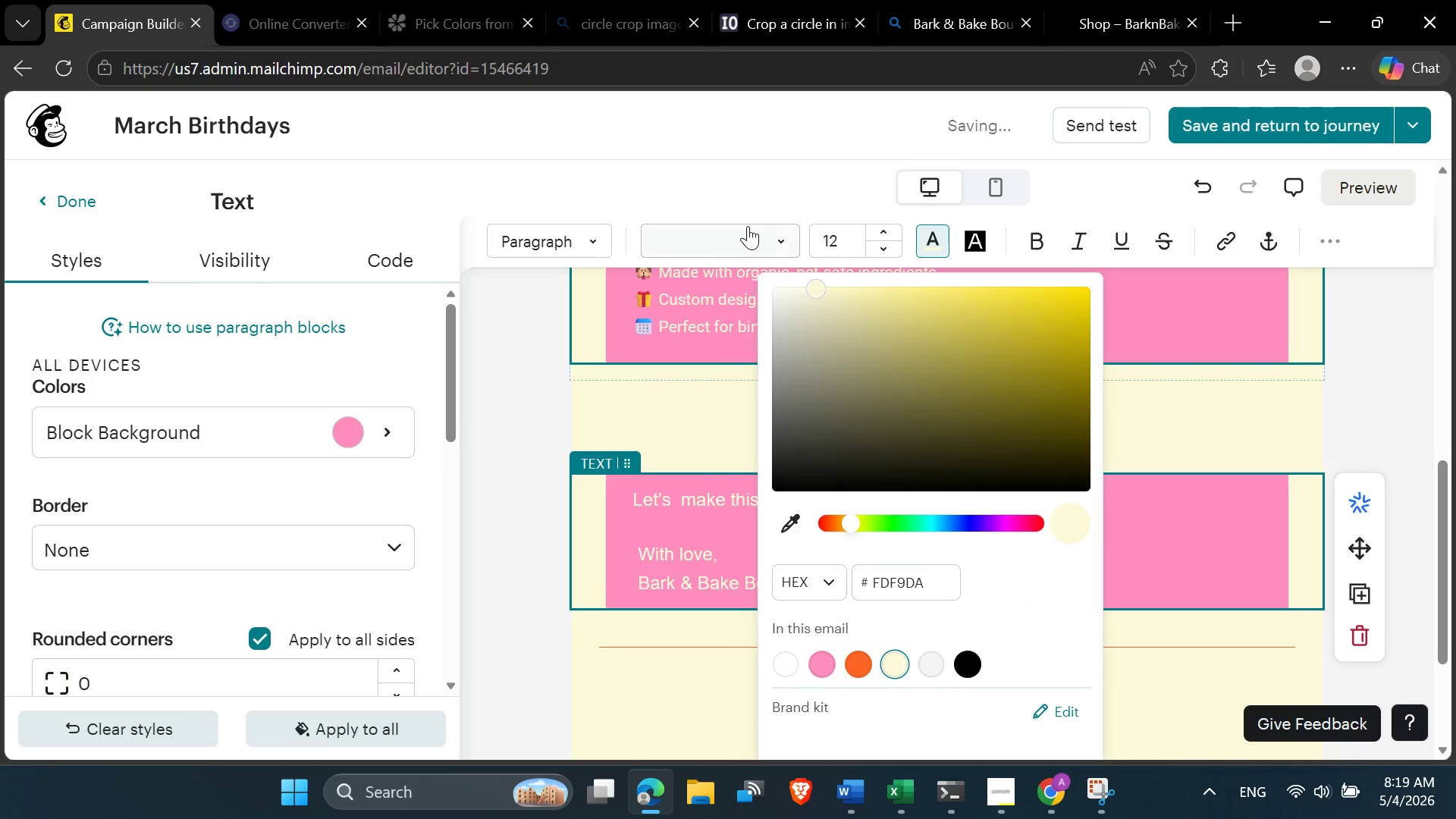 
left_click([754, 236])
 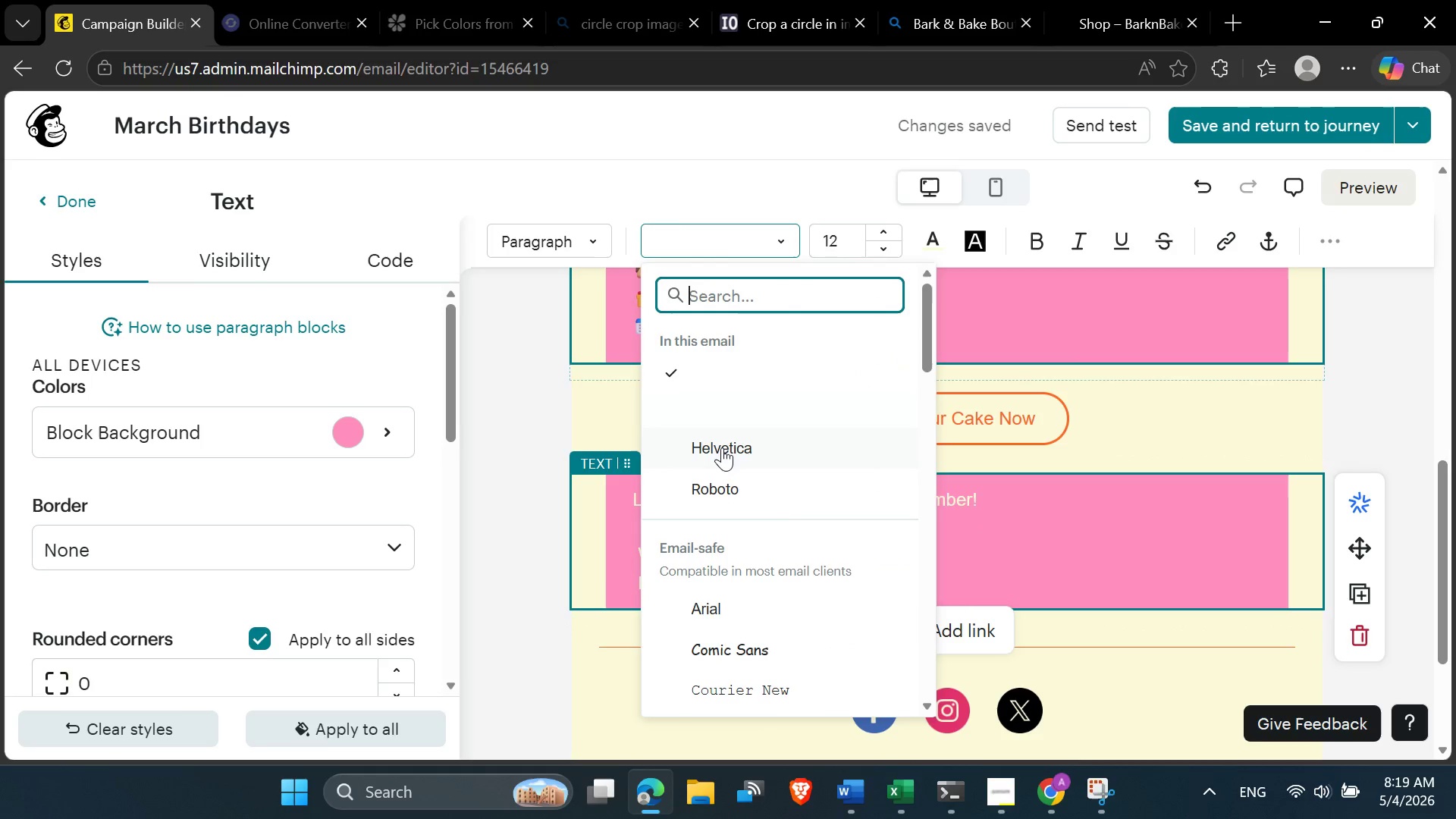 
left_click([724, 477])
 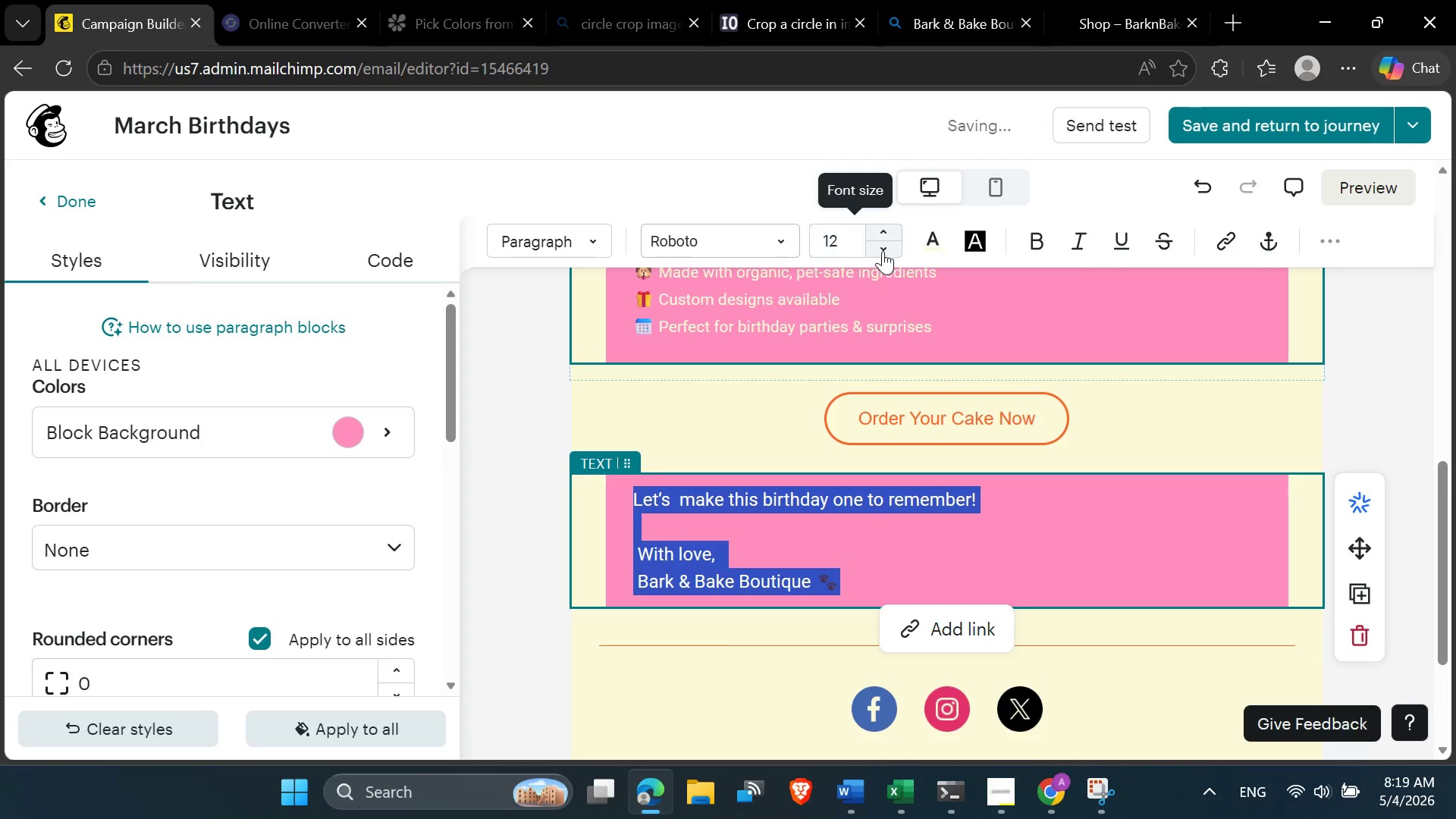 
left_click_drag(start_coordinate=[852, 243], to_coordinate=[821, 241])
 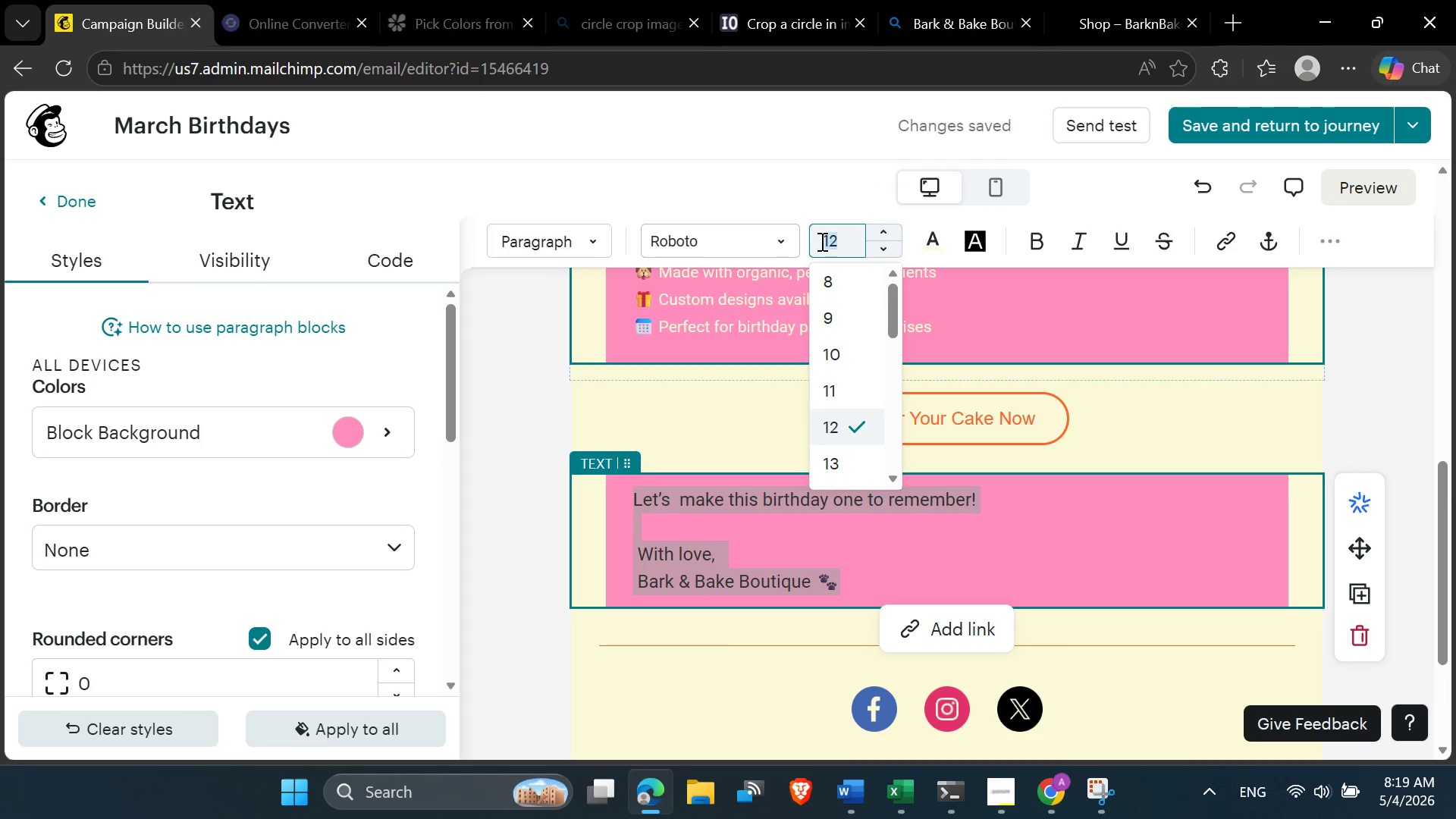 
type(14)
 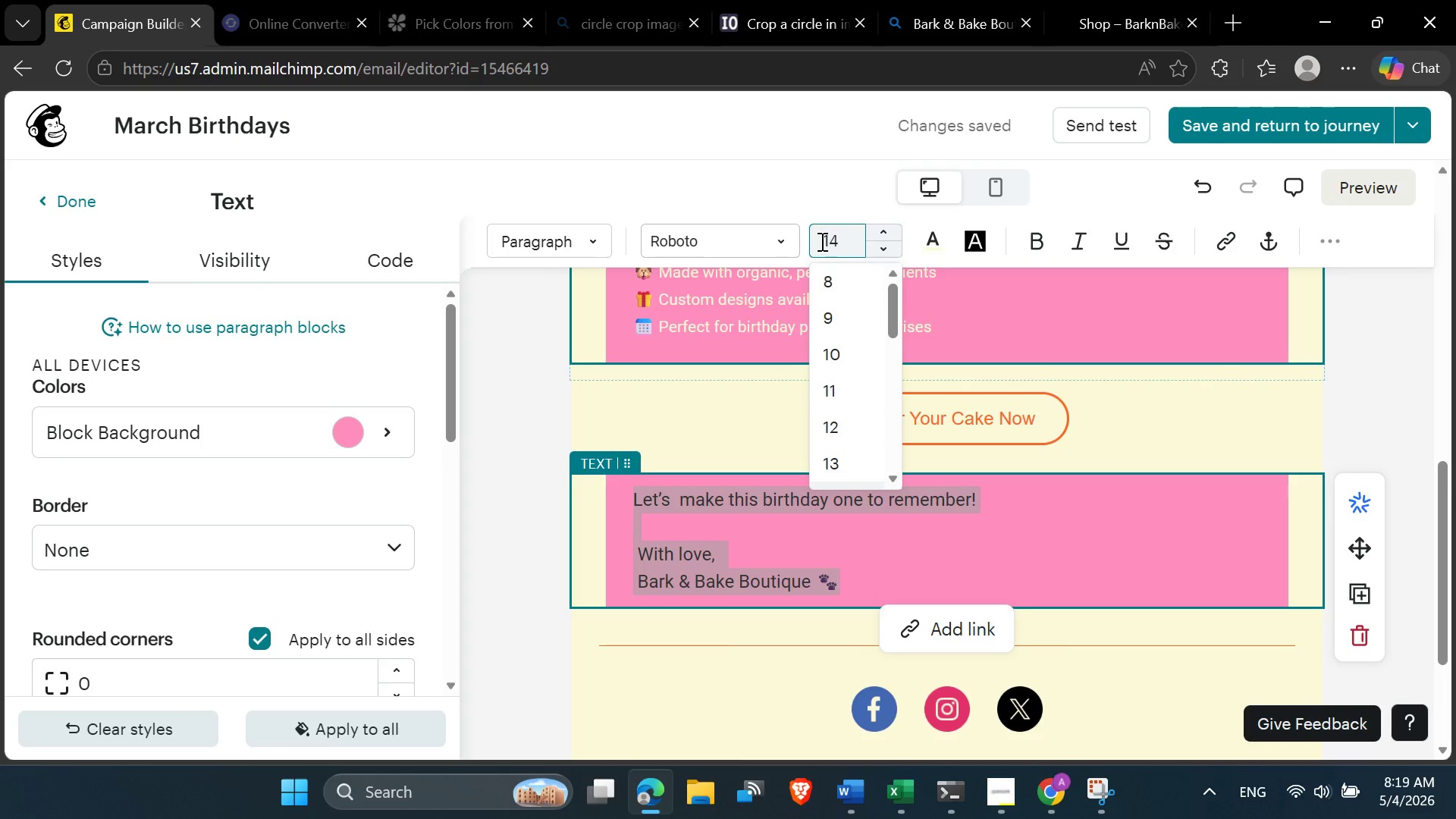 
key(Enter)
 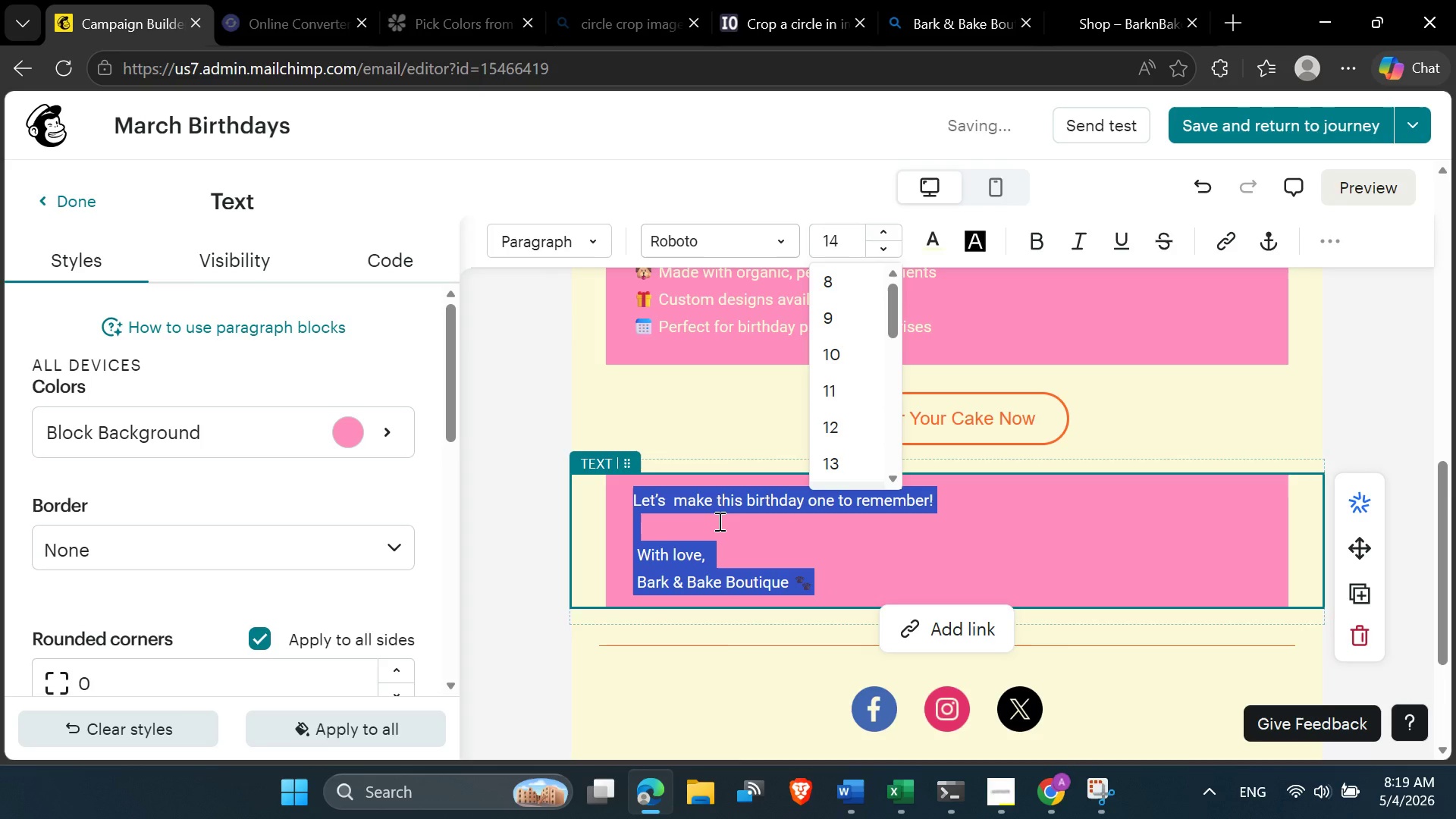 
scroll: coordinate [718, 527], scroll_direction: down, amount: 1.0
 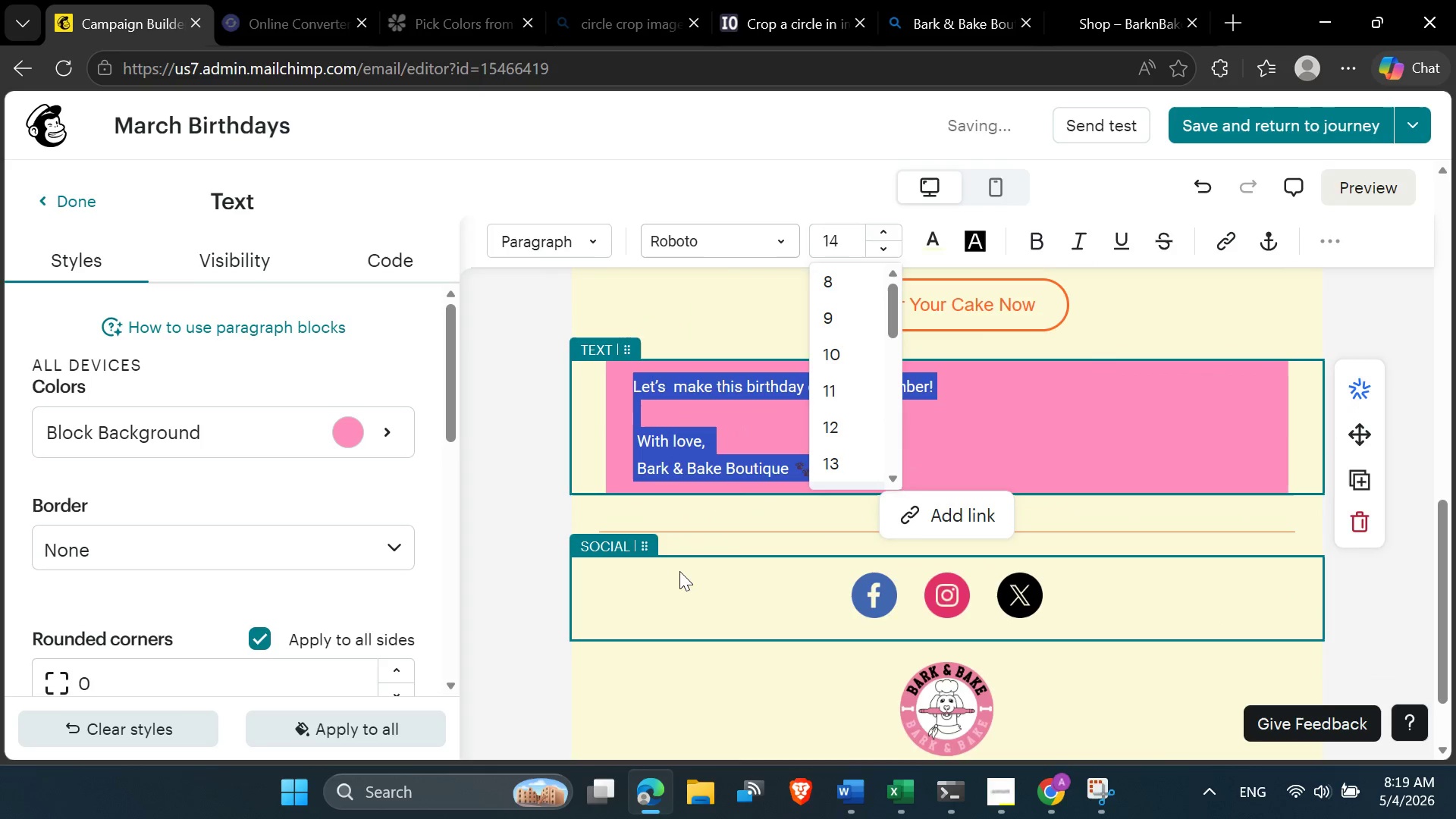 
left_click([679, 571])
 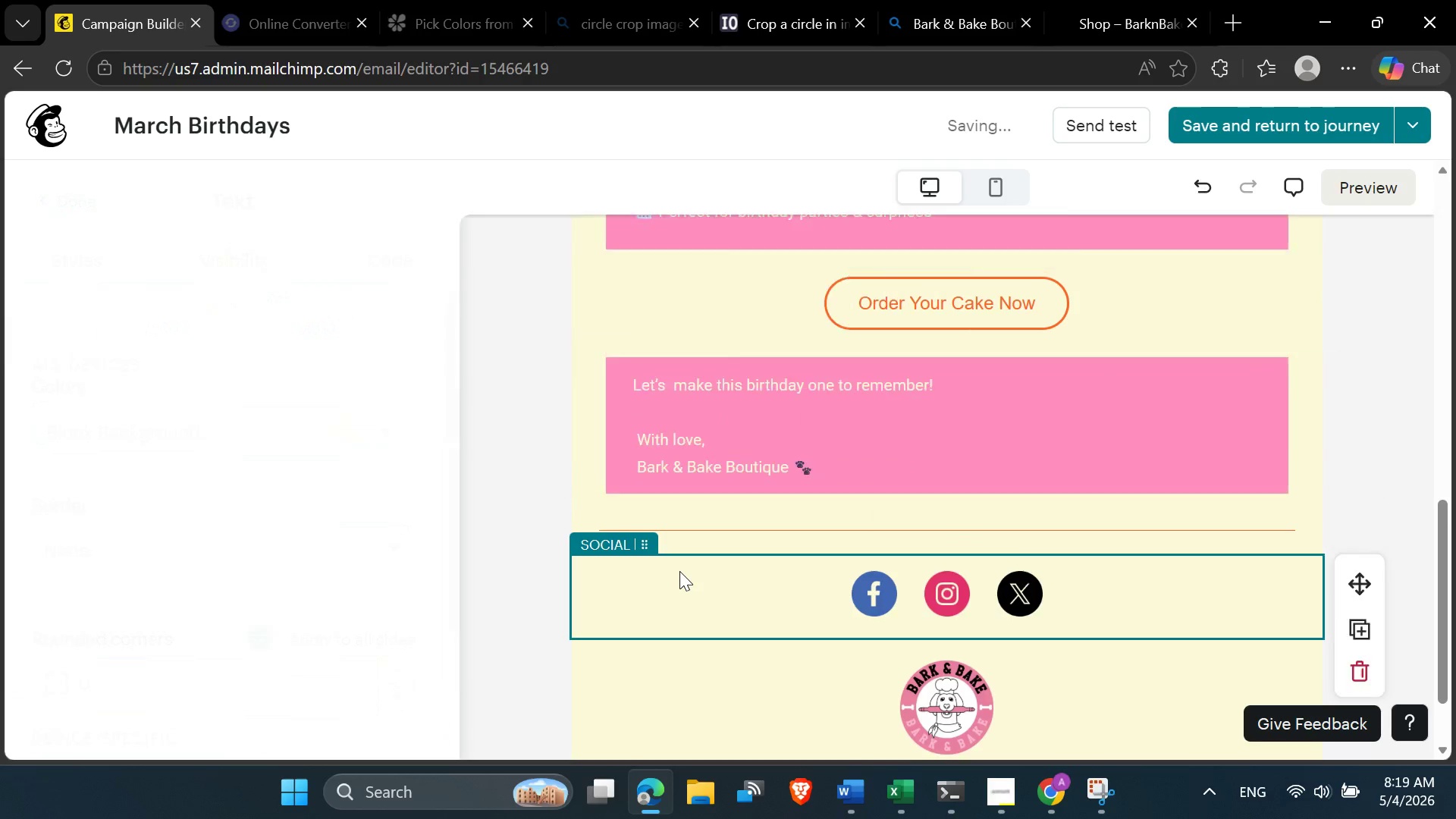 
scroll: coordinate [679, 573], scroll_direction: up, amount: 4.0
 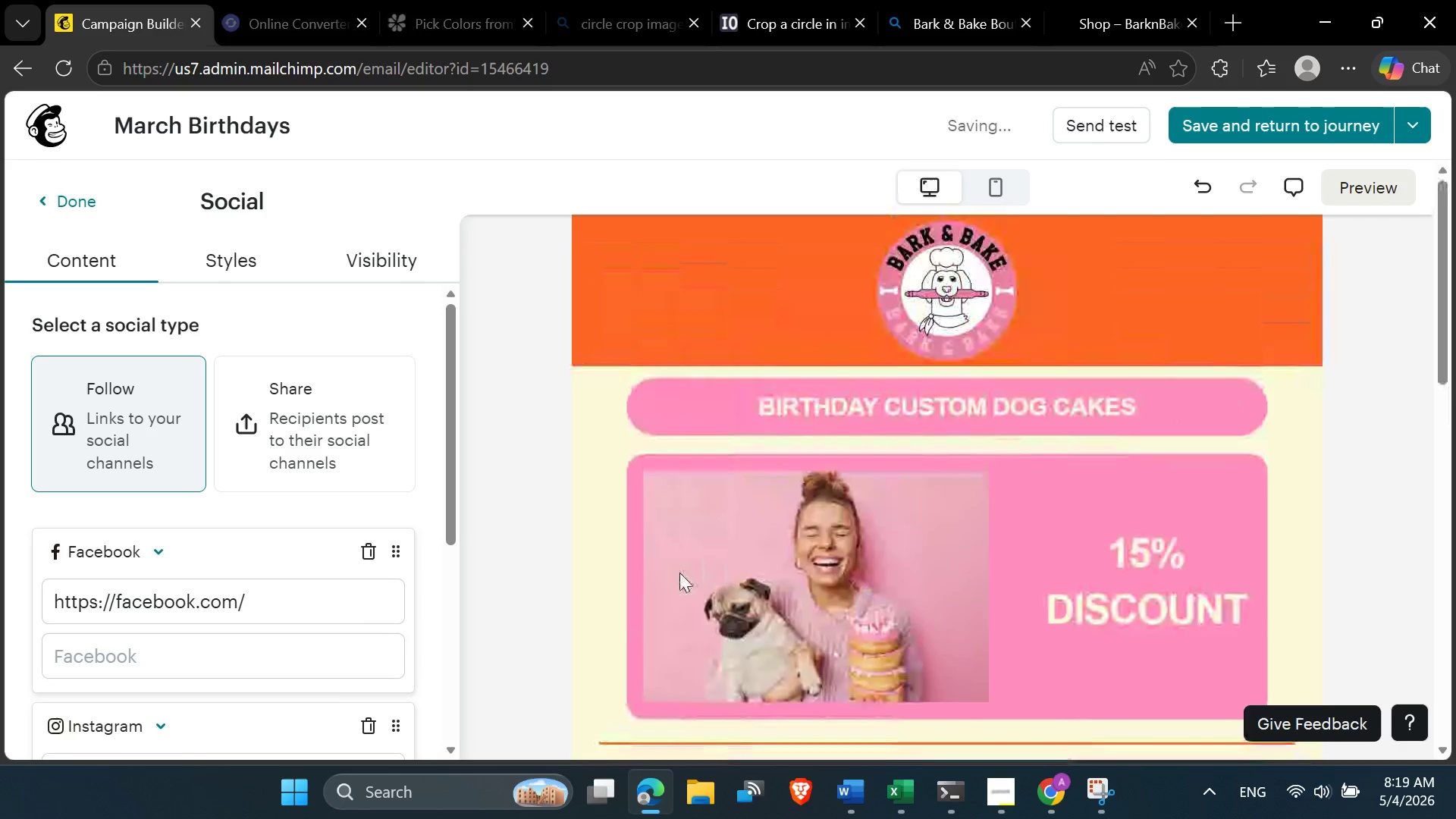 
scroll: coordinate [679, 573], scroll_direction: down, amount: 1.0
 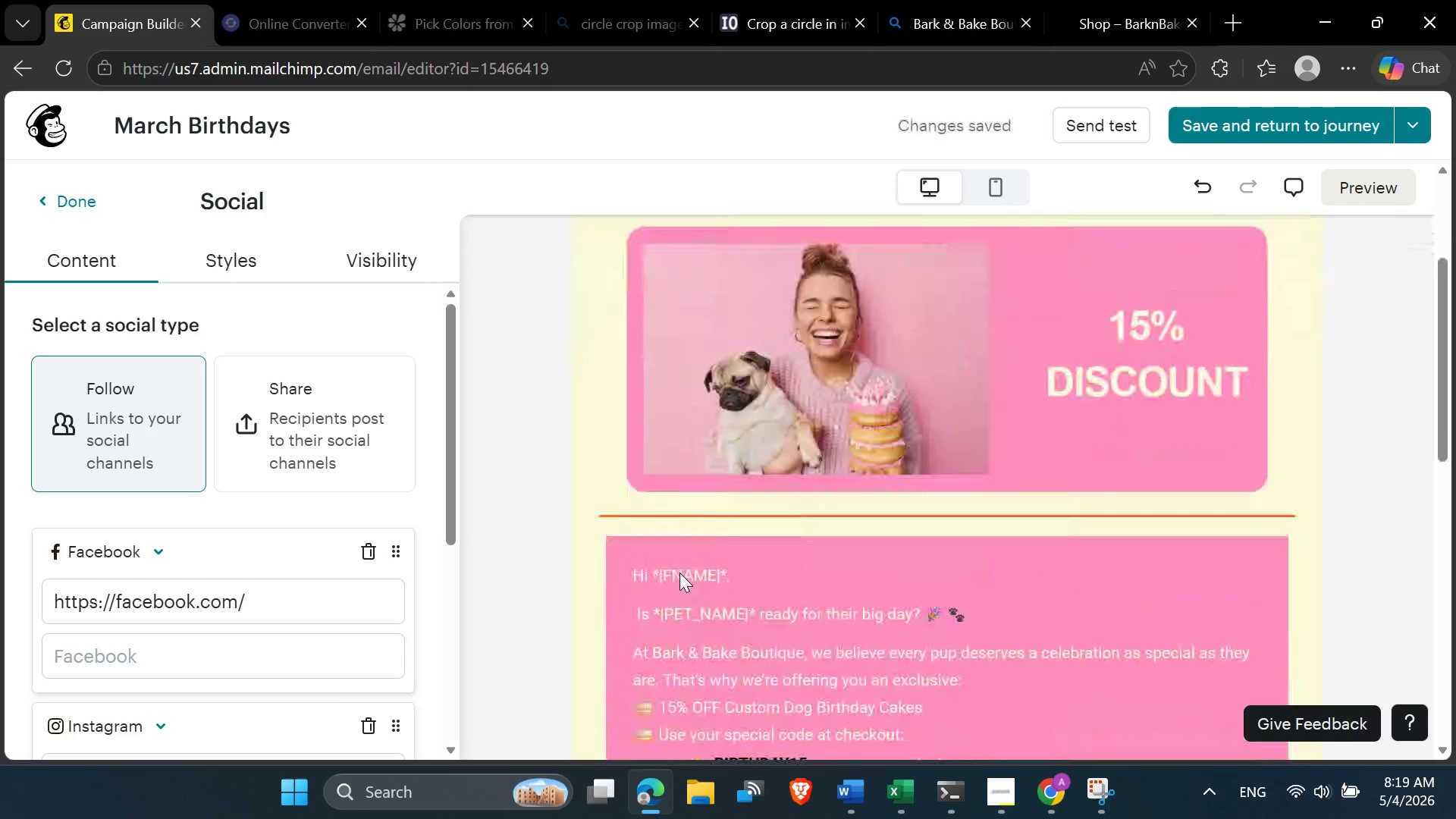 
scroll: coordinate [679, 573], scroll_direction: up, amount: 1.0
 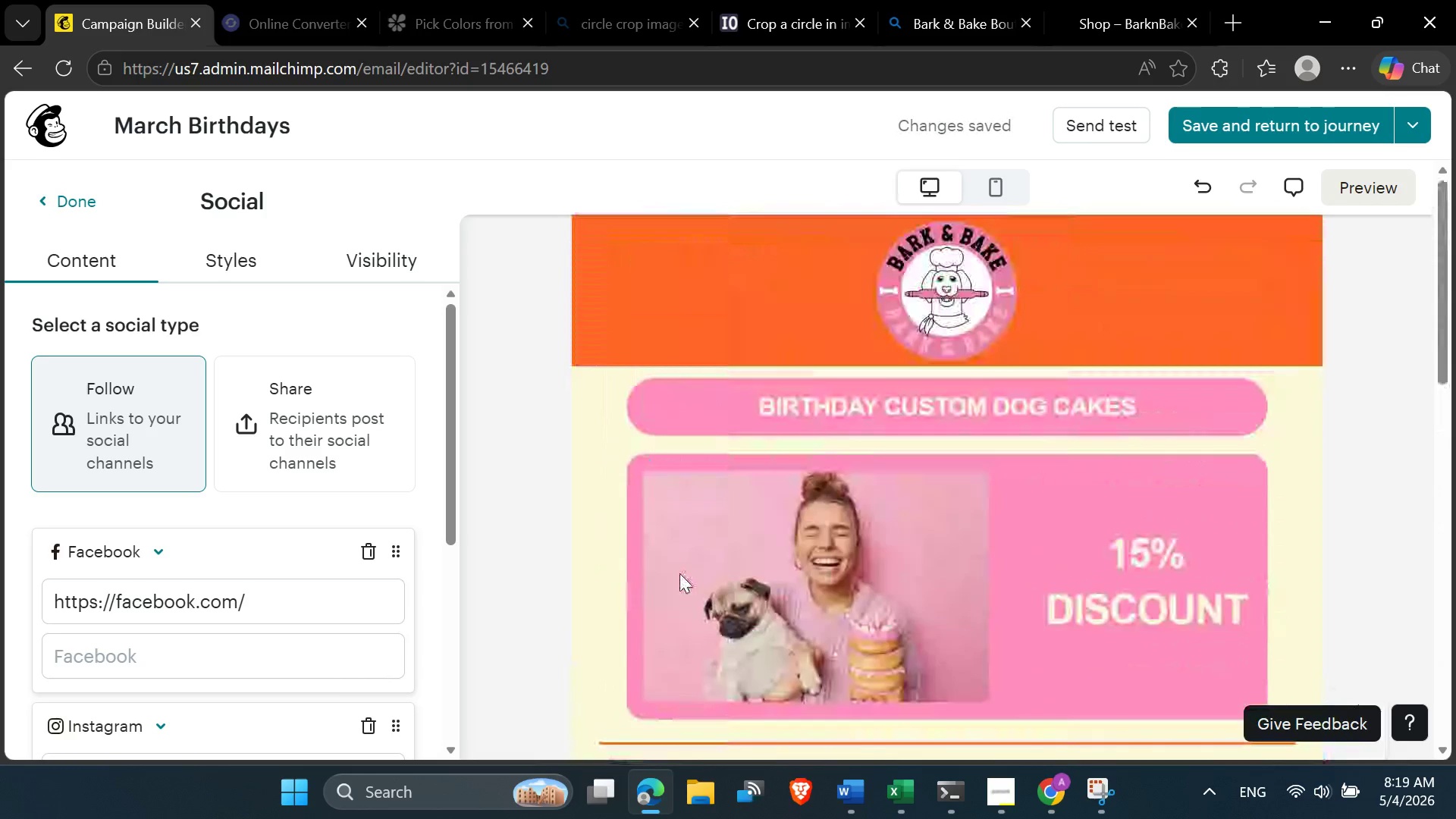 
scroll: coordinate [679, 574], scroll_direction: down, amount: 8.0
 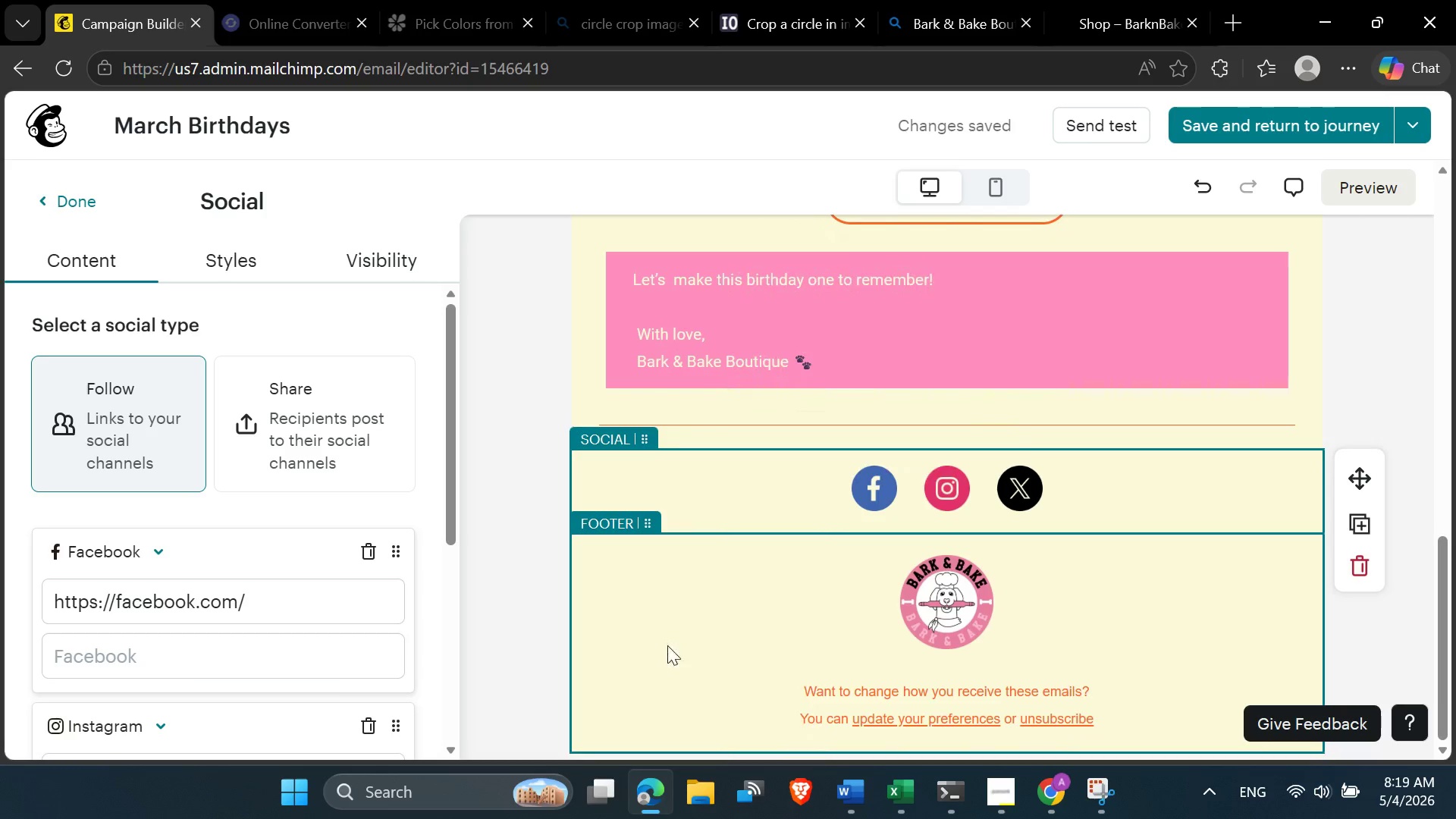 
left_click([651, 651])
 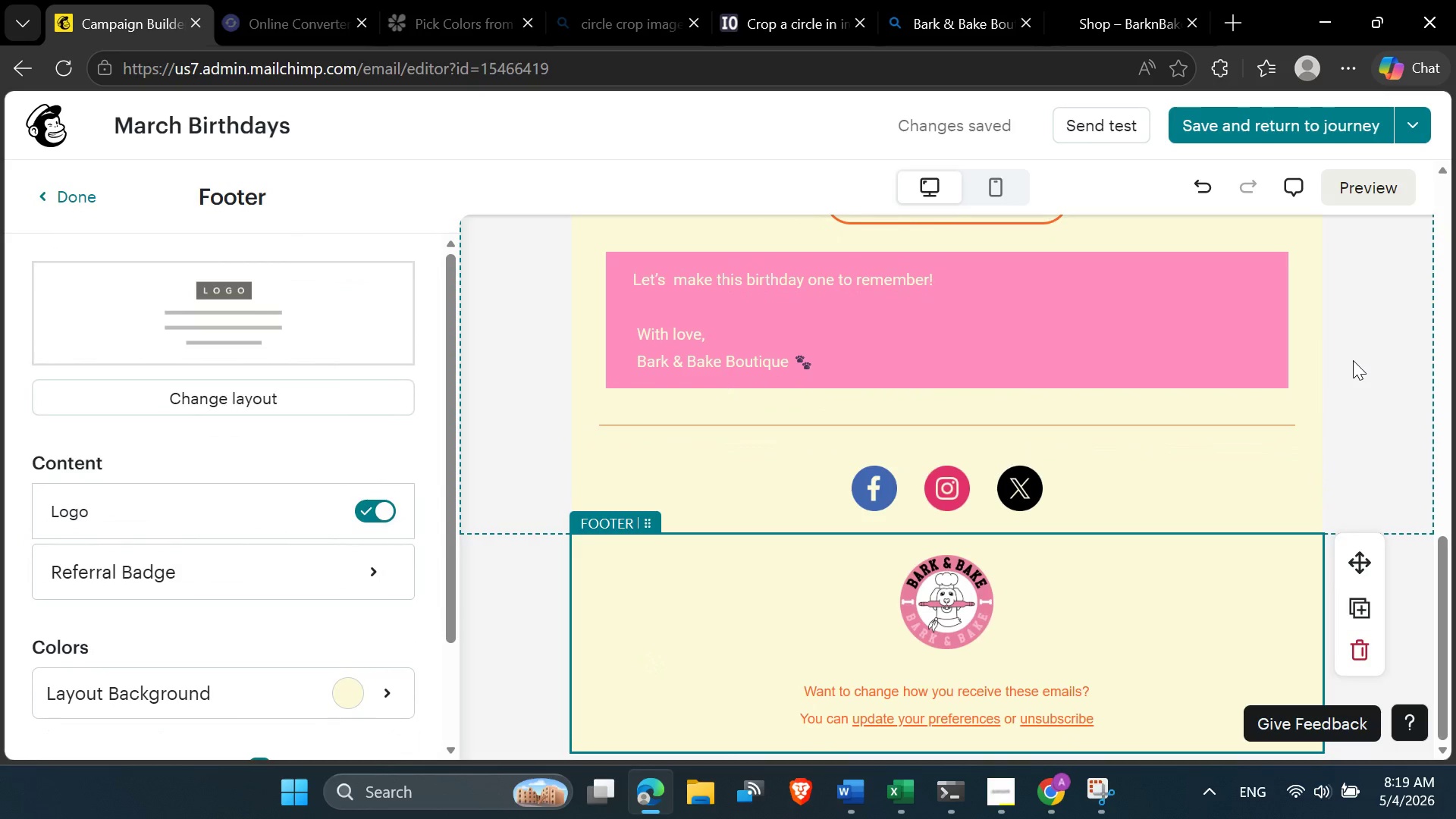 
left_click([1353, 360])
 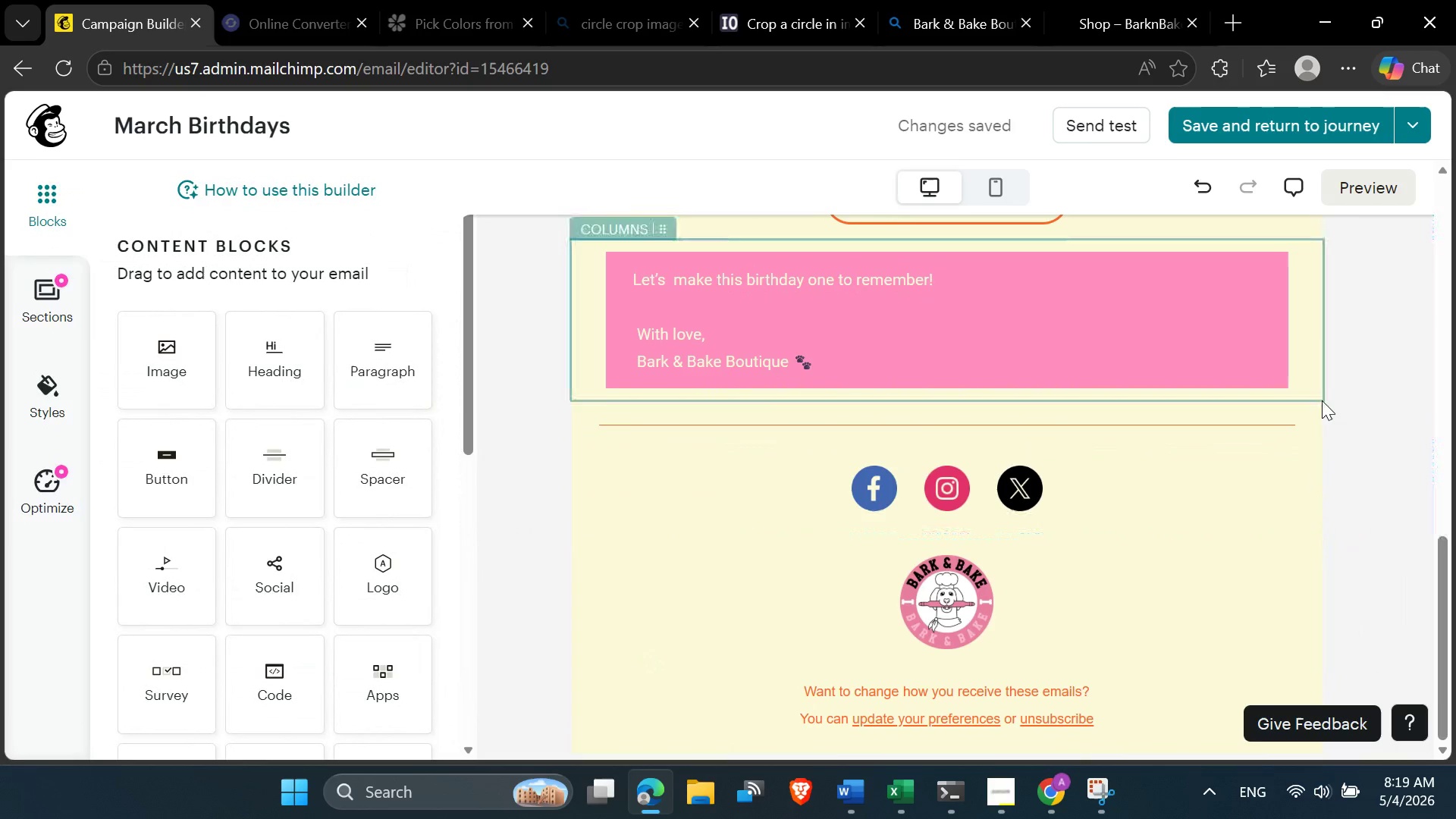 
scroll: coordinate [1319, 406], scroll_direction: up, amount: 8.0
 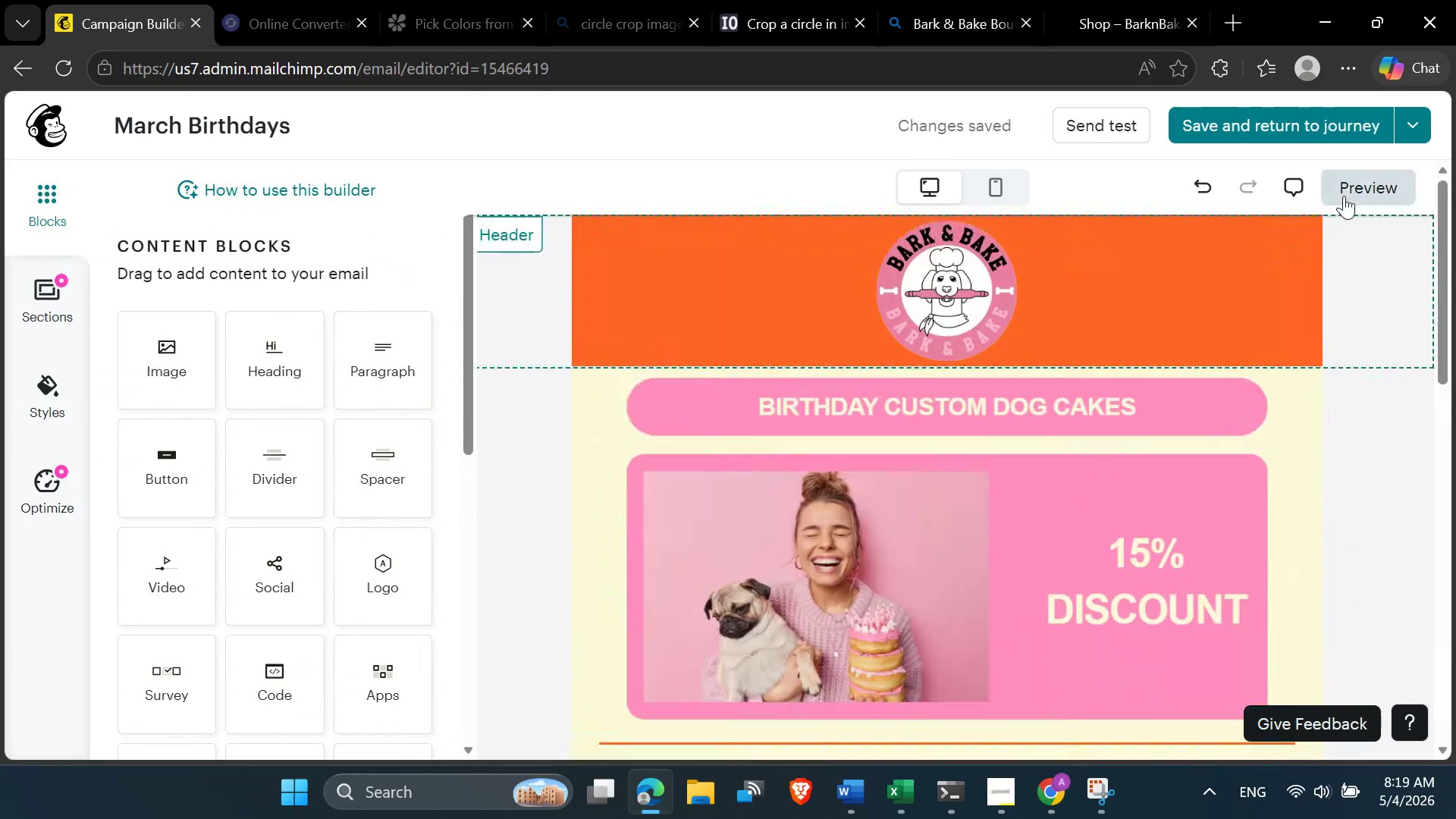 
left_click([1344, 196])
 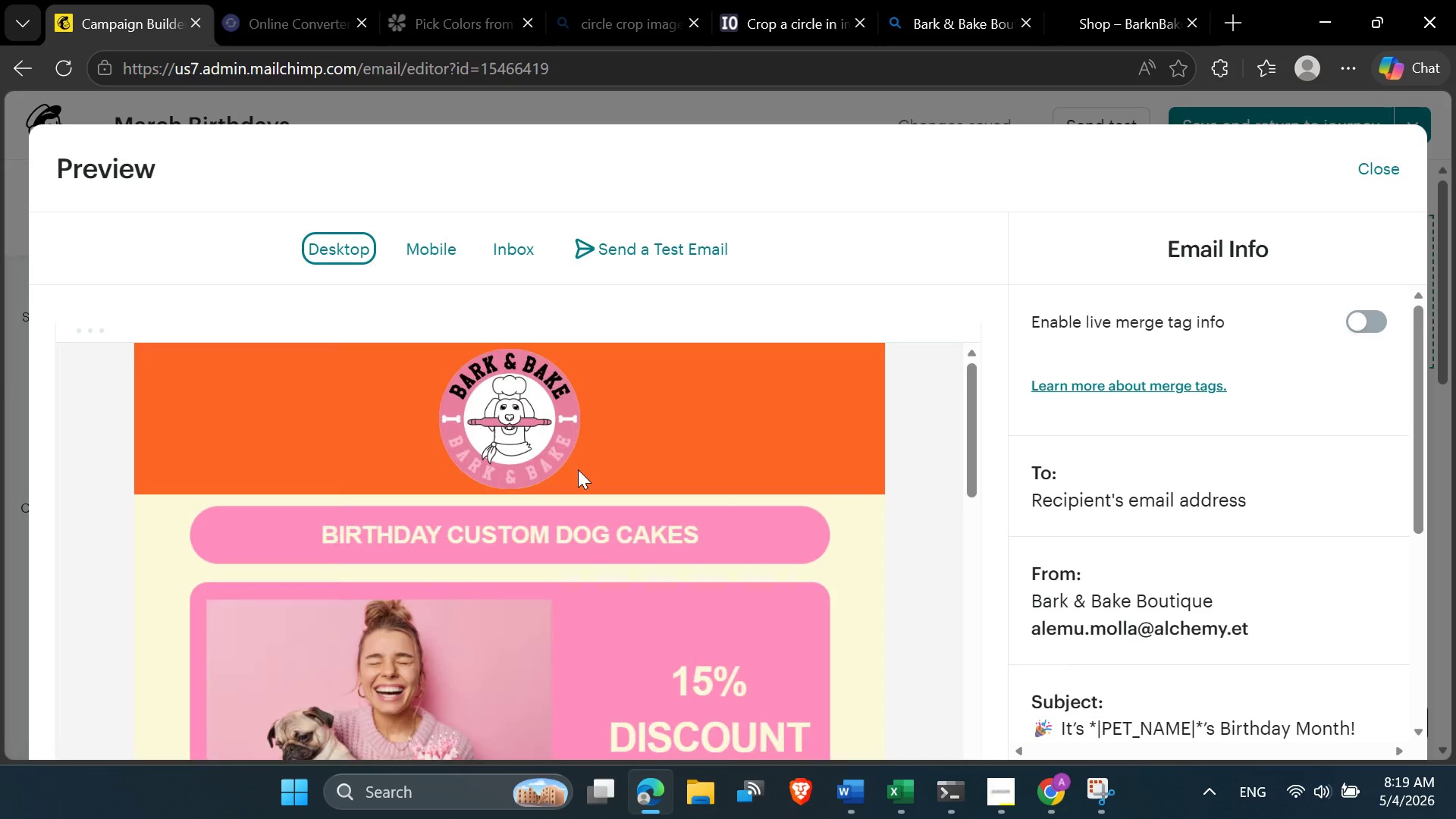 
scroll: coordinate [578, 472], scroll_direction: down, amount: 5.0
 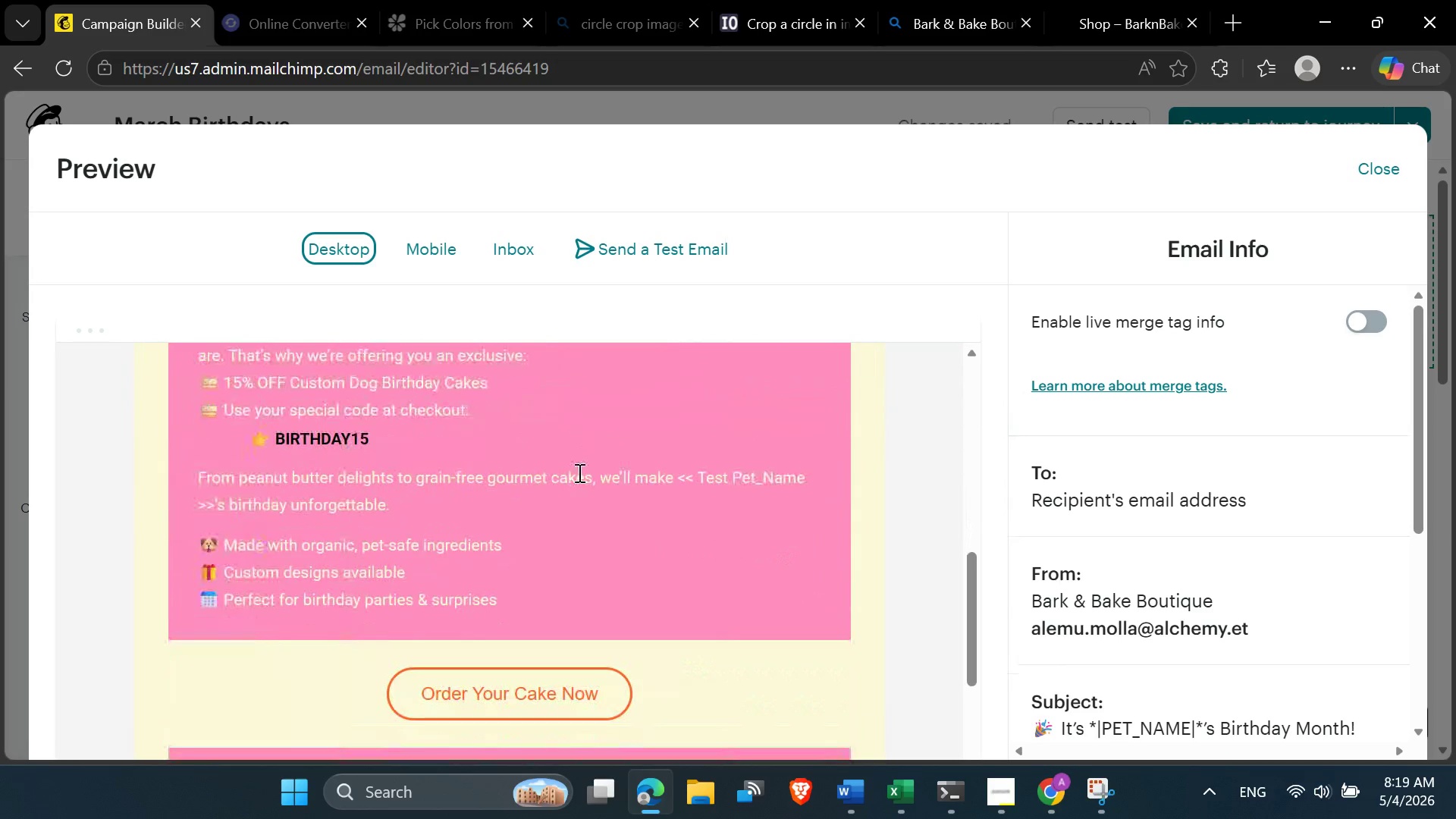 
scroll: coordinate [578, 472], scroll_direction: up, amount: 2.0
 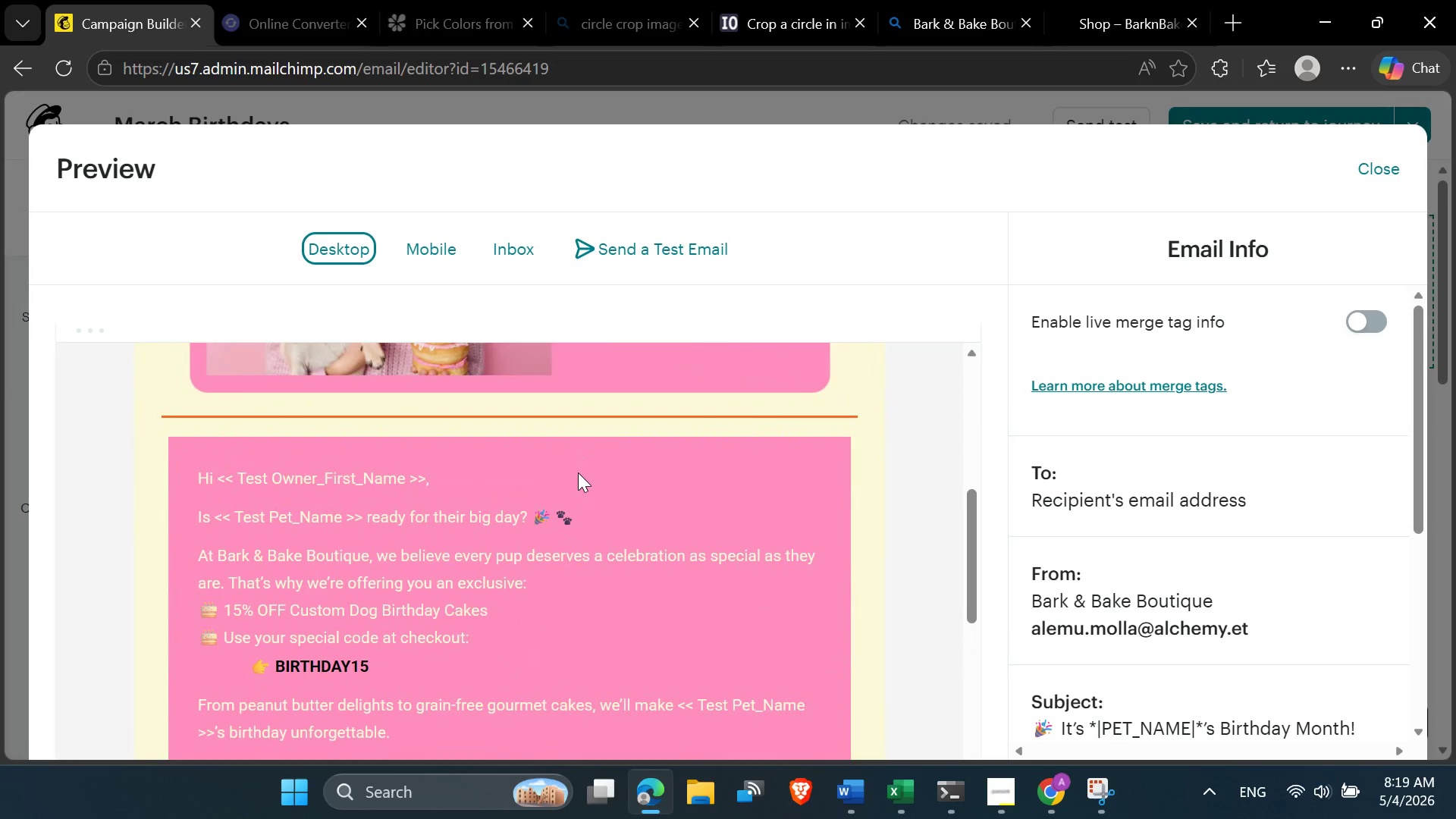 
scroll: coordinate [578, 472], scroll_direction: down, amount: 2.0
 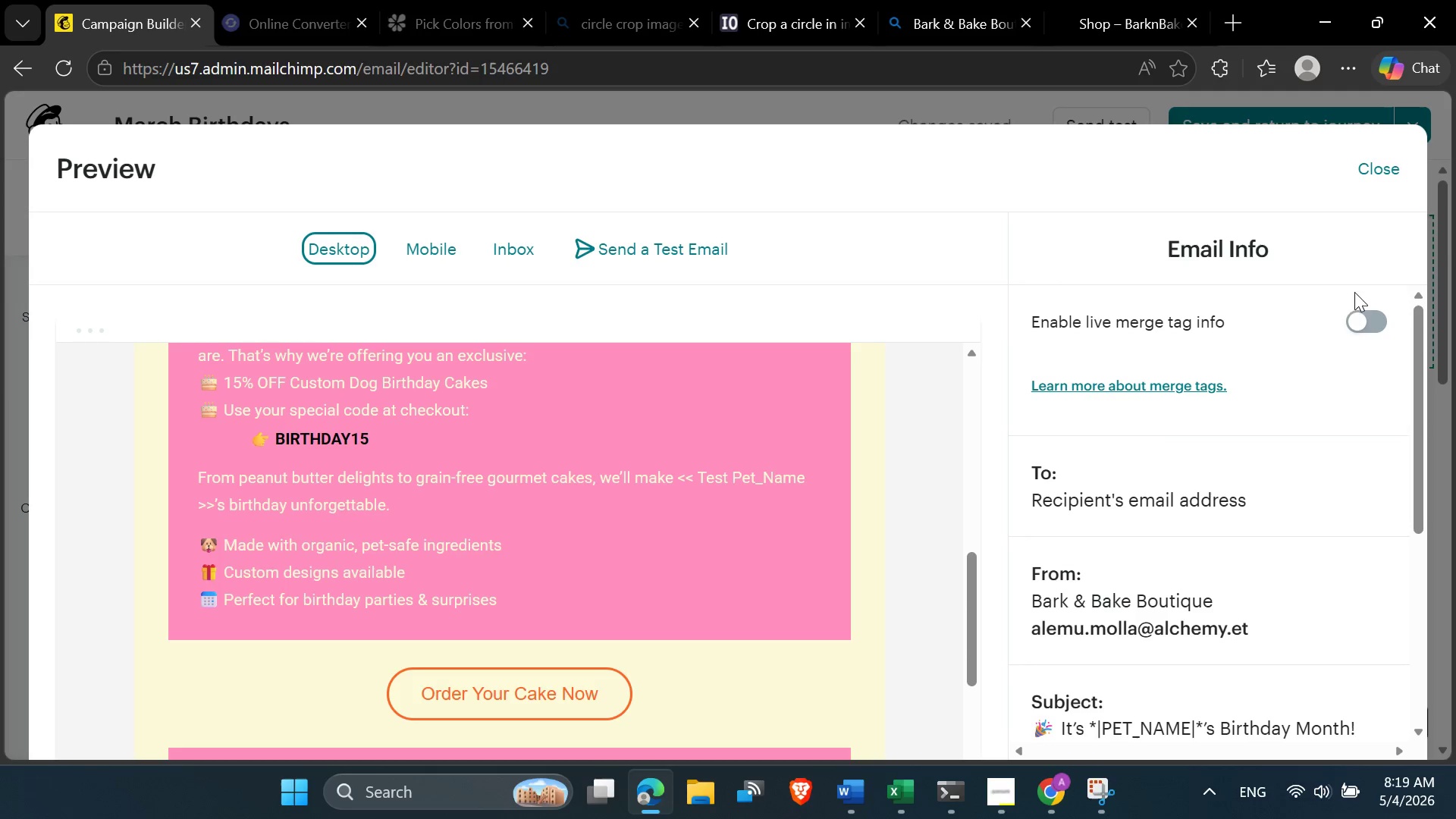 
left_click([1359, 173])
 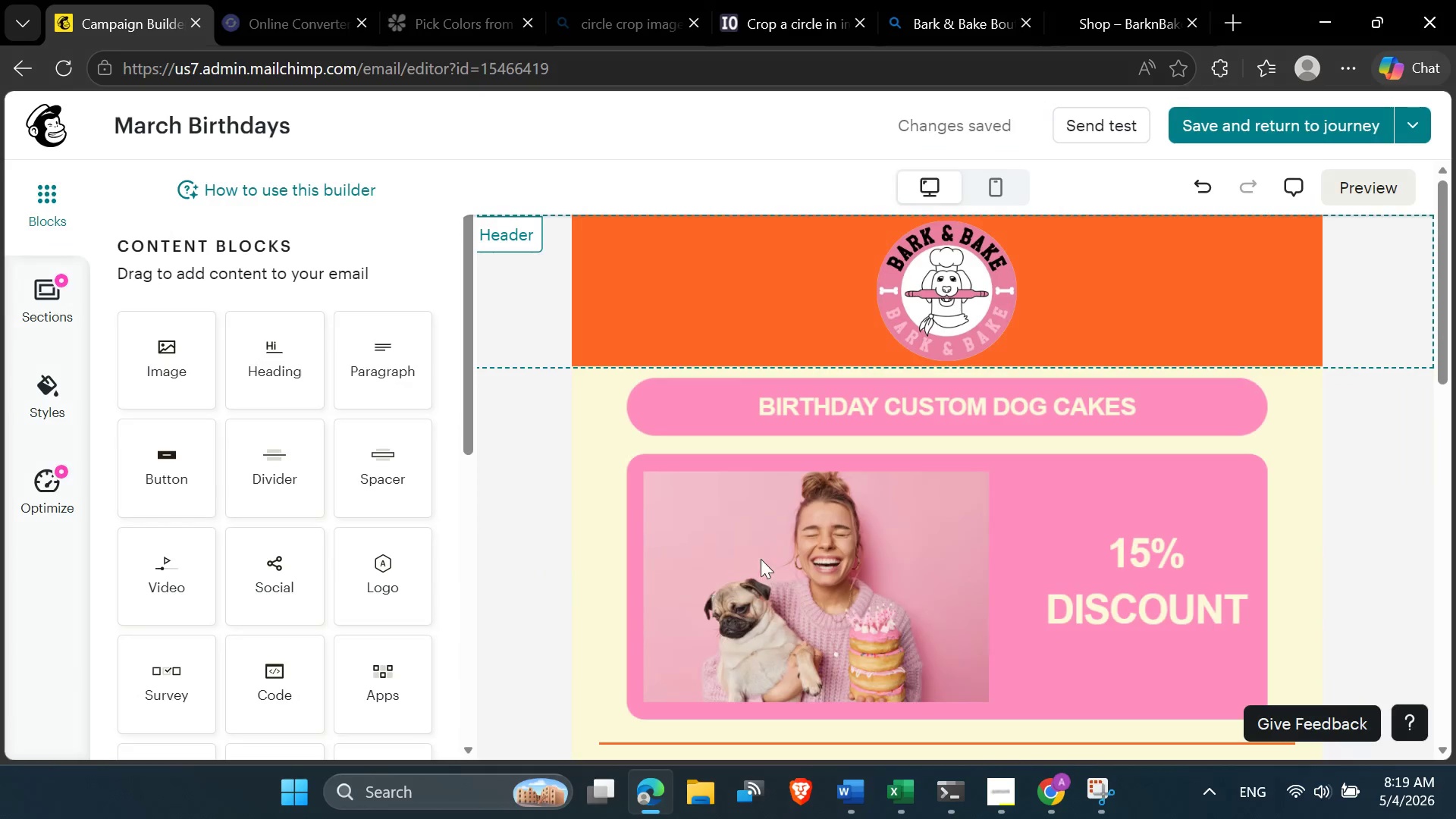 
scroll: coordinate [857, 536], scroll_direction: down, amount: 4.0
 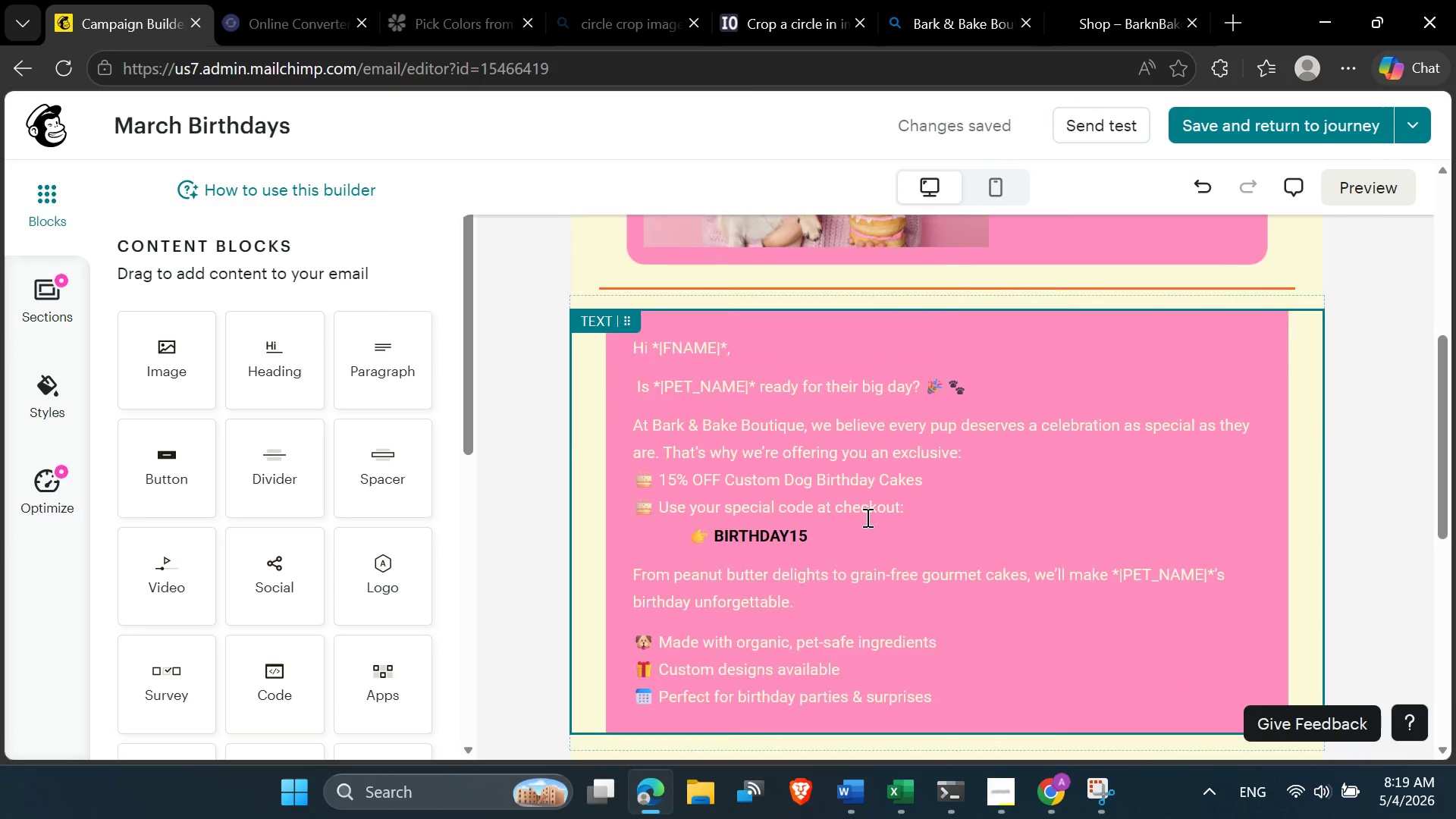 
left_click([866, 517])
 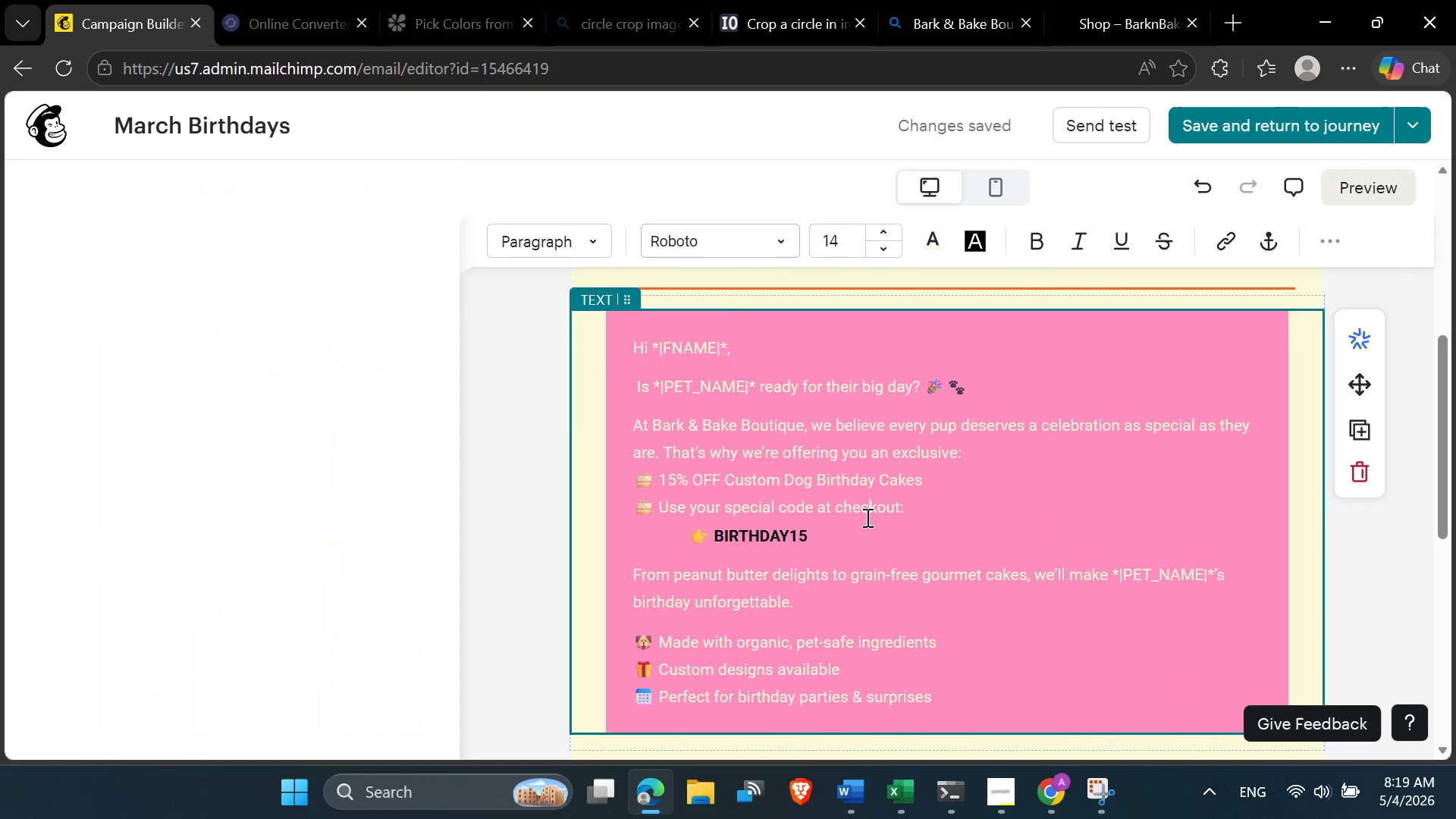 
key(Control+A)
 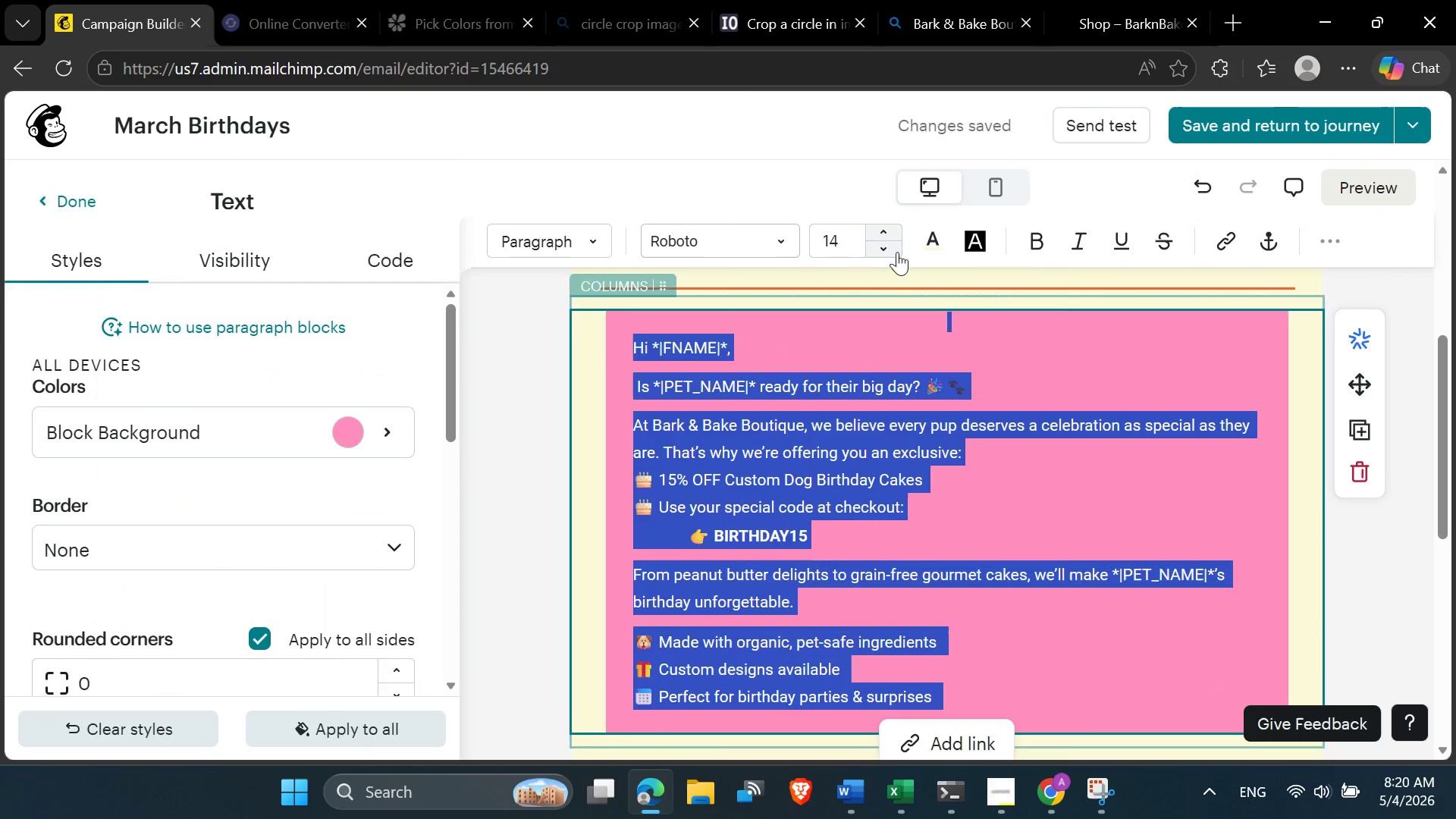 
left_click([890, 230])
 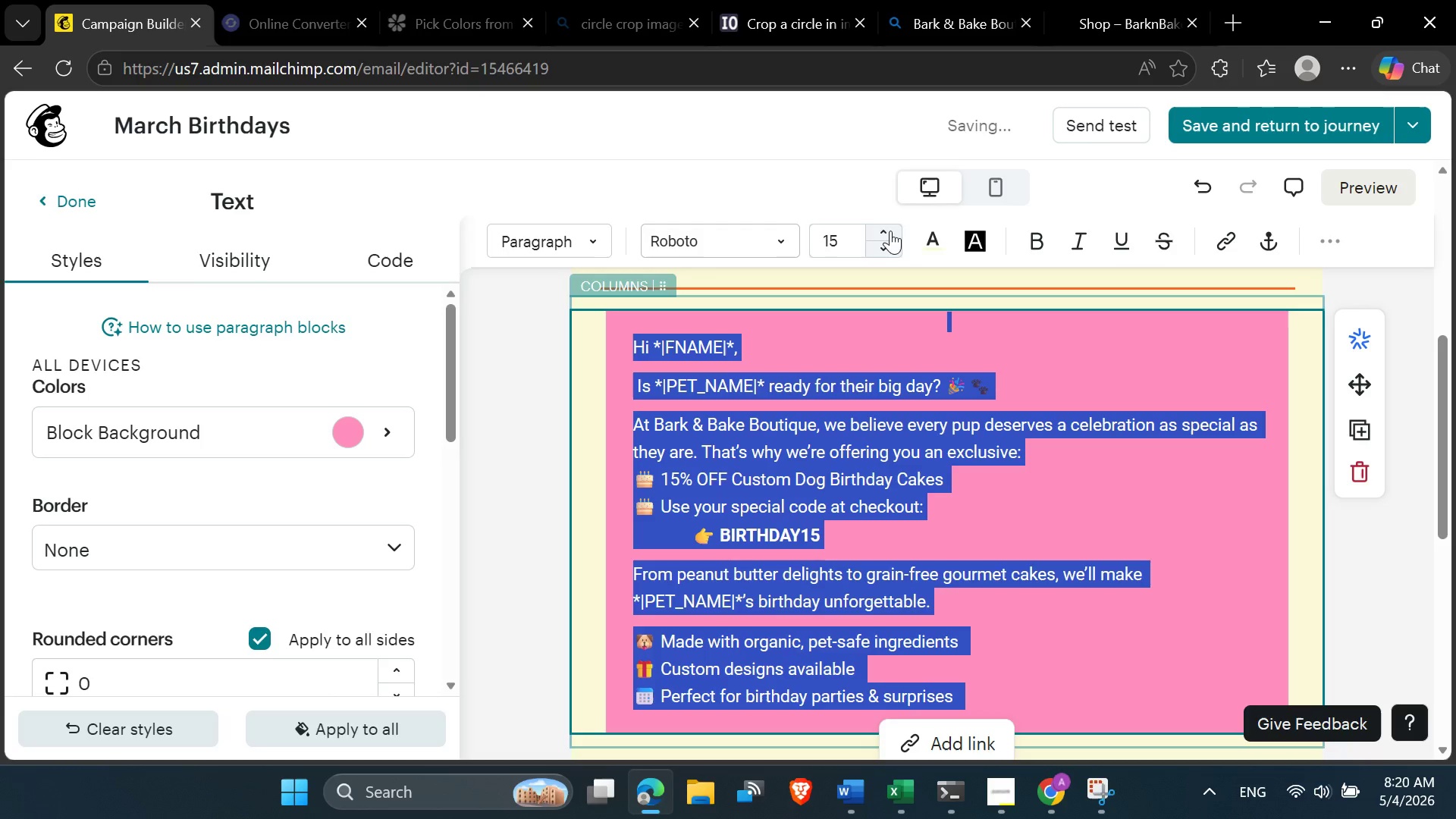 
left_click([890, 231])
 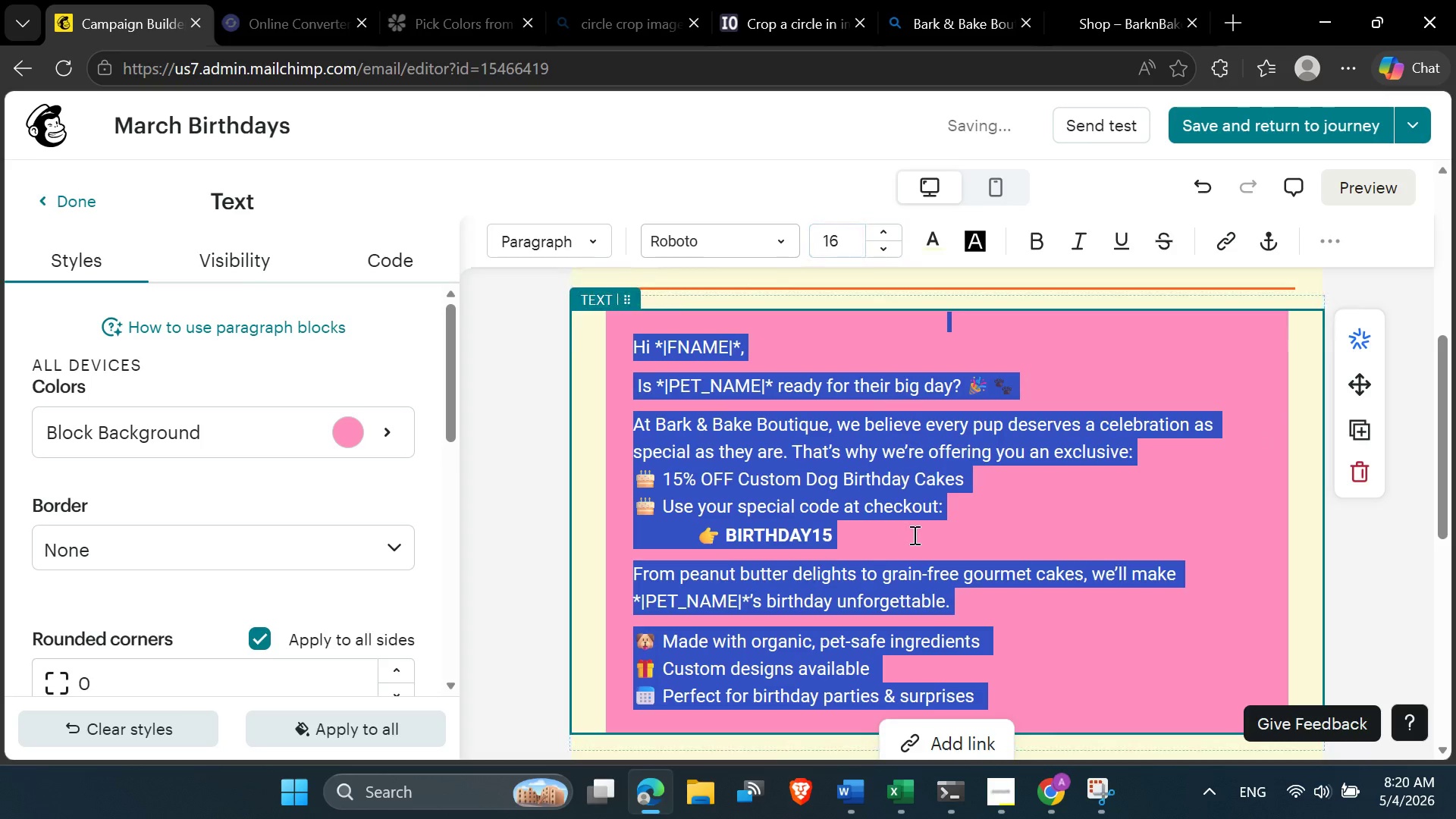 
left_click([913, 535])
 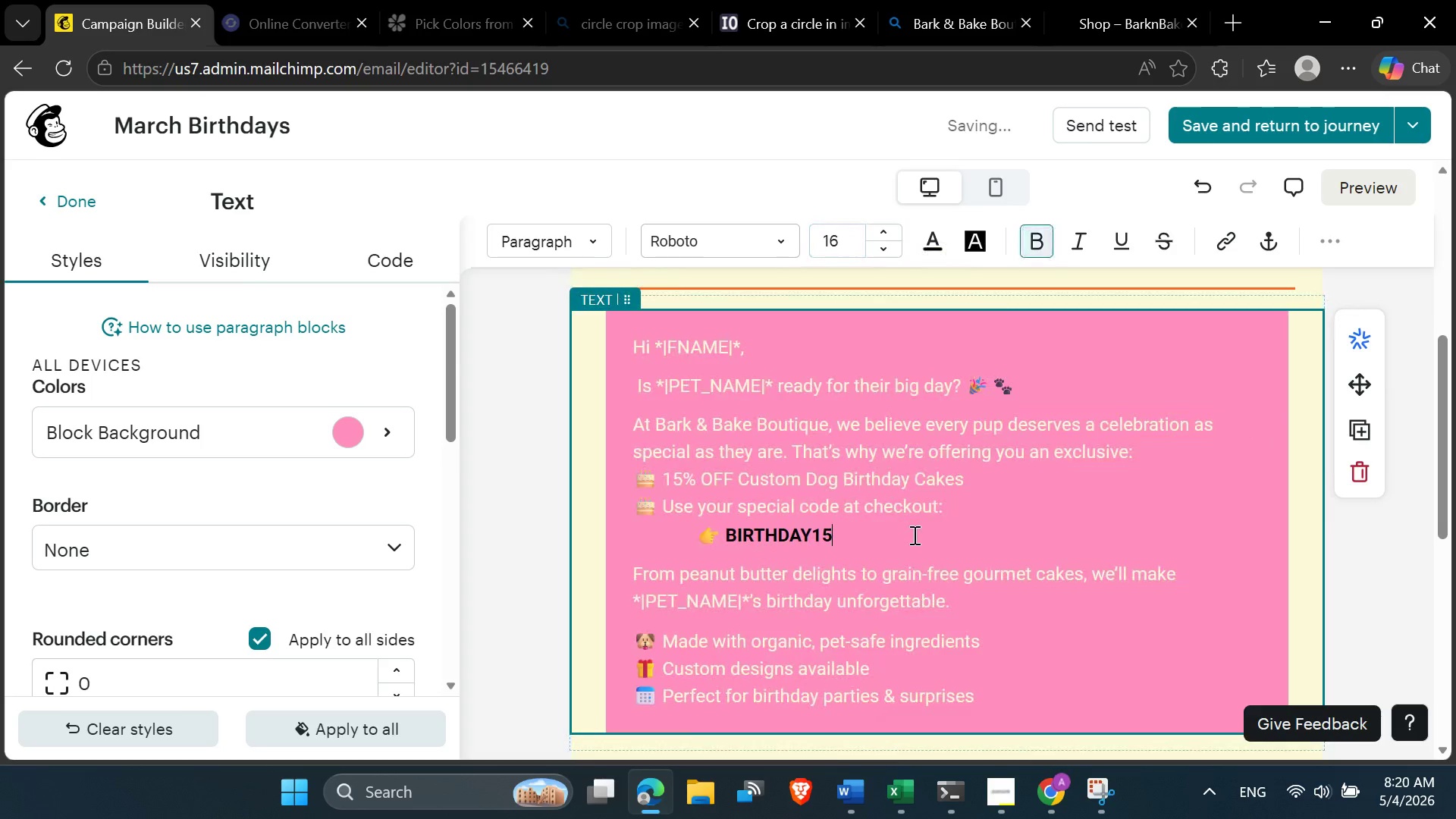 
scroll: coordinate [913, 535], scroll_direction: down, amount: 2.0
 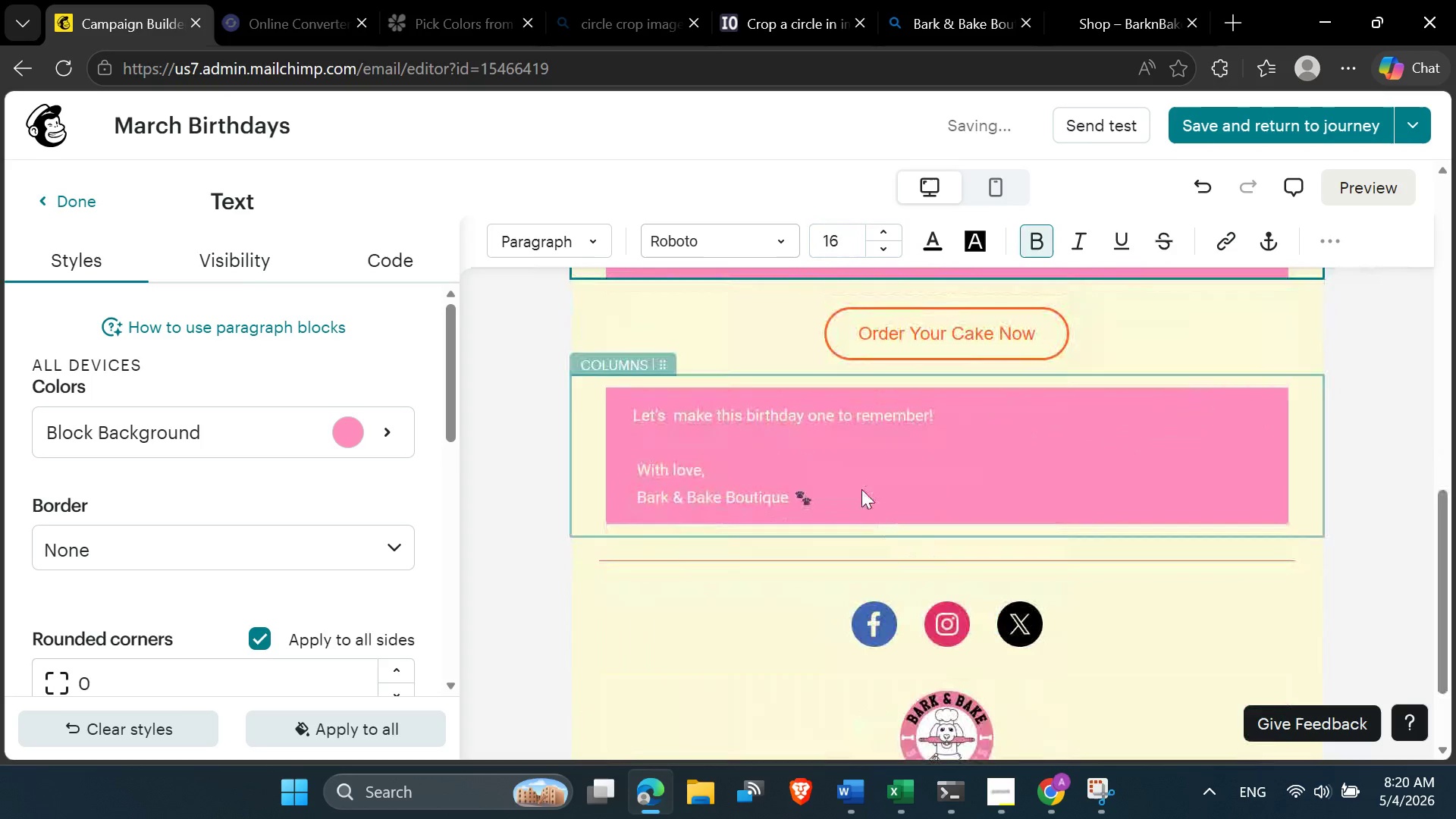 
left_click([850, 485])
 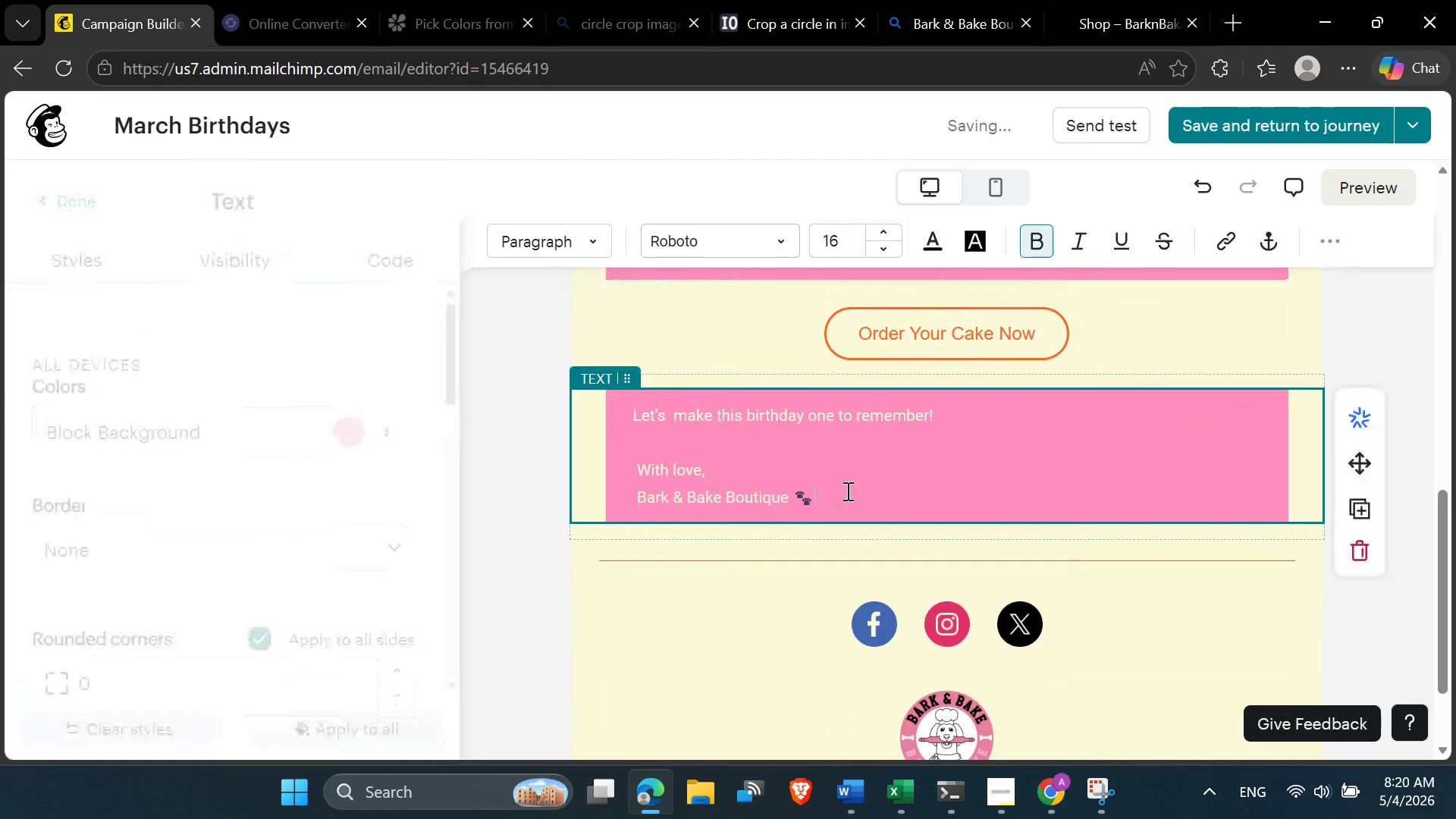 
left_click_drag(start_coordinate=[846, 491], to_coordinate=[599, 413])
 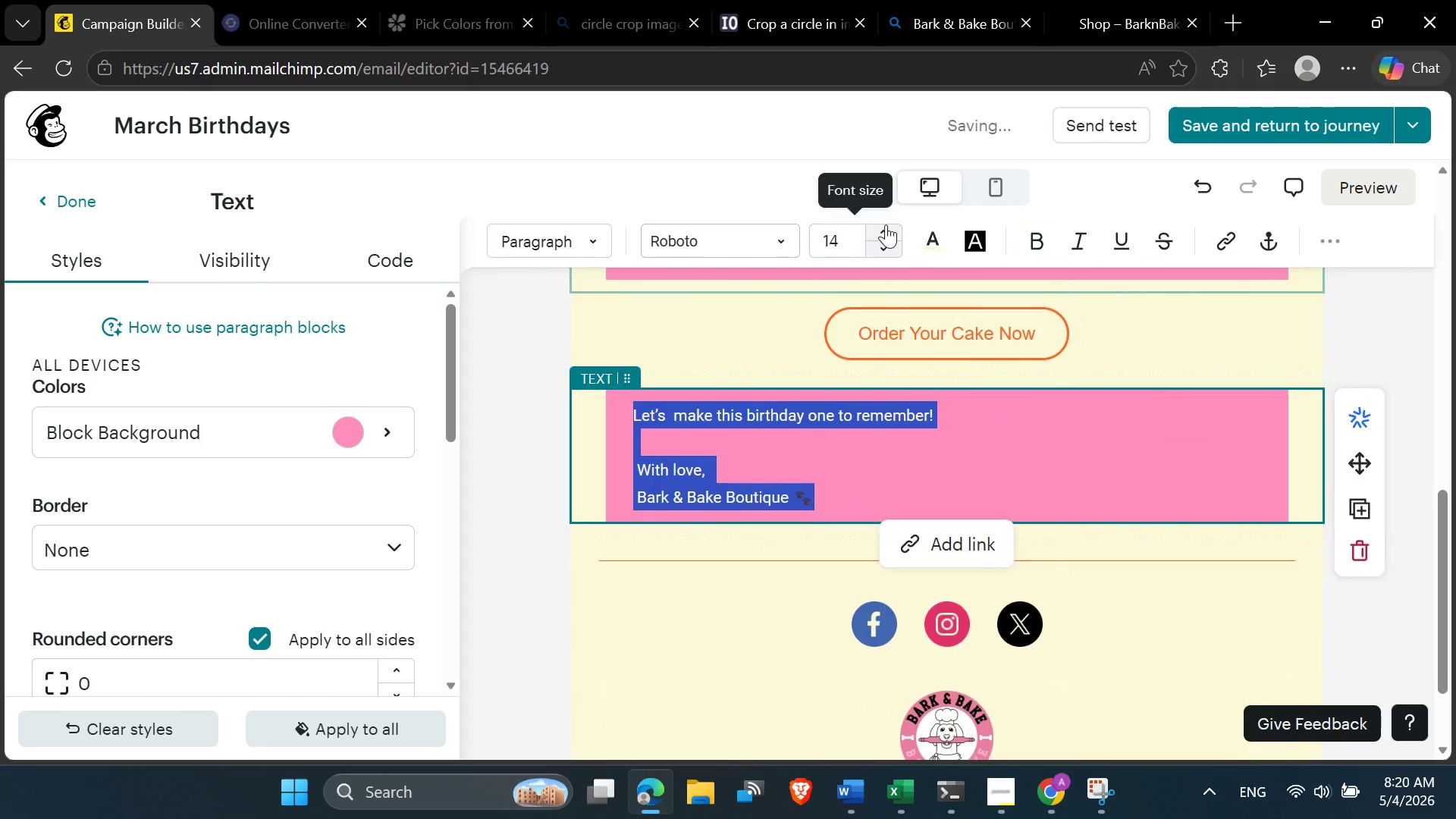 
double_click([886, 224])
 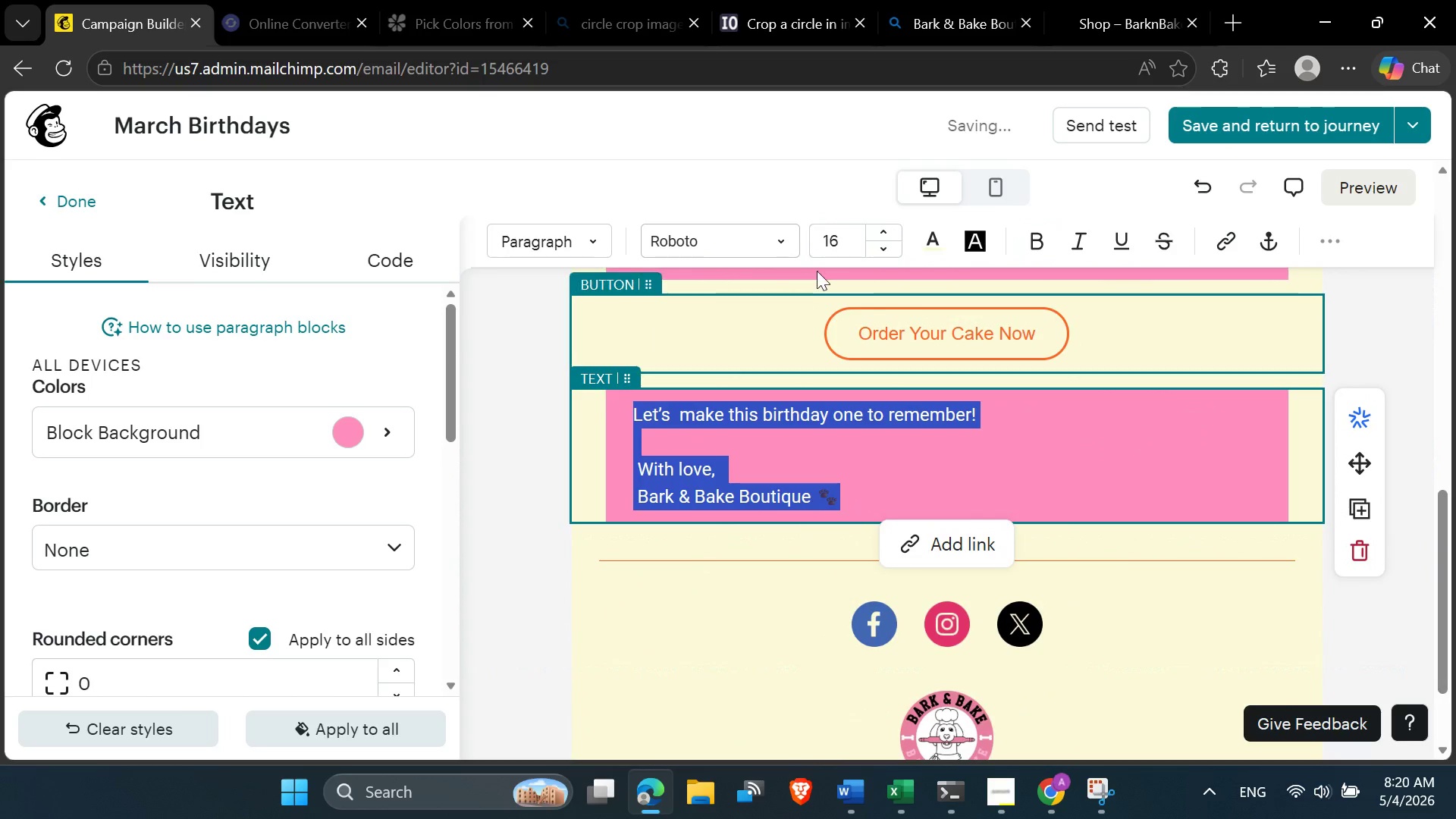 
left_click([883, 231])
 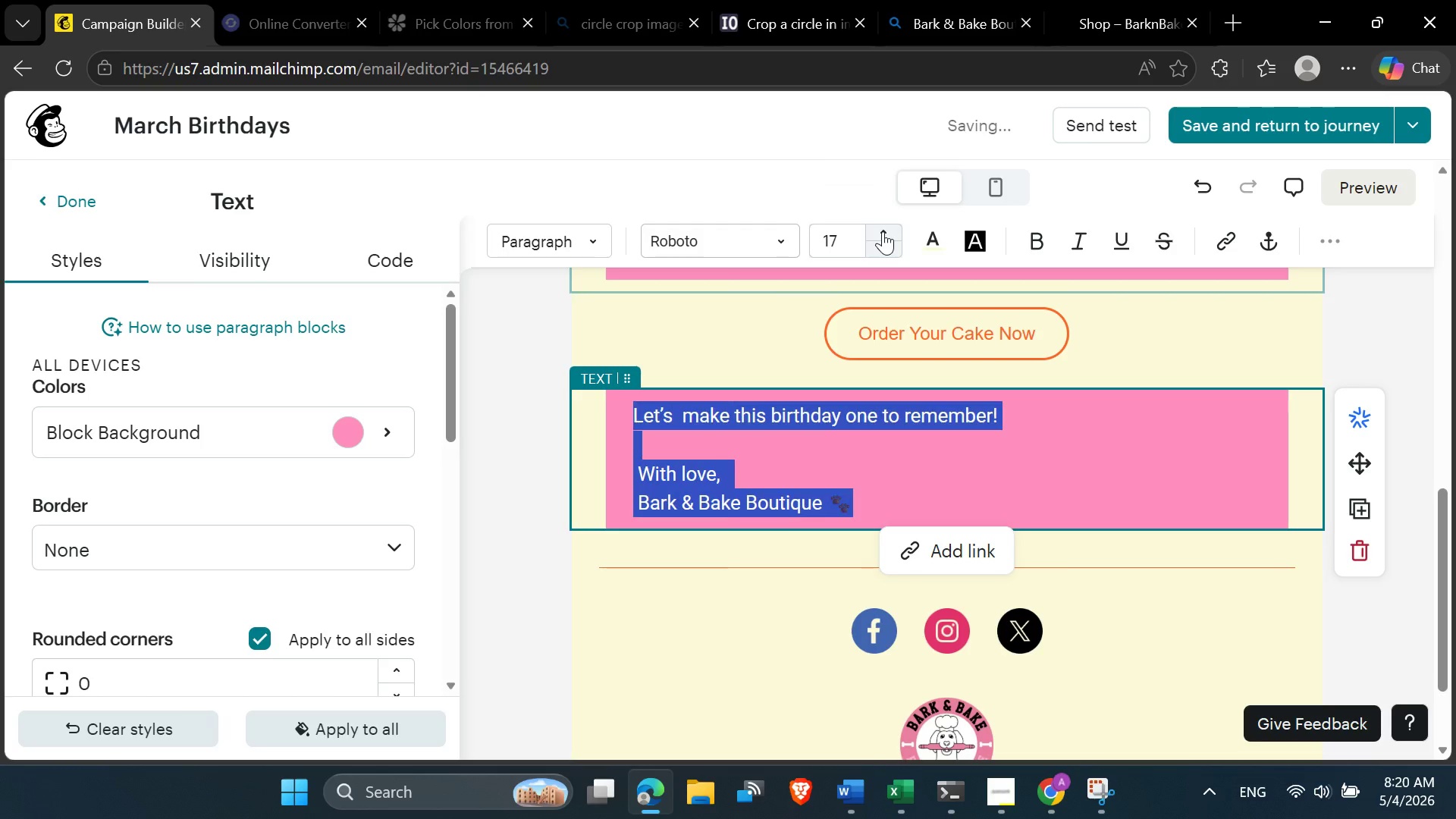 
left_click([883, 231])
 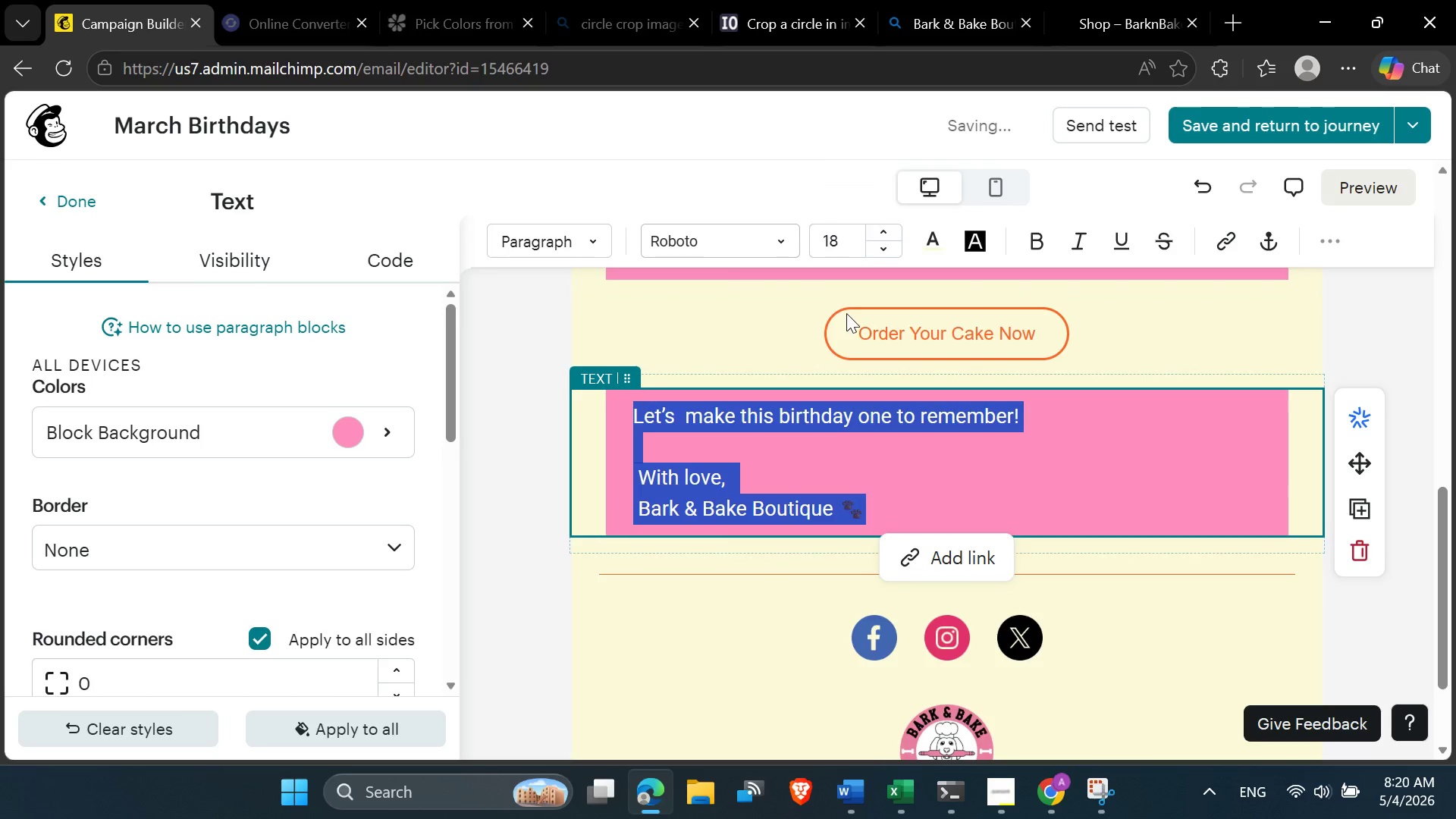 
double_click([880, 247])
 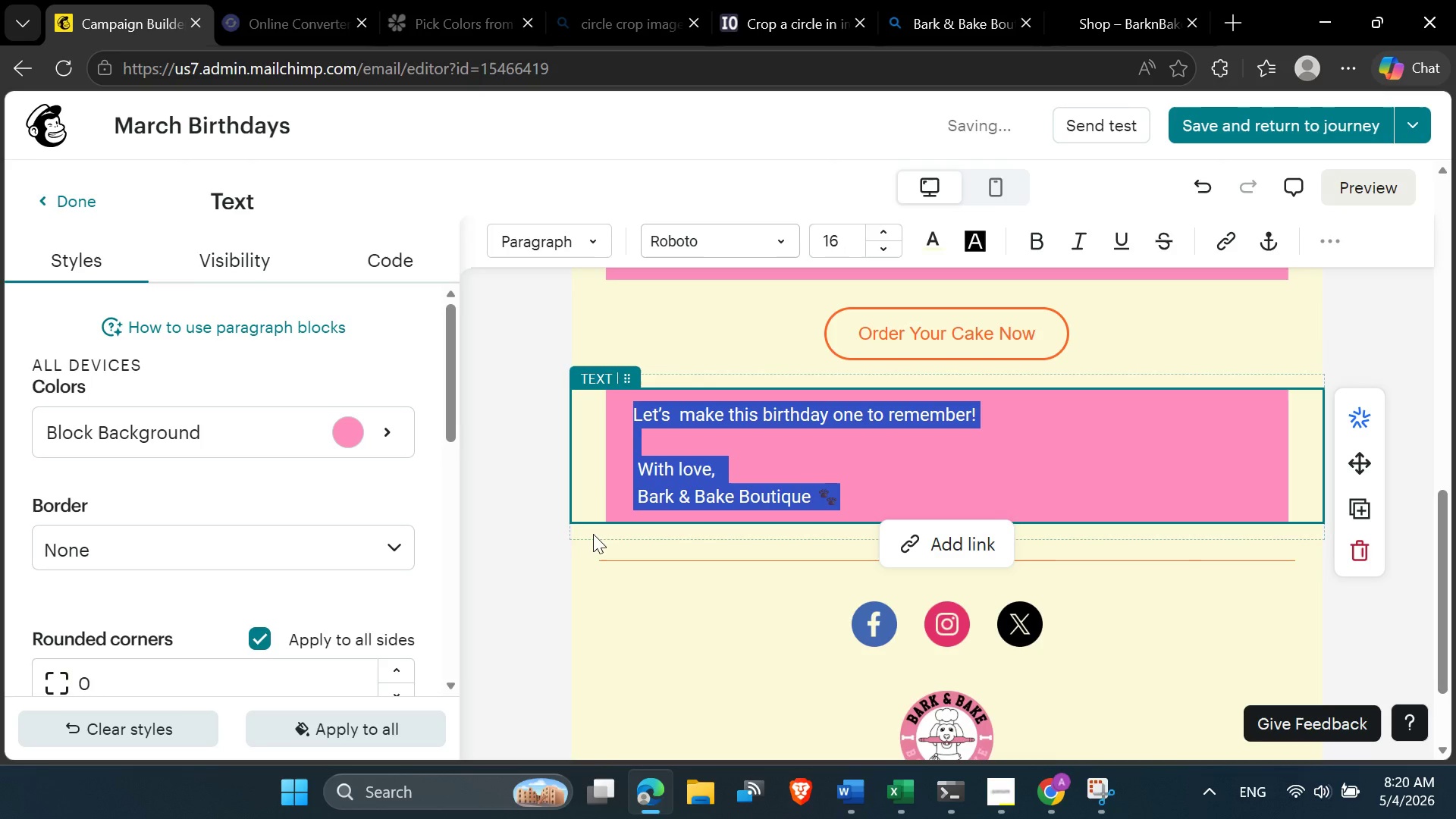 
left_click([573, 537])
 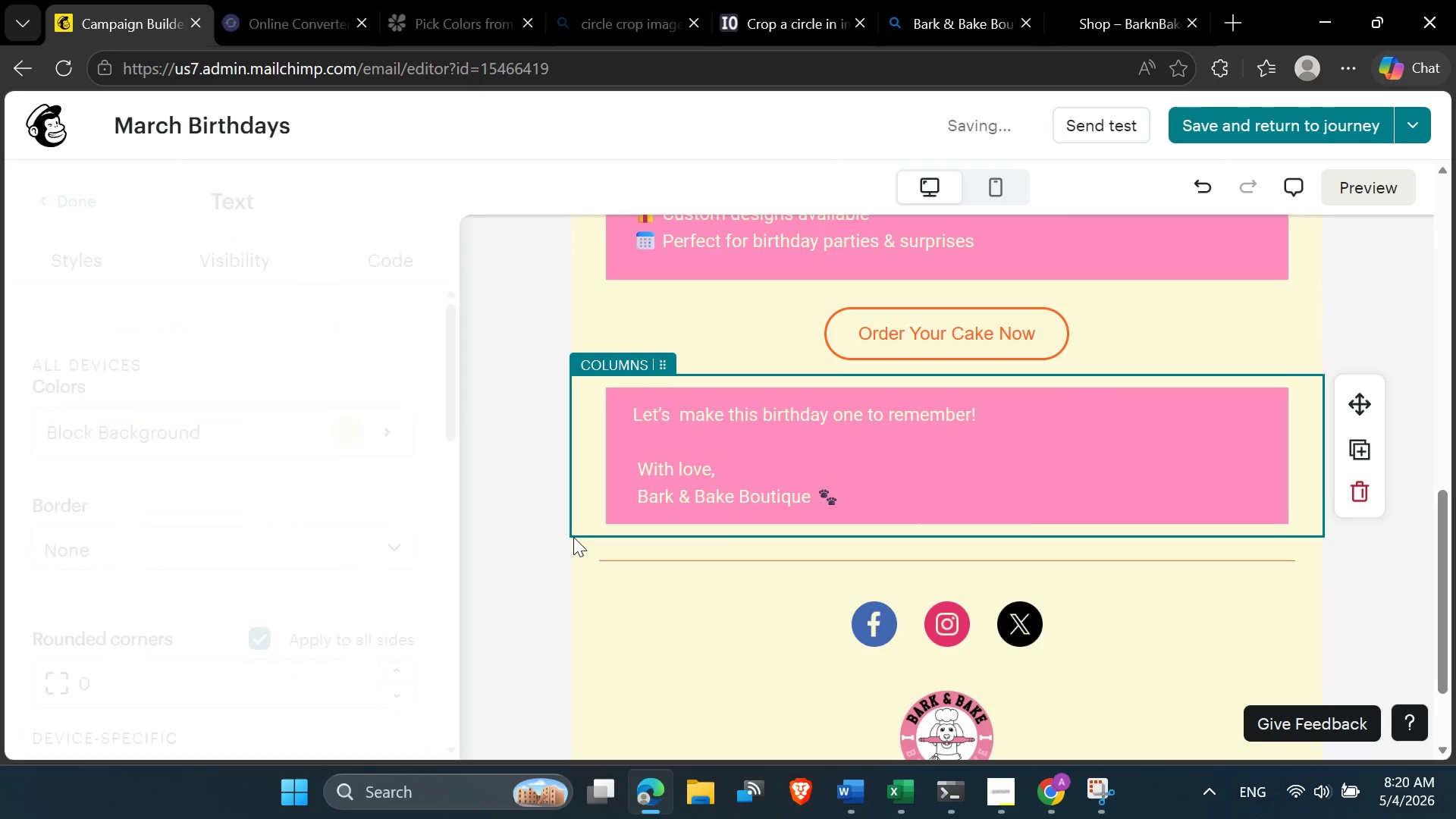 
scroll: coordinate [573, 537], scroll_direction: down, amount: 2.0
 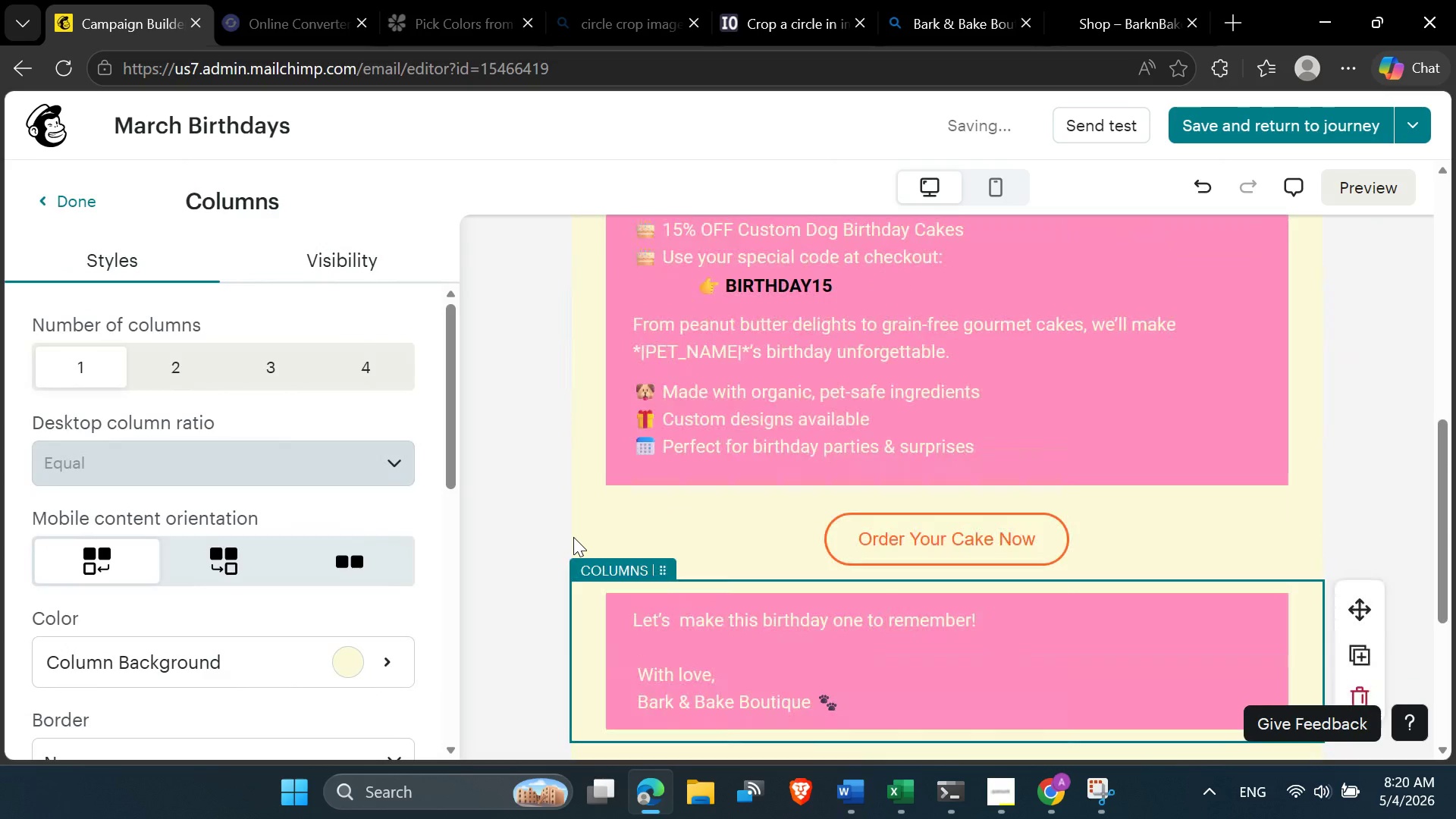 
scroll: coordinate [573, 537], scroll_direction: up, amount: 3.0
 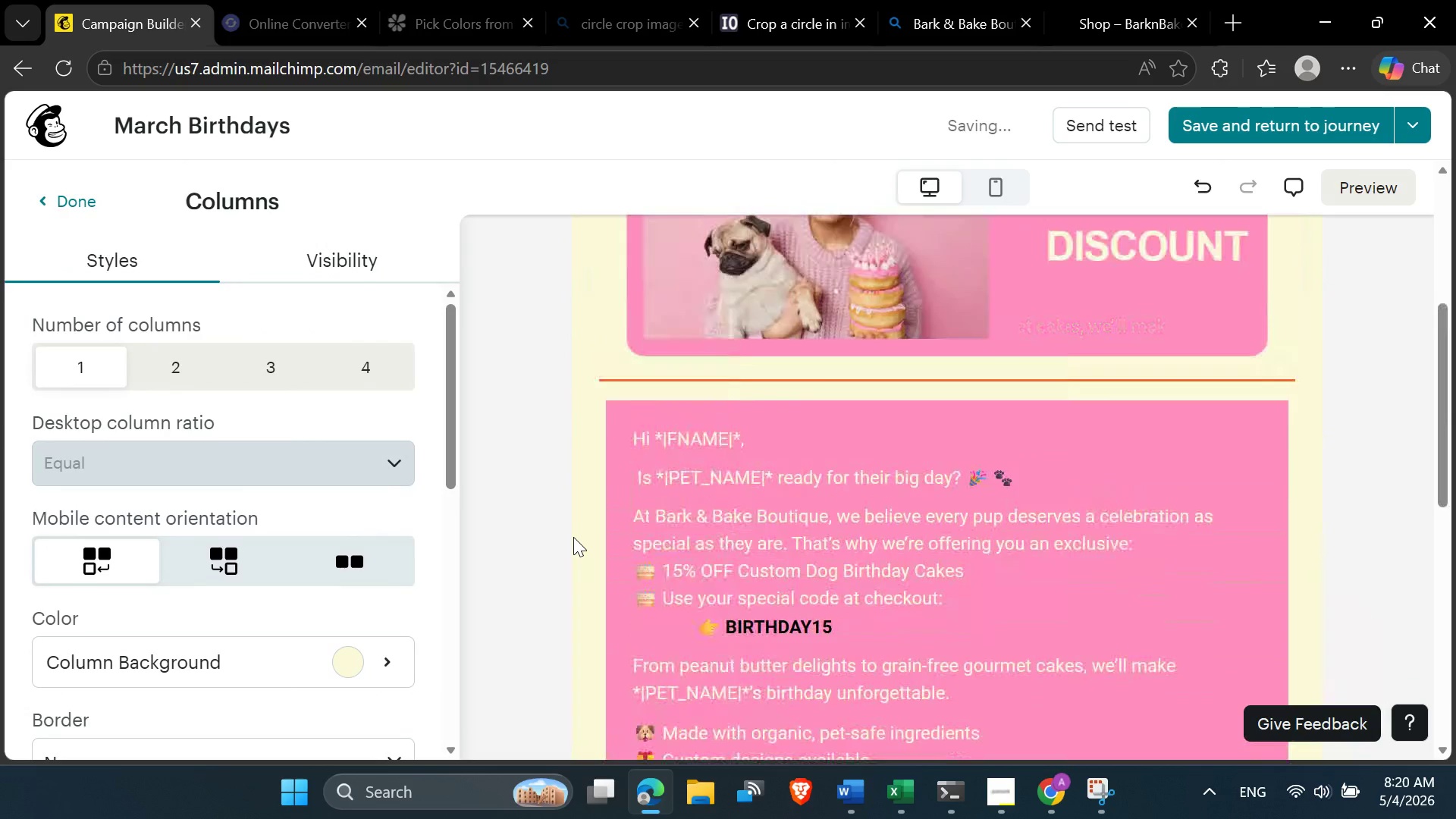 
scroll: coordinate [573, 537], scroll_direction: down, amount: 1.0
 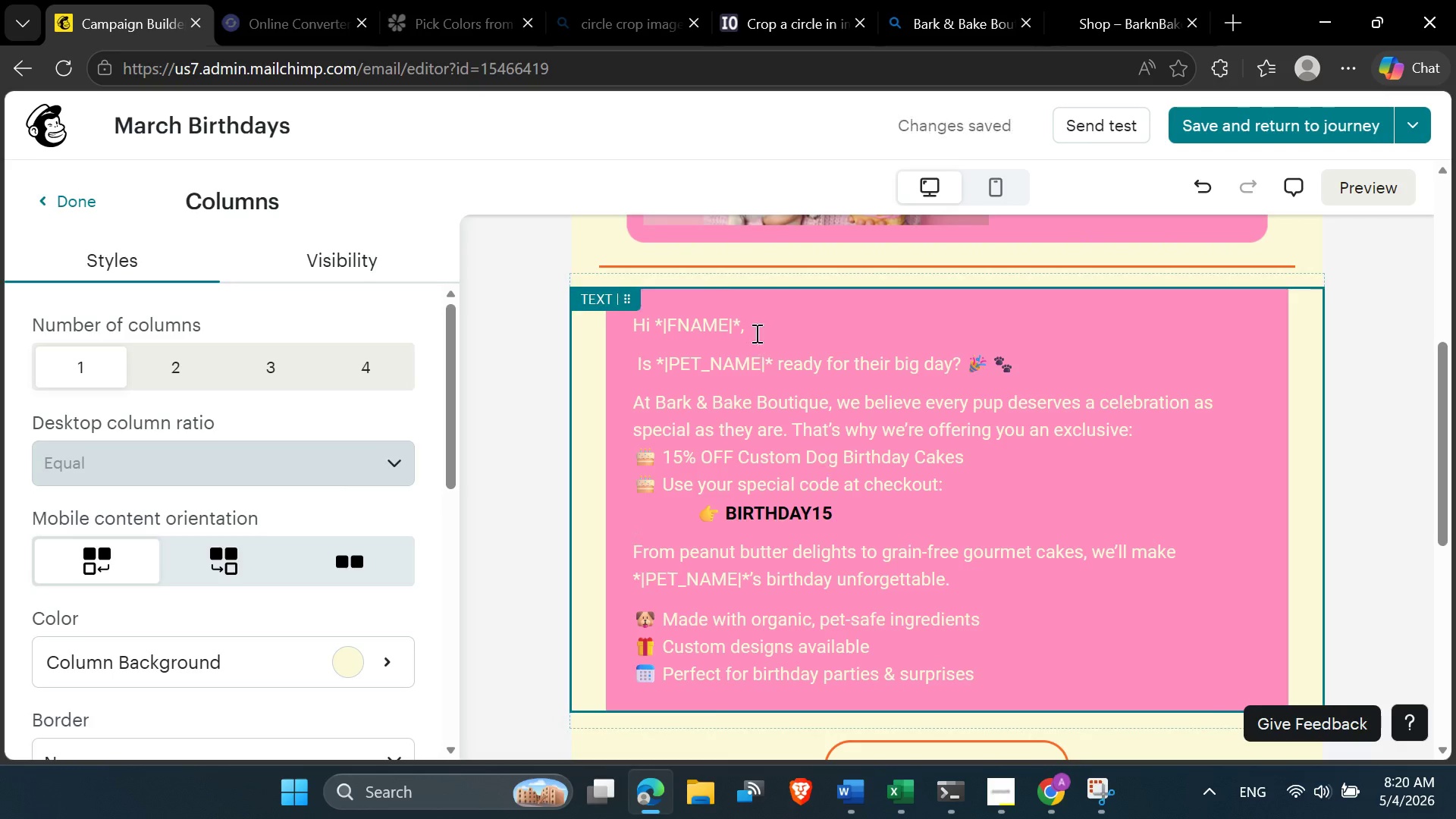 
left_click_drag(start_coordinate=[741, 317], to_coordinate=[657, 328])
 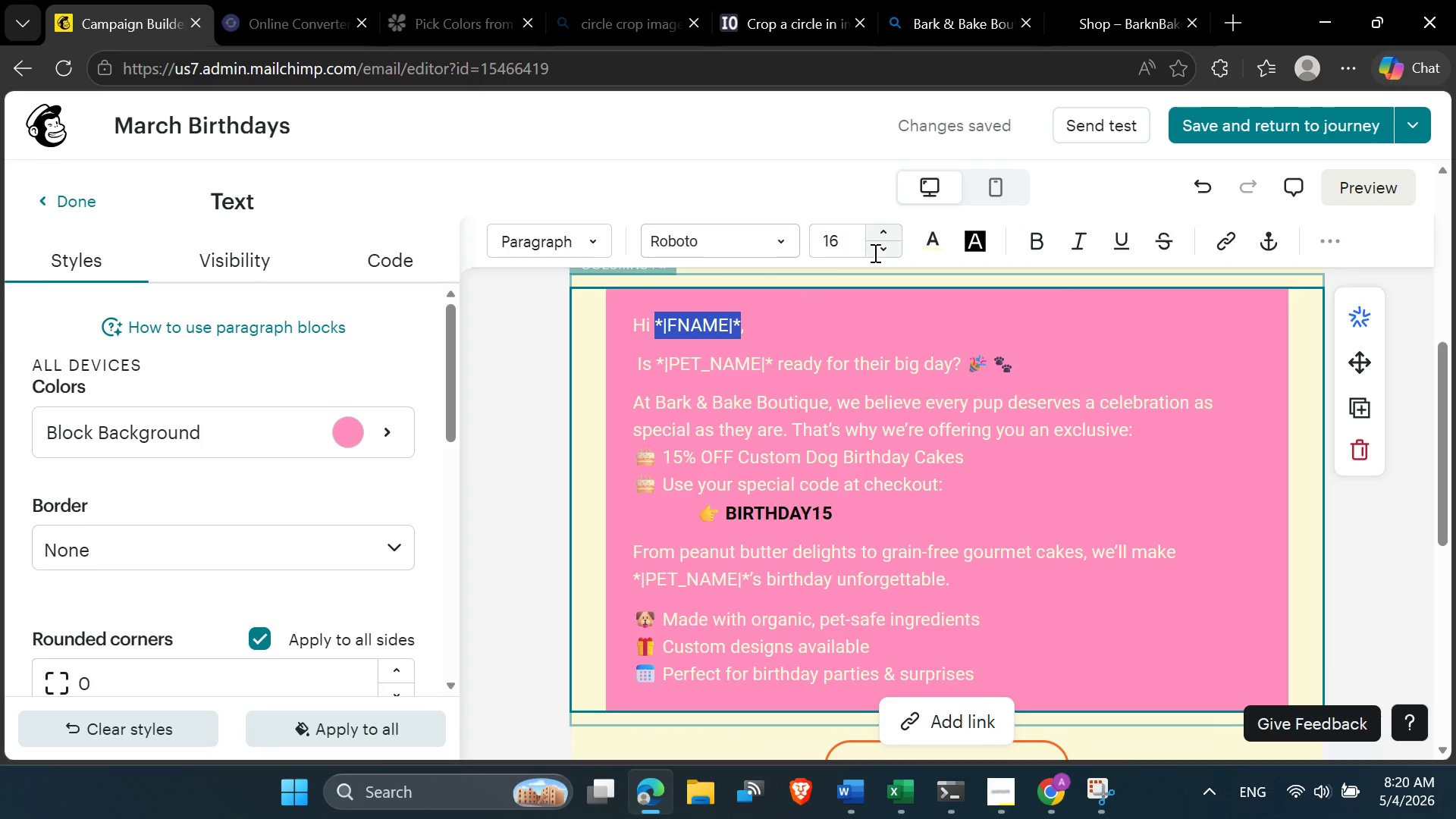 
left_click([943, 254])
 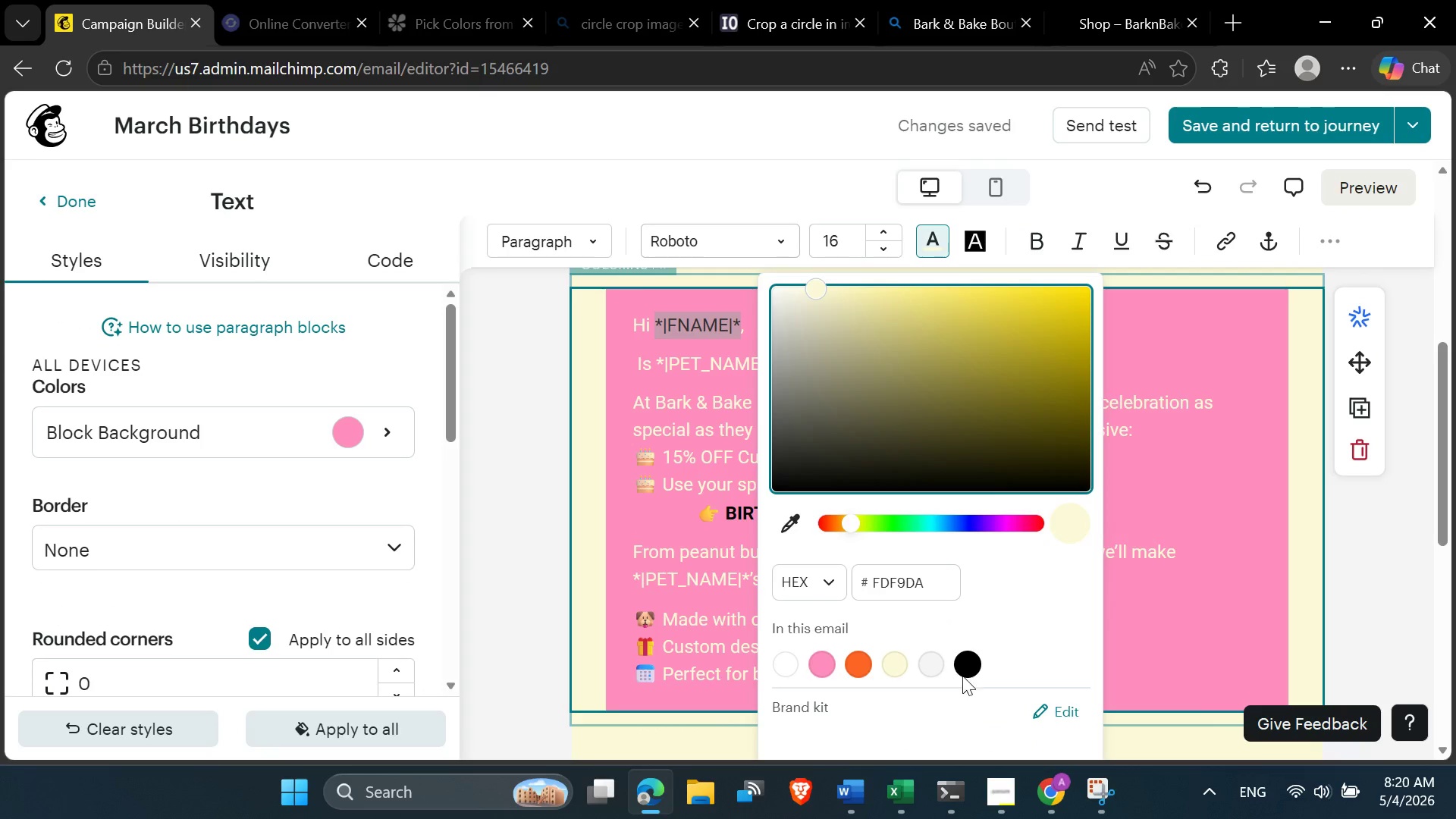 
left_click([971, 669])
 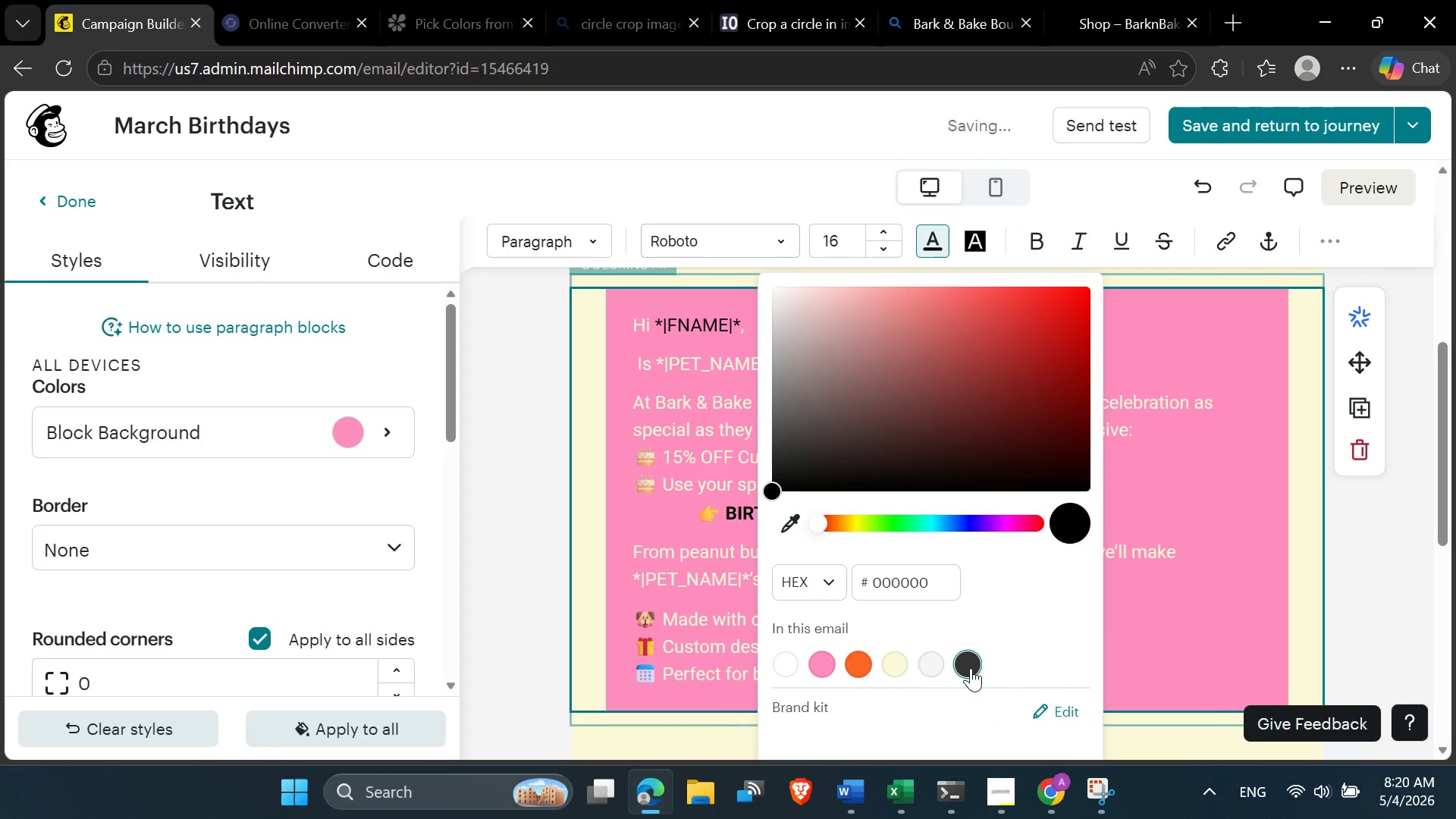 
left_click([970, 668])
 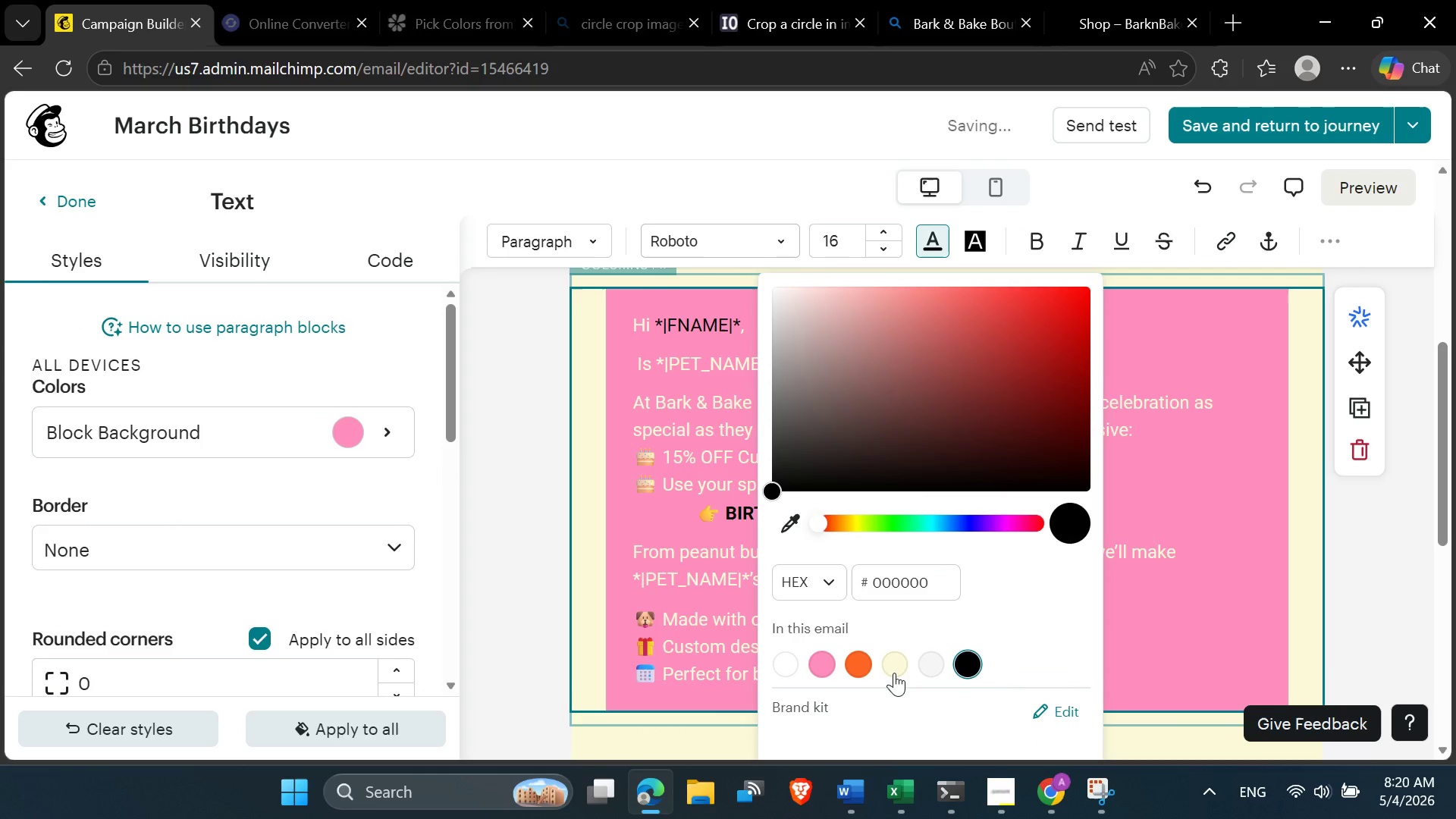 
left_click([895, 661])
 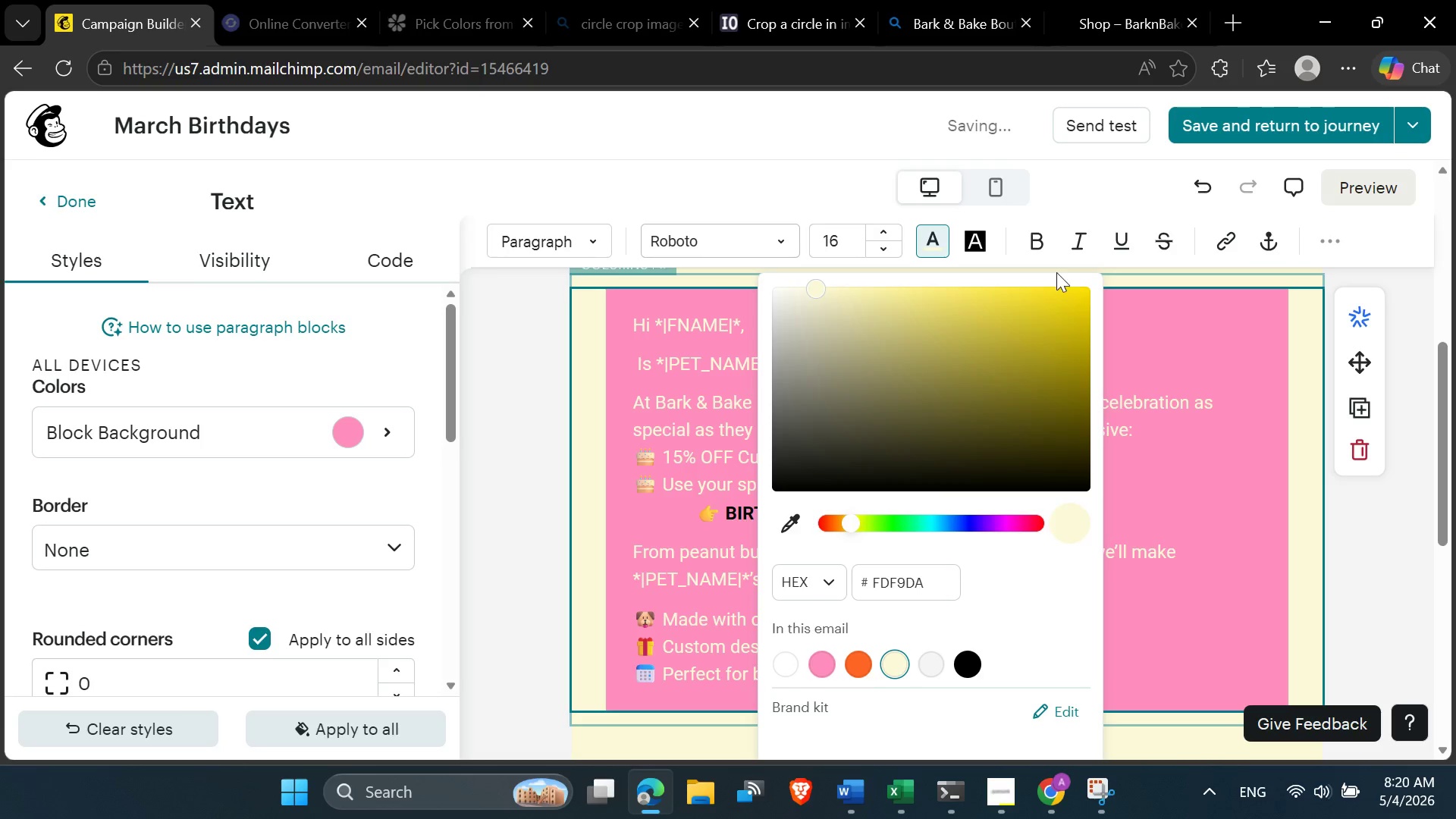 
left_click([1040, 243])
 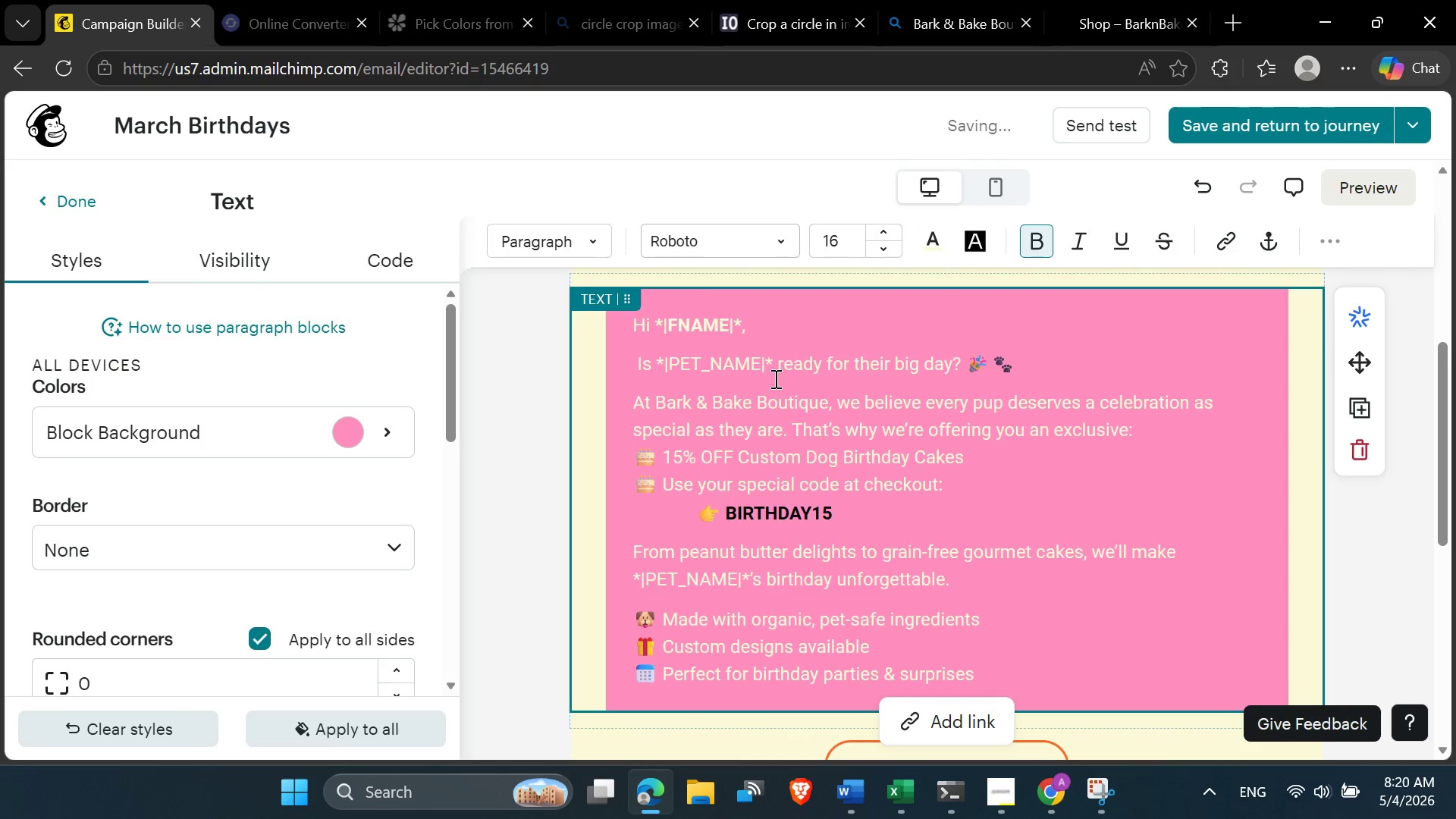 
left_click_drag(start_coordinate=[774, 362], to_coordinate=[659, 362])
 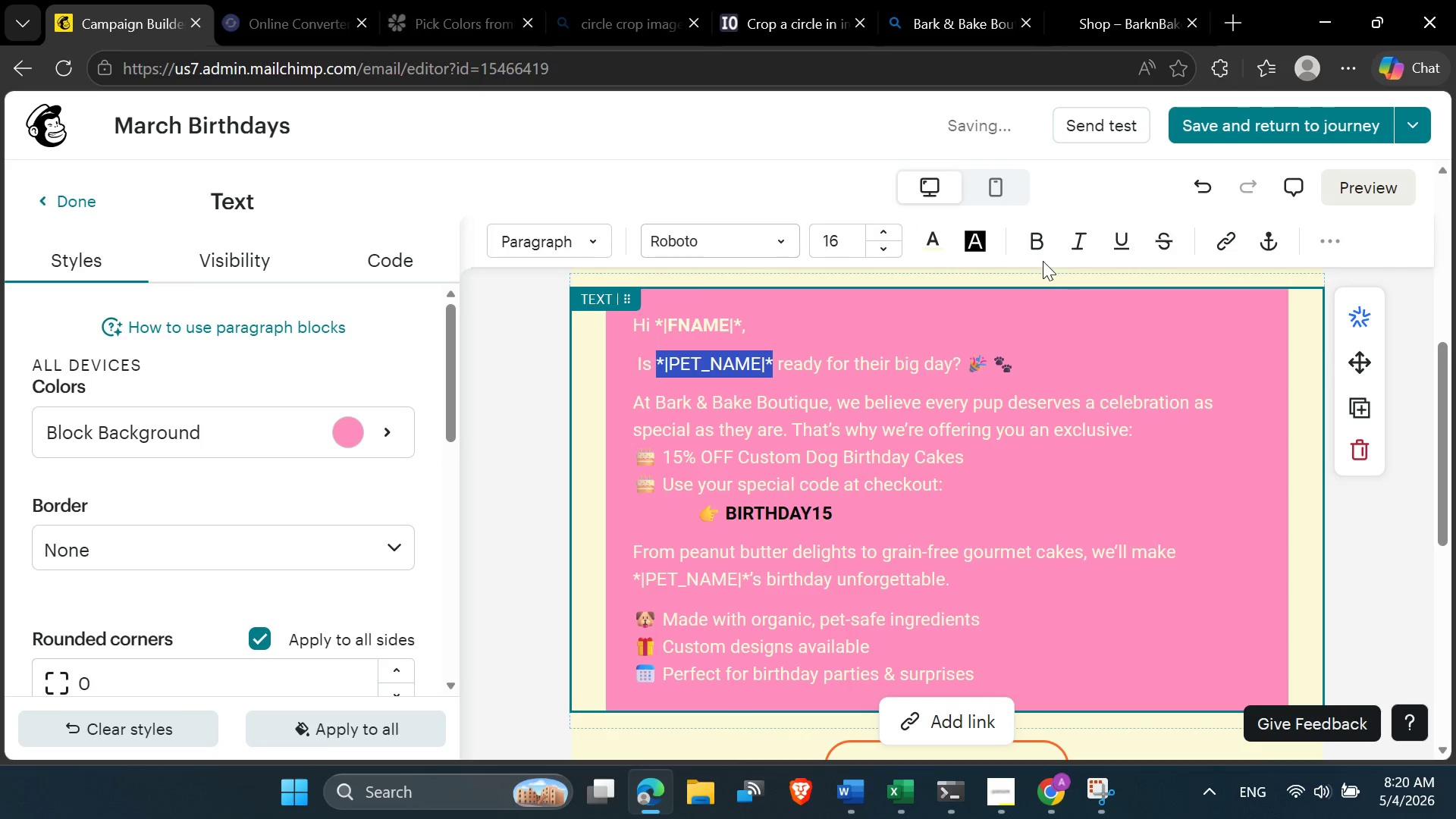 
left_click([1028, 246])
 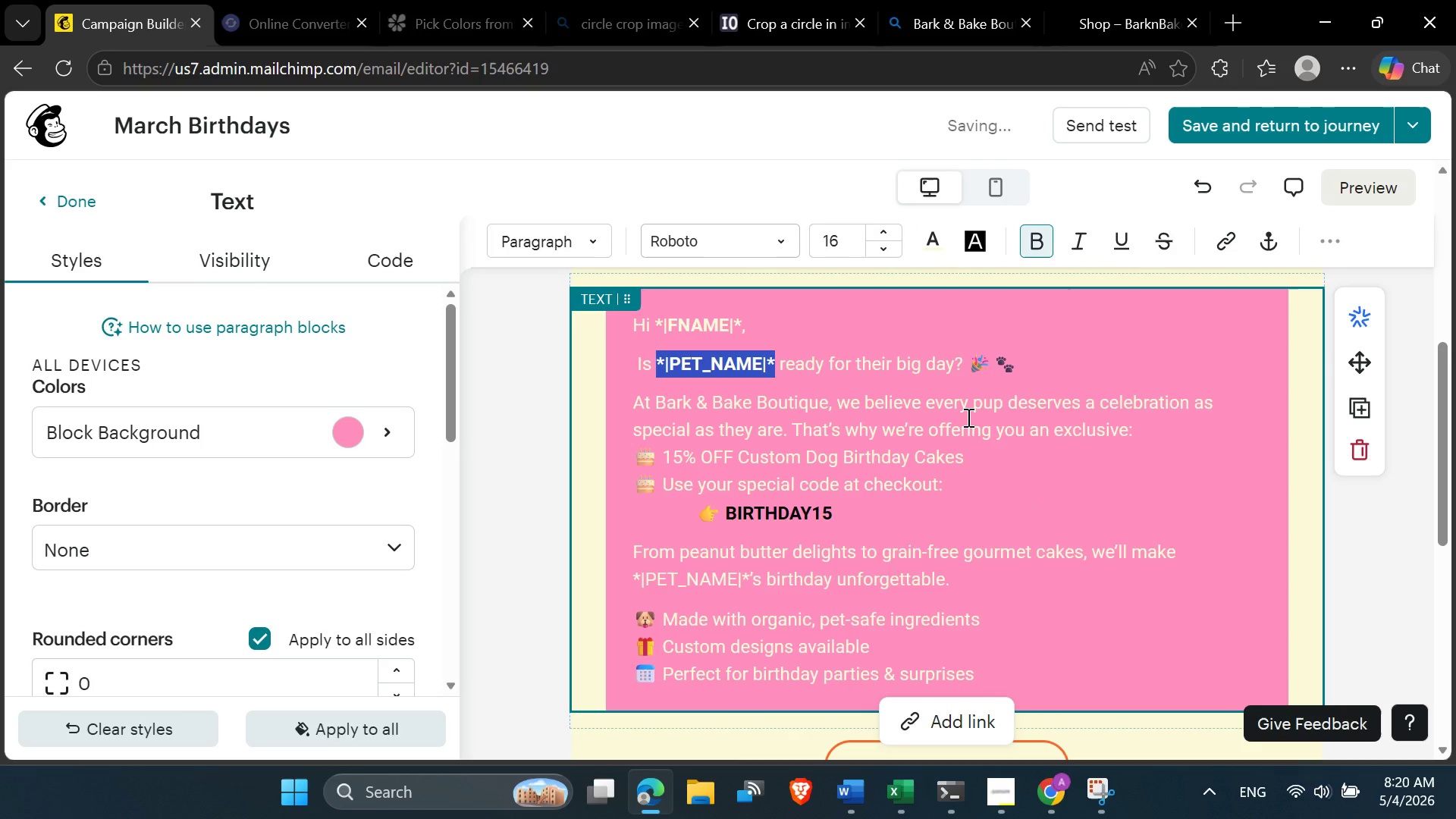 
scroll: coordinate [967, 417], scroll_direction: down, amount: 1.0
 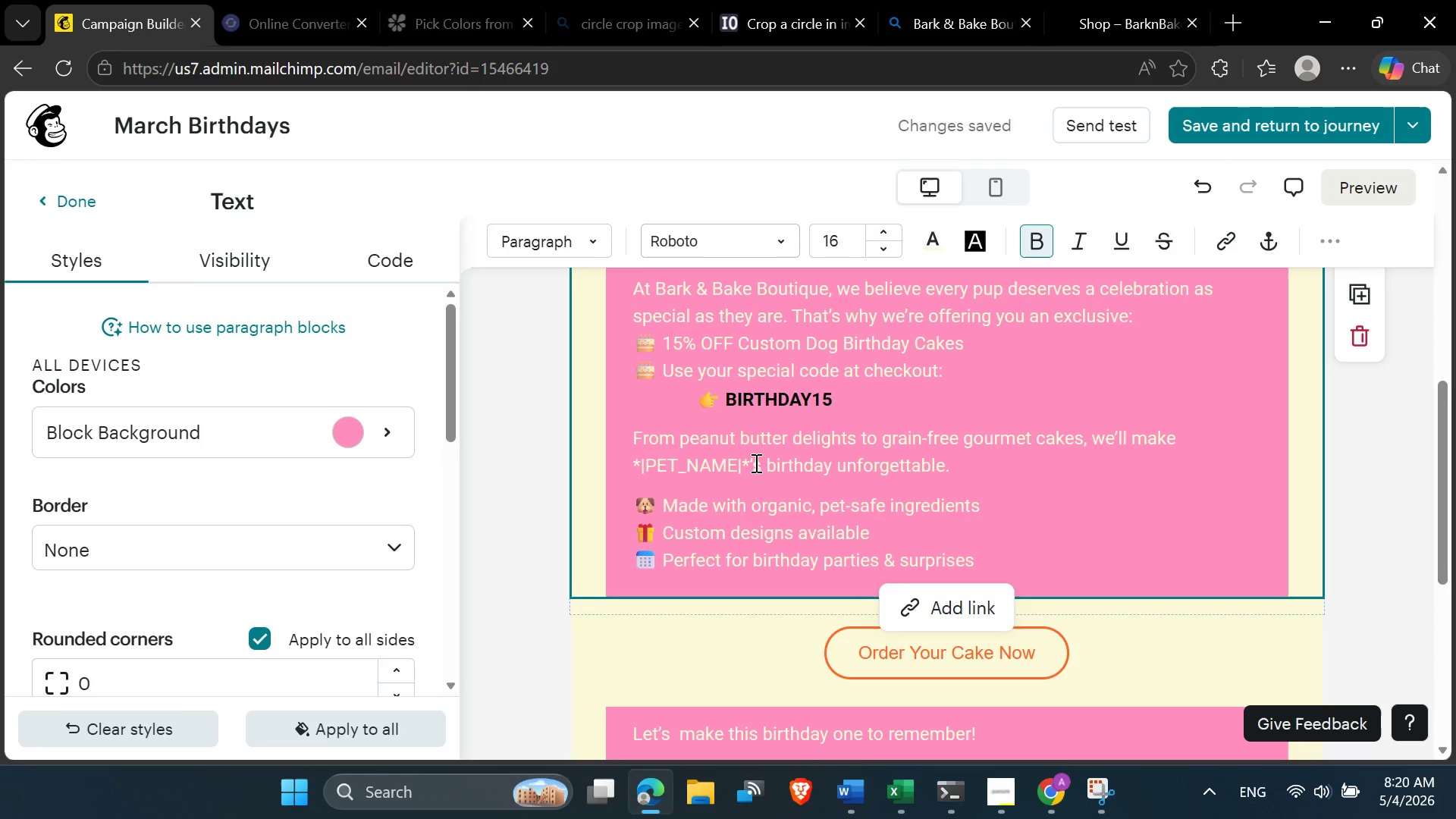 
left_click_drag(start_coordinate=[759, 464], to_coordinate=[631, 463])
 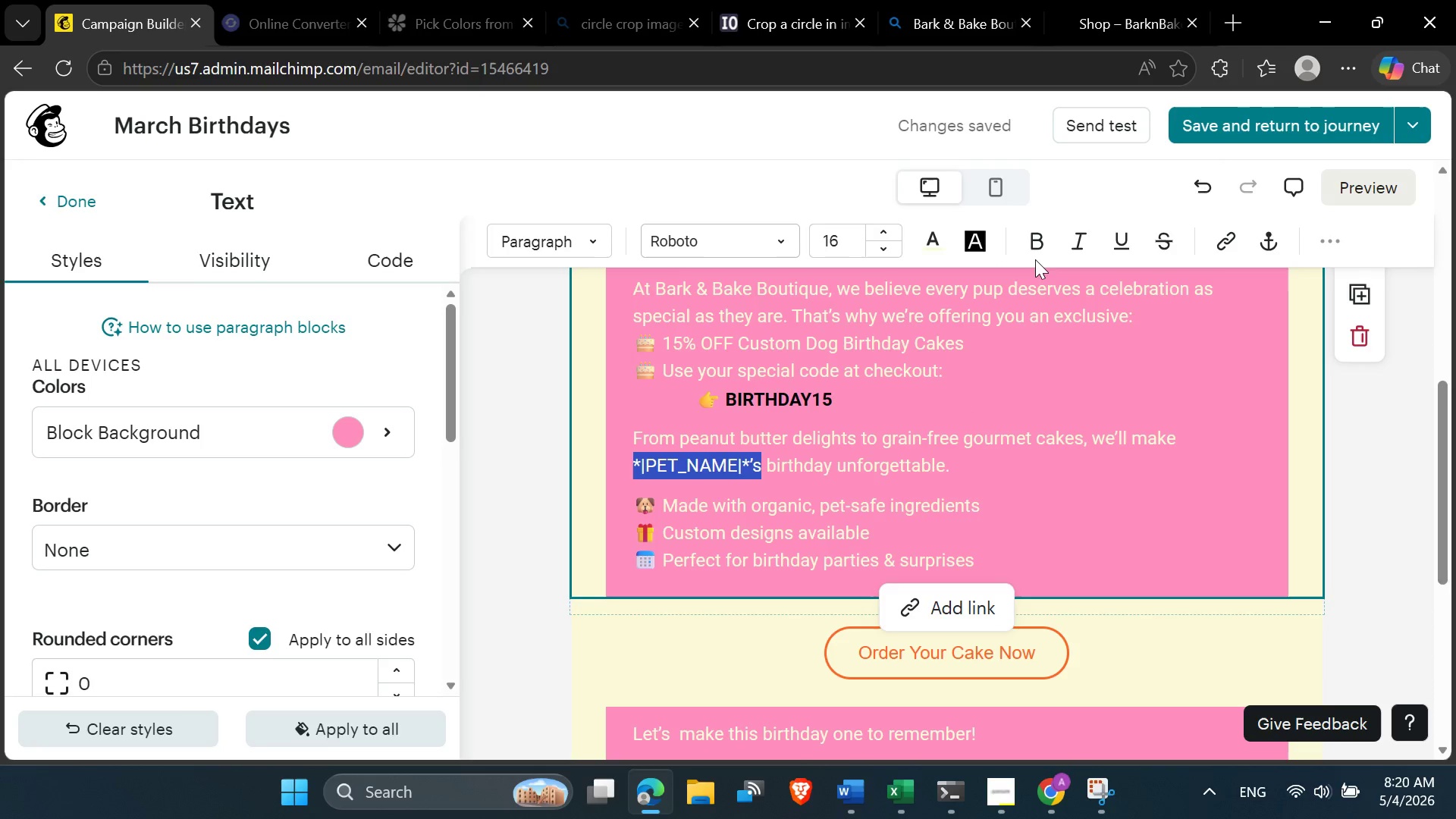 
left_click([1036, 248])
 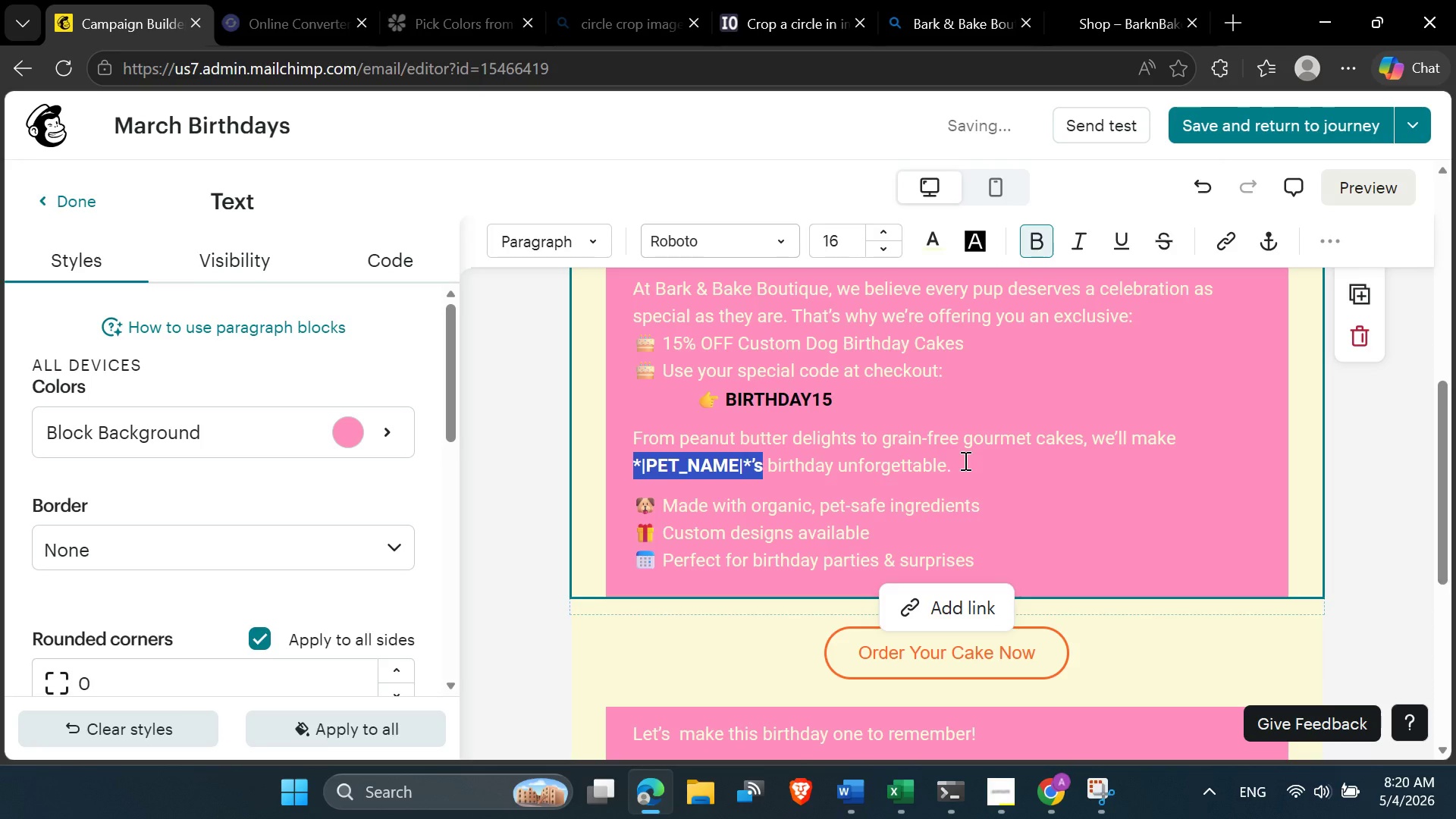 
left_click([964, 461])
 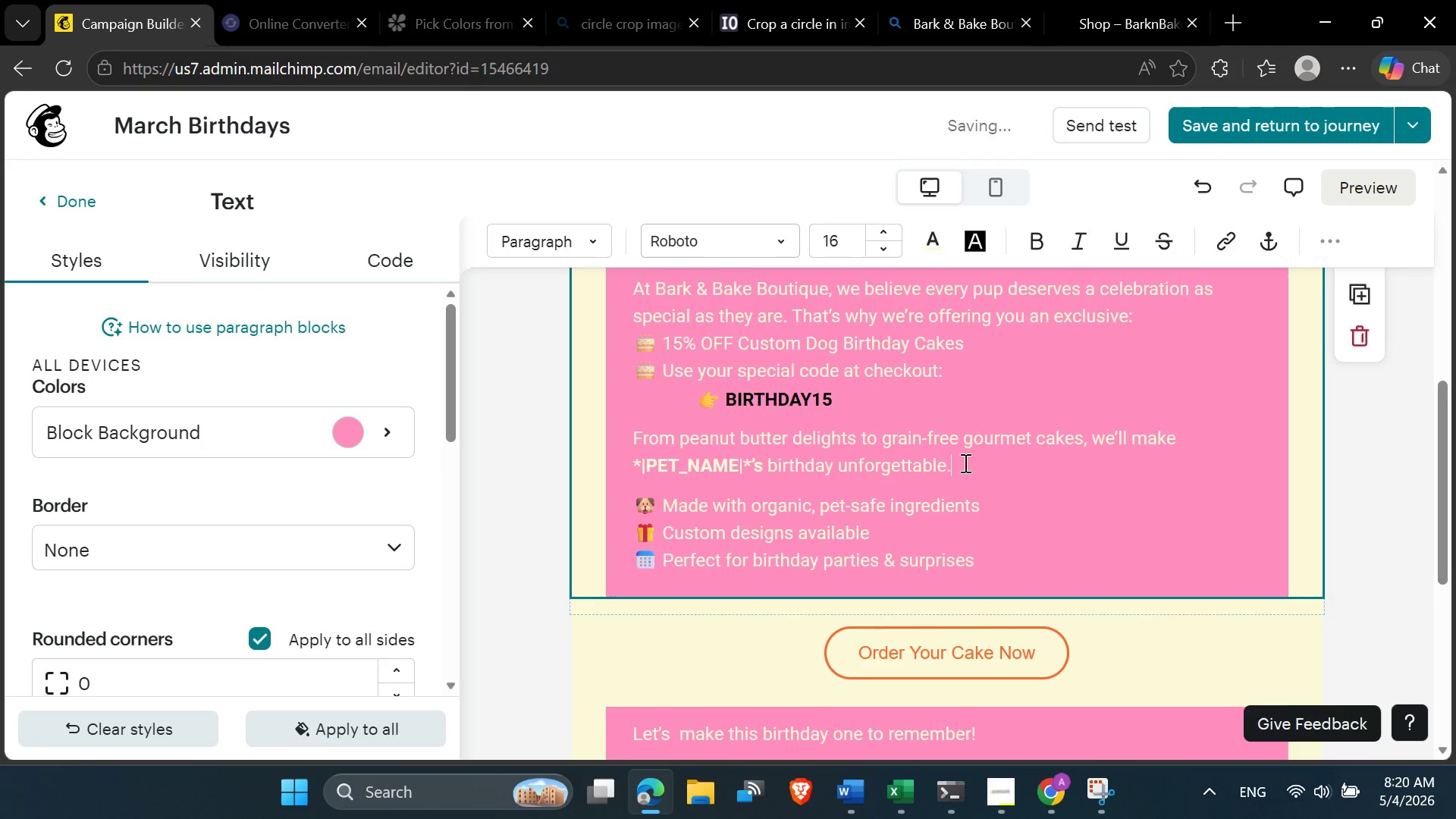 
scroll: coordinate [964, 463], scroll_direction: down, amount: 2.0
 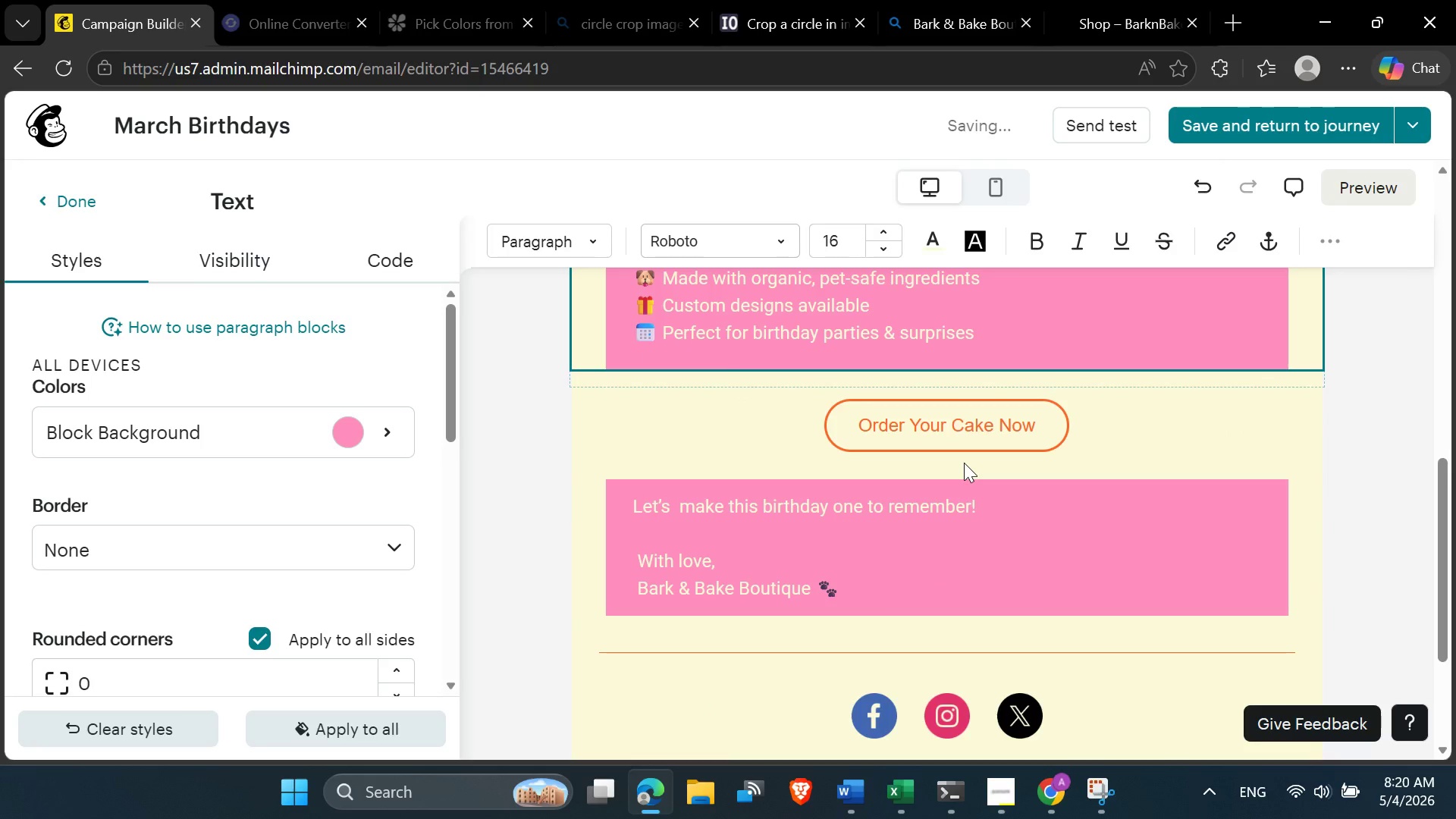 
scroll: coordinate [964, 463], scroll_direction: up, amount: 2.0
 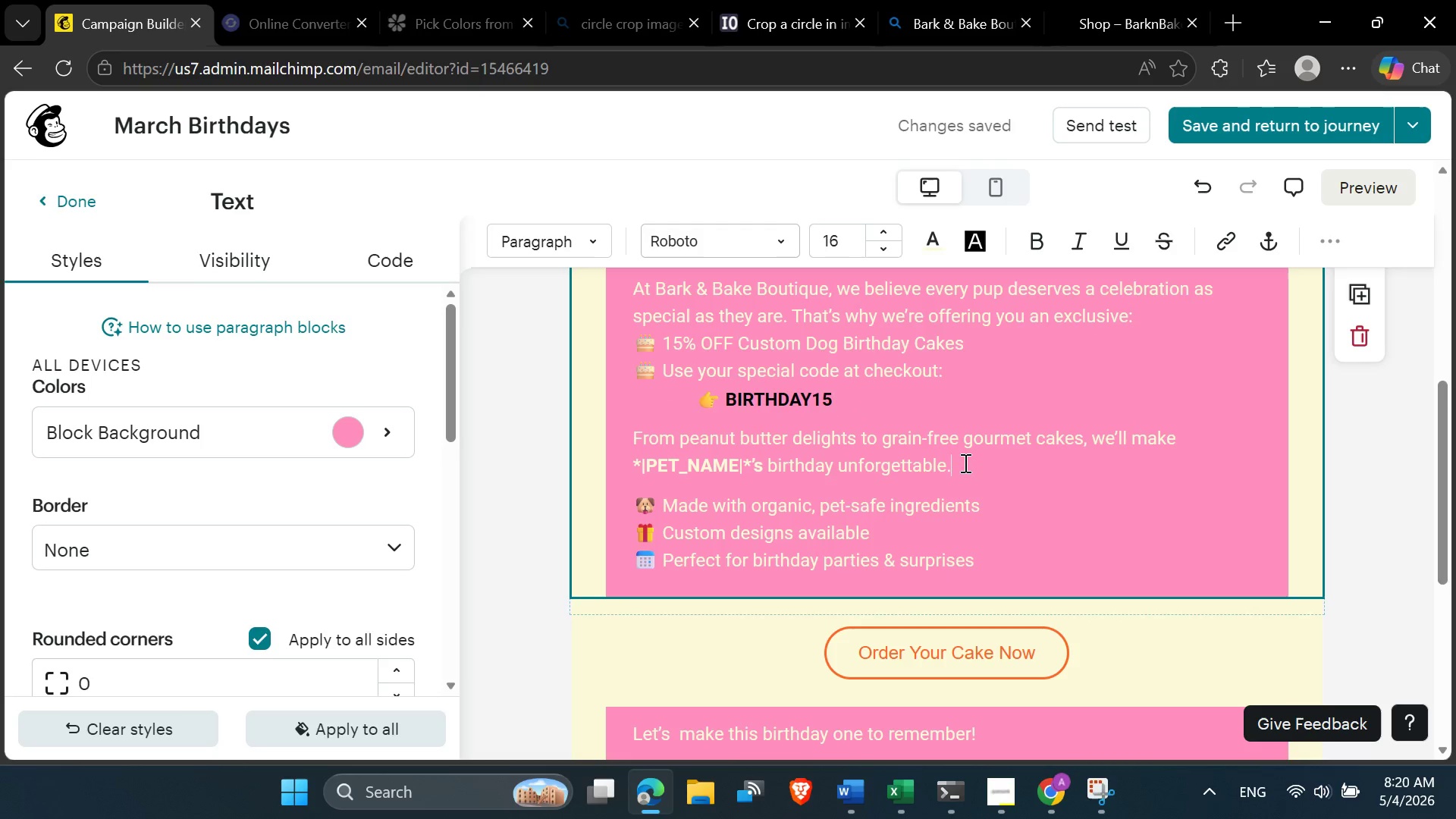 
scroll: coordinate [964, 463], scroll_direction: down, amount: 2.0
 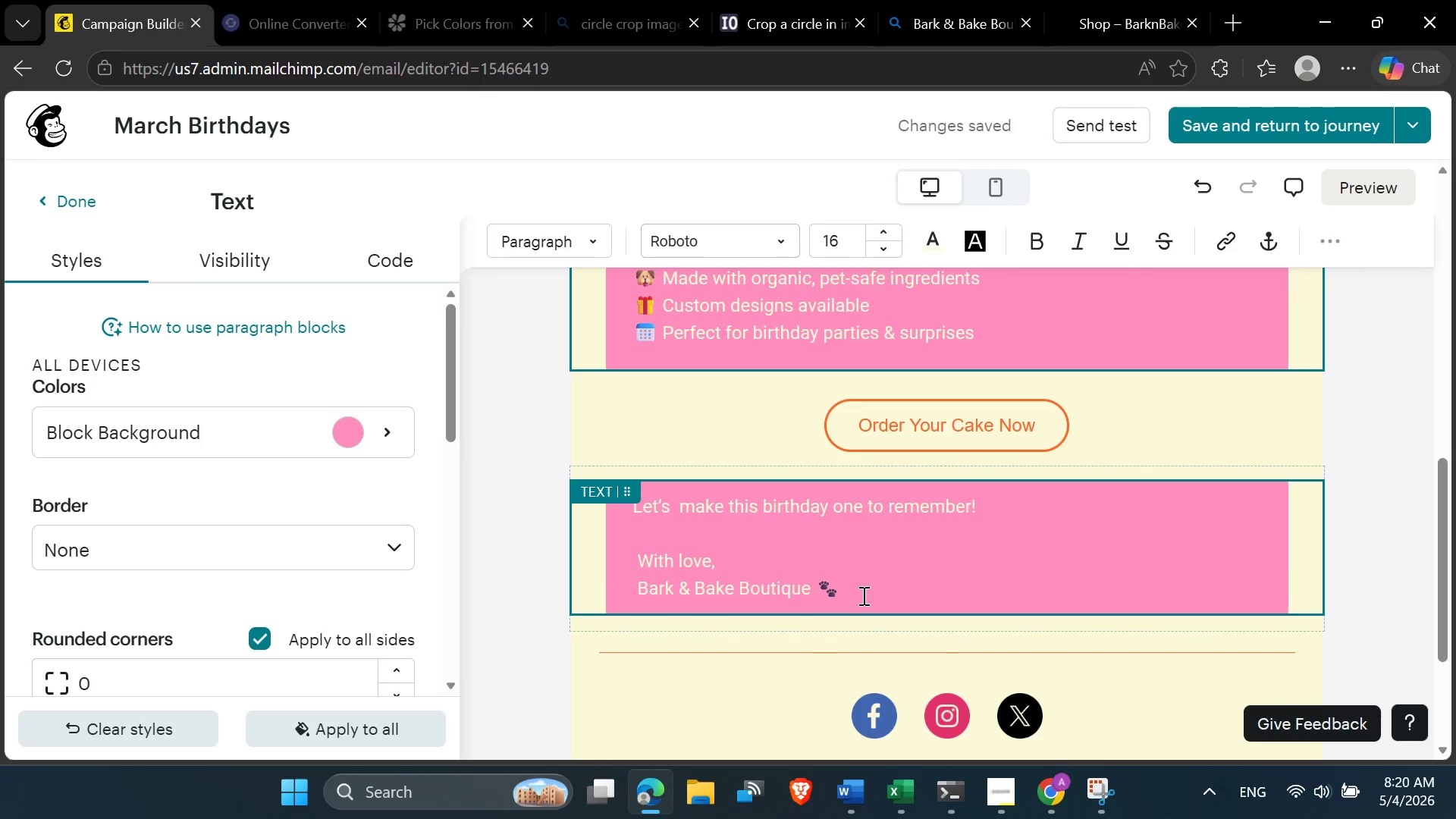 
left_click([862, 594])
 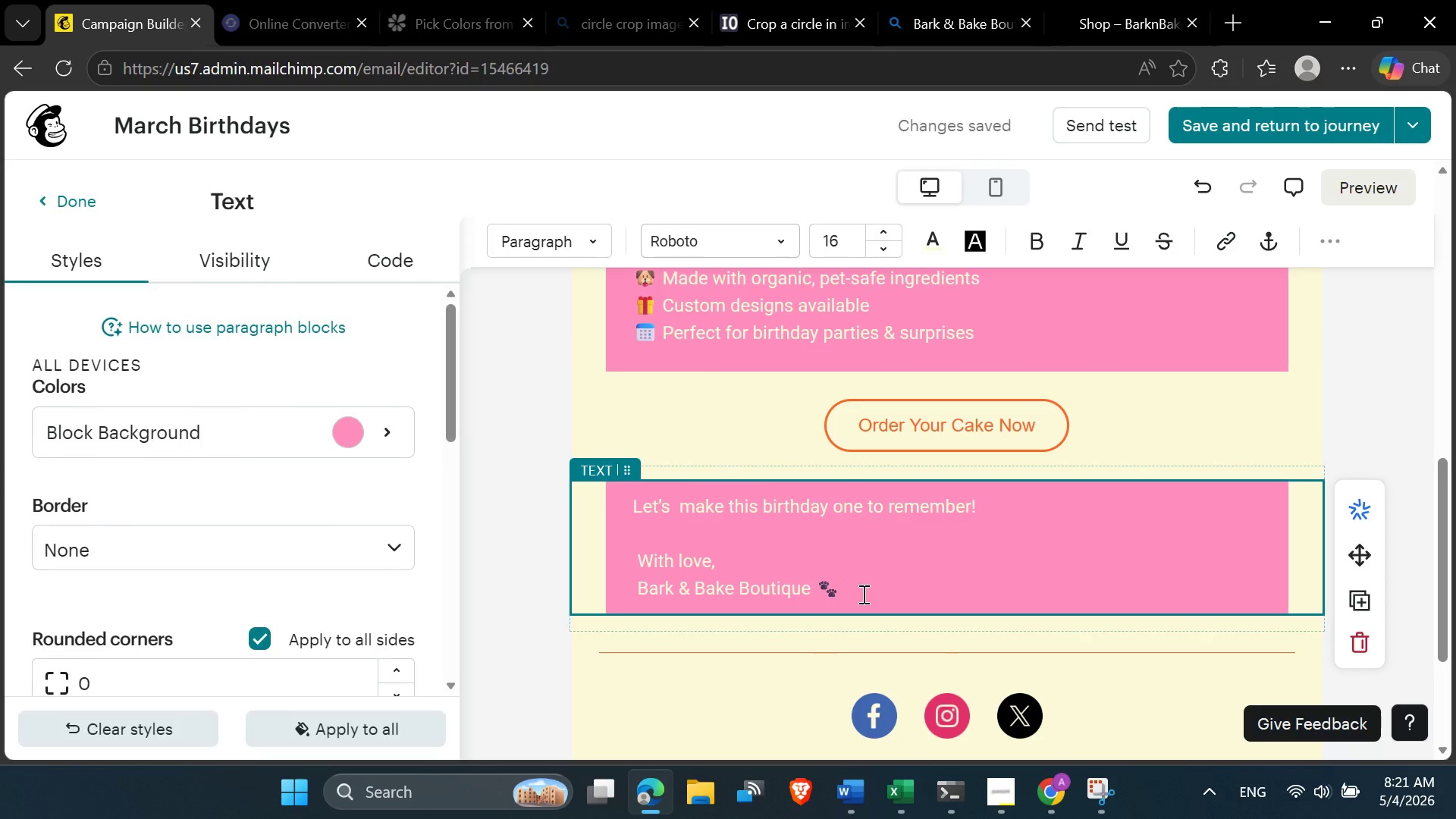 
key(Backspace)
 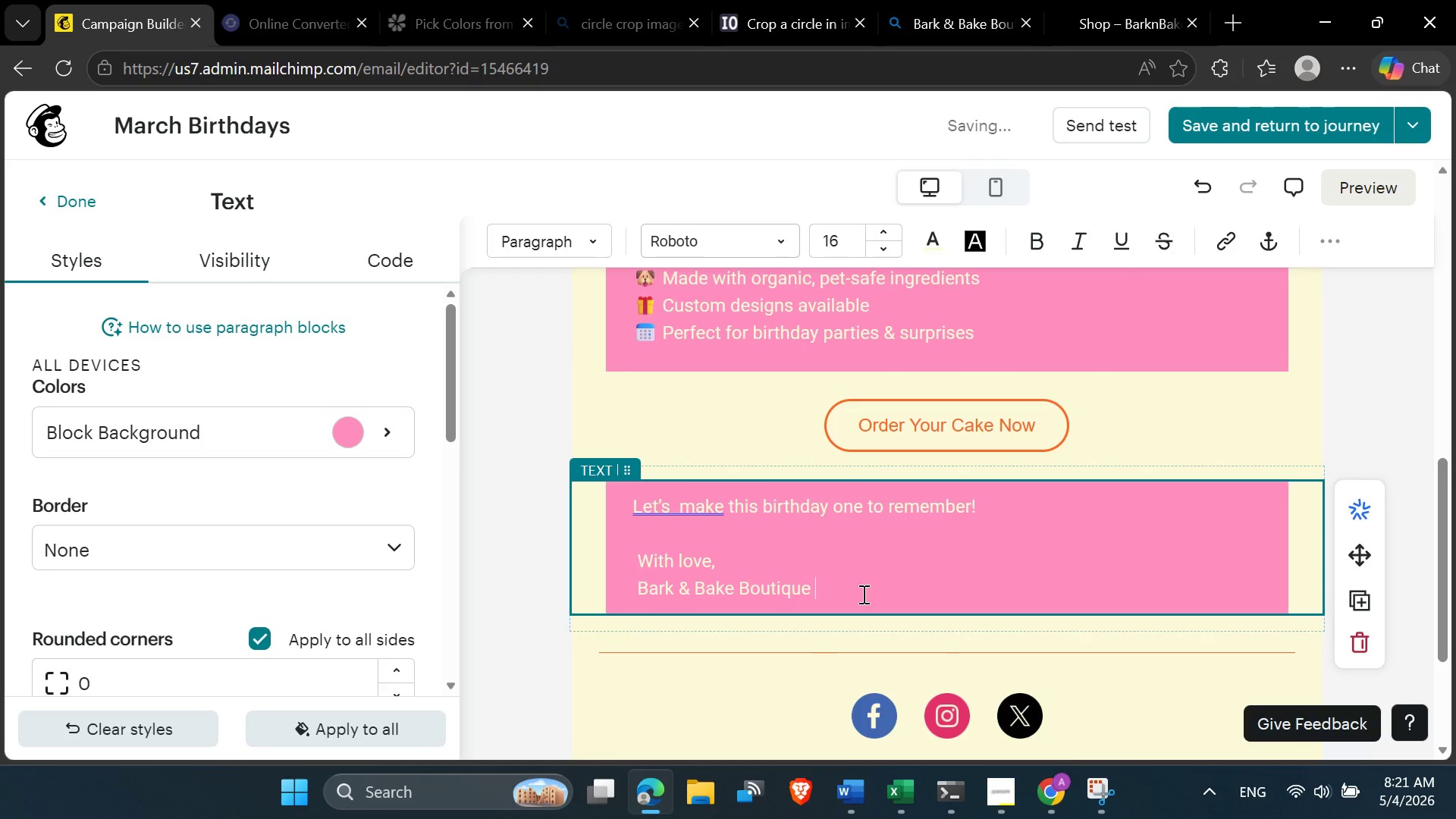 
key(Backspace)
 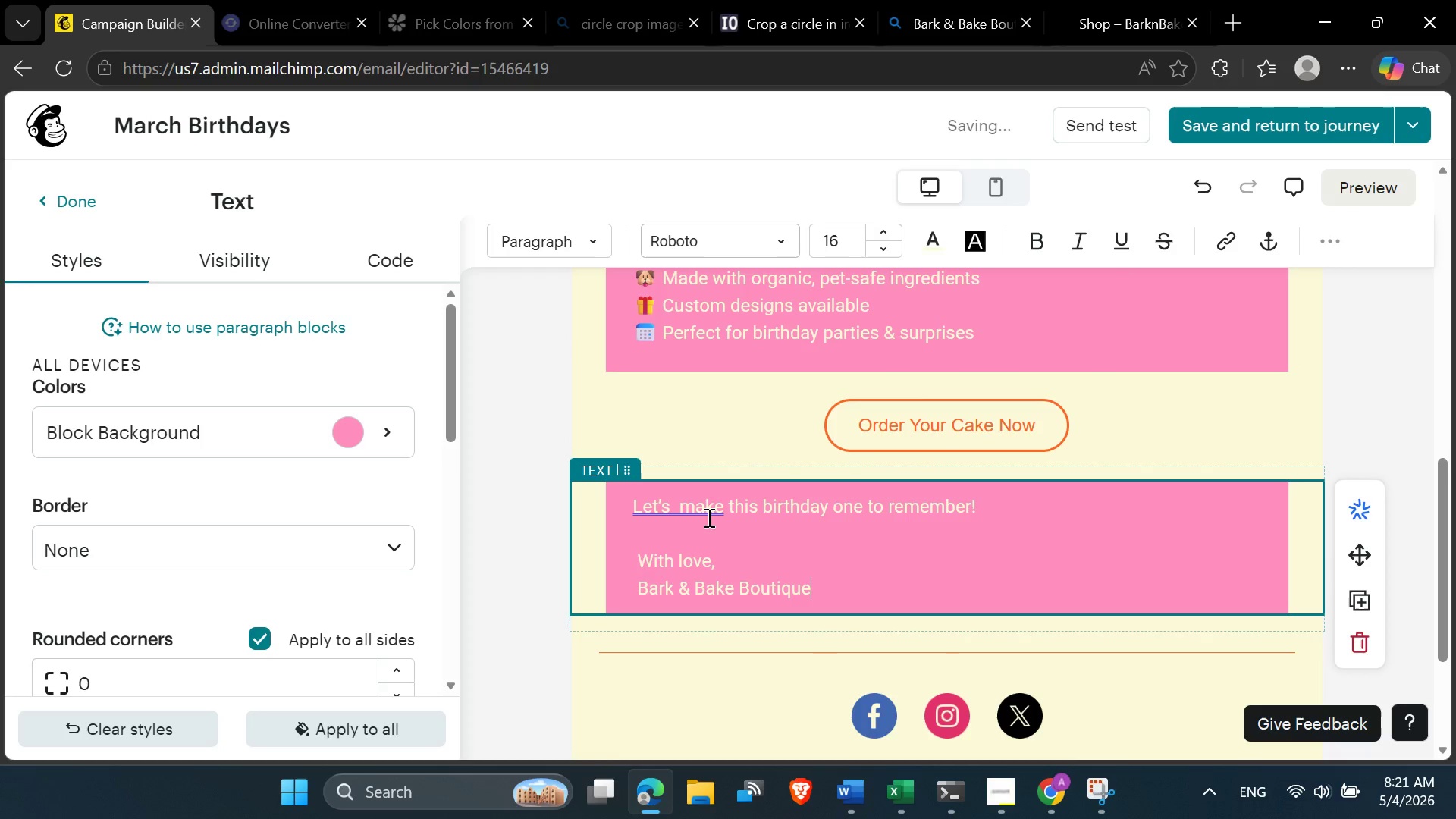 
left_click([694, 518])
 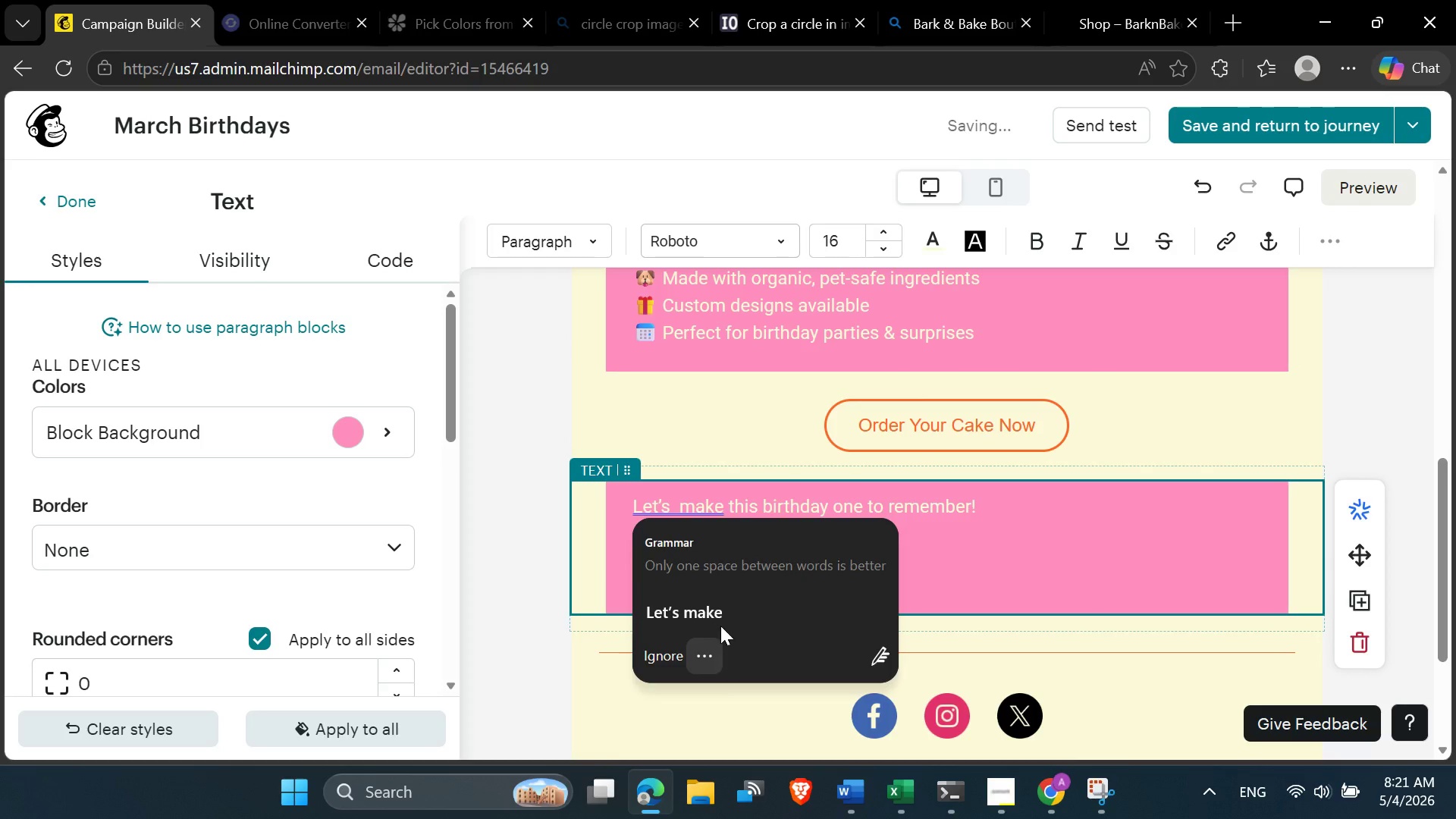 
left_click([719, 622])
 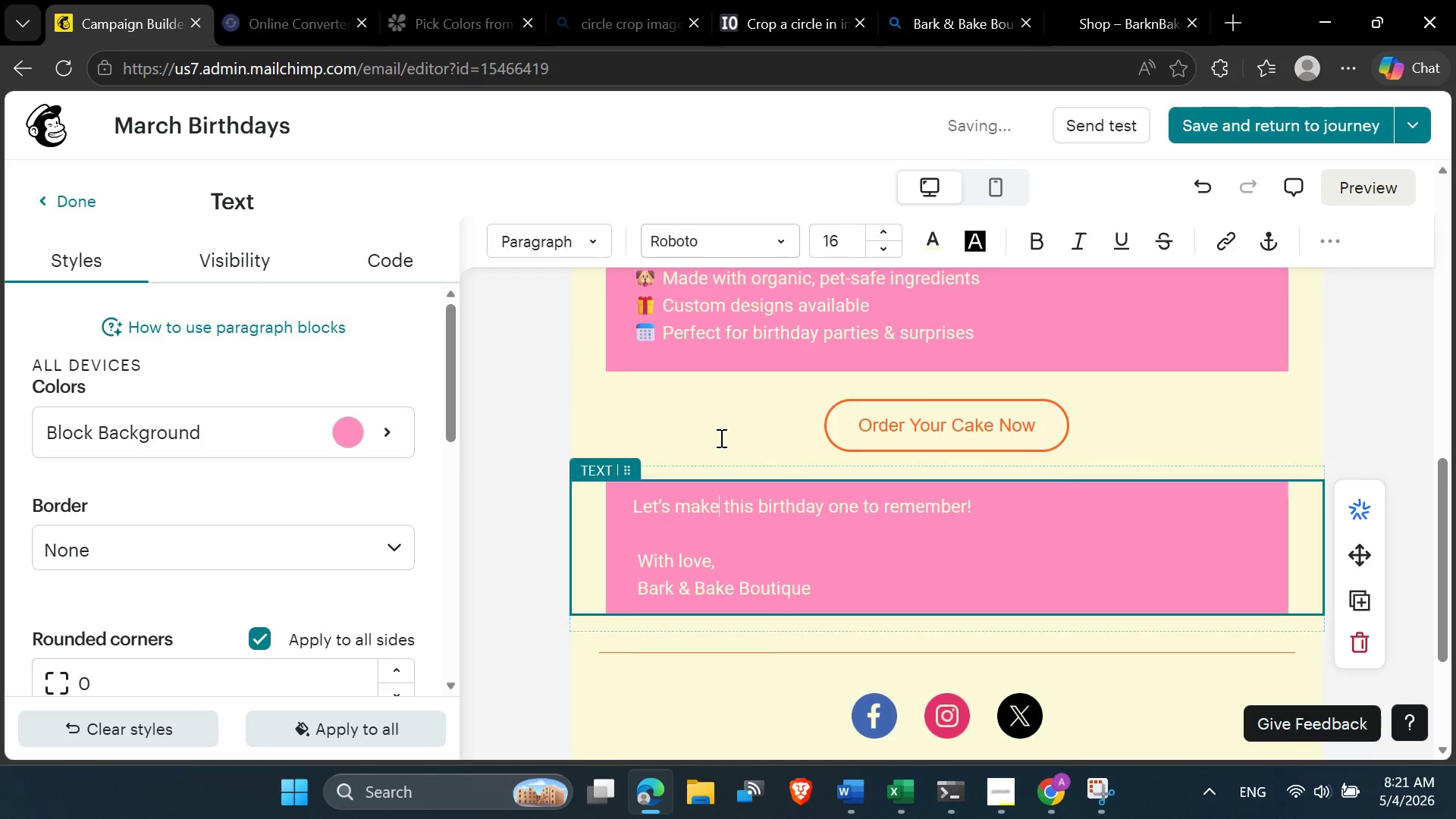 
left_click([718, 435])
 